 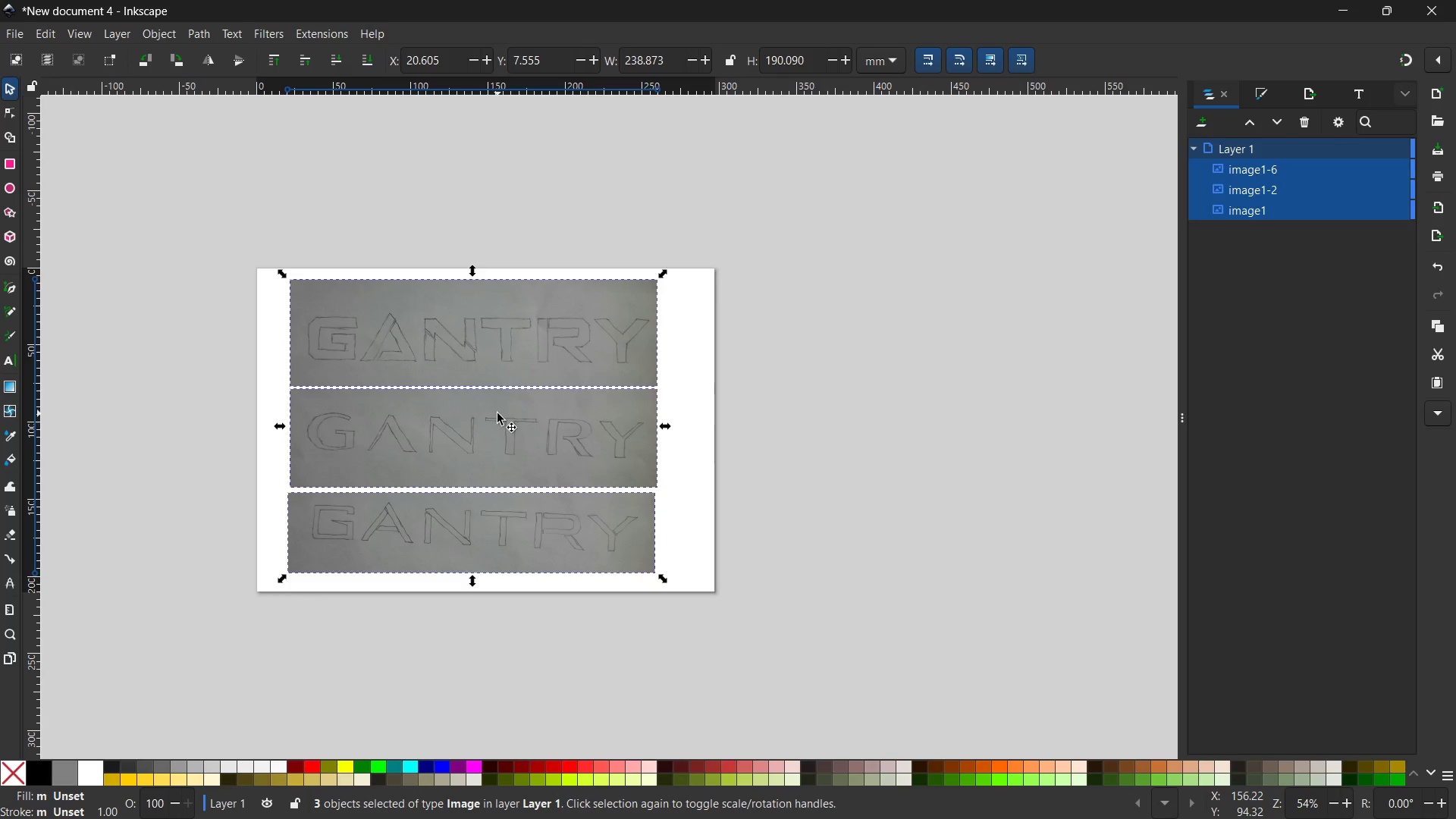 
left_click([849, 544])
 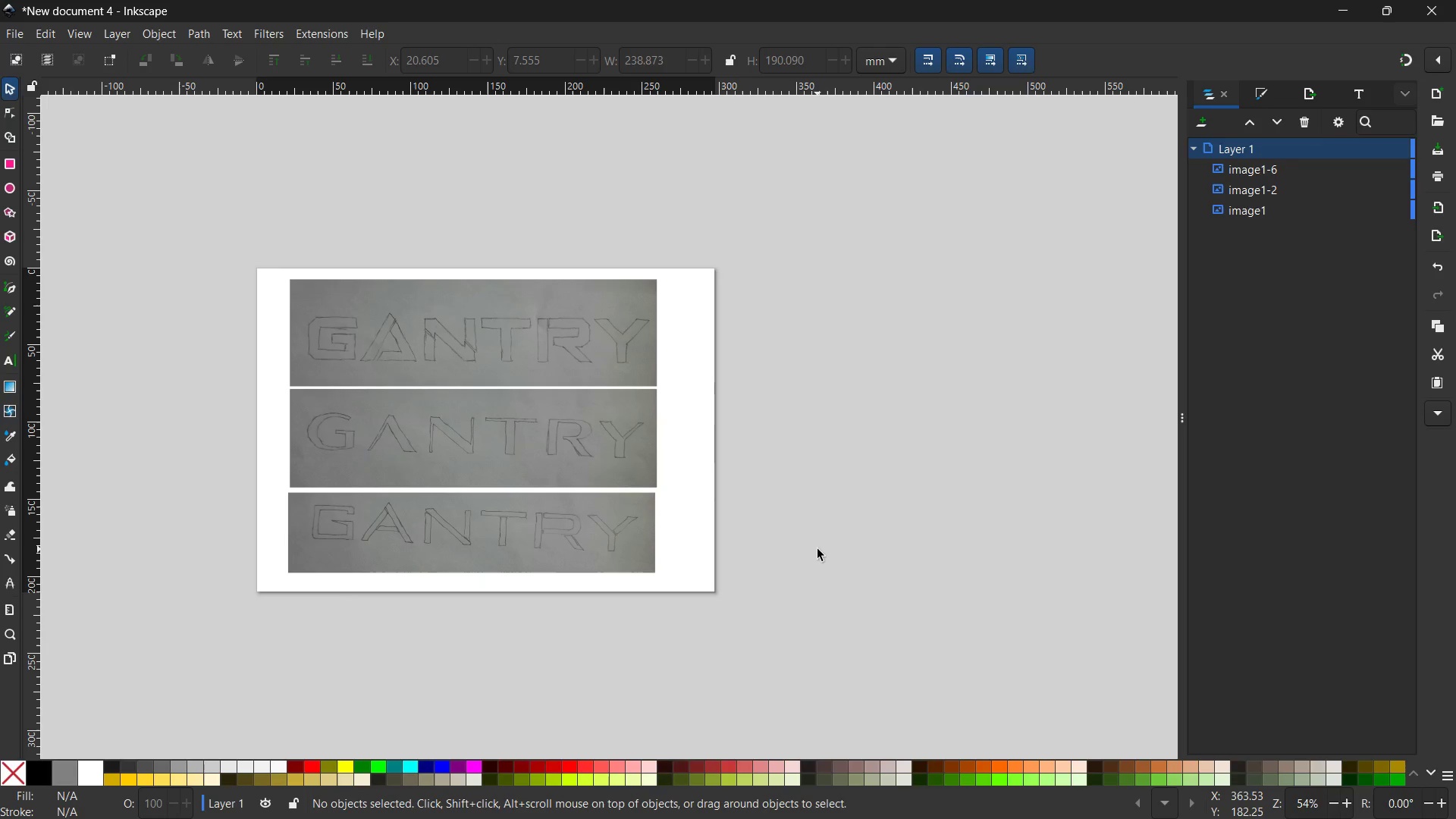 
hold_key(key=ControlLeft, duration=0.72)
scroll: coordinate [817, 549], scroll_direction: up, amount: 1.0
 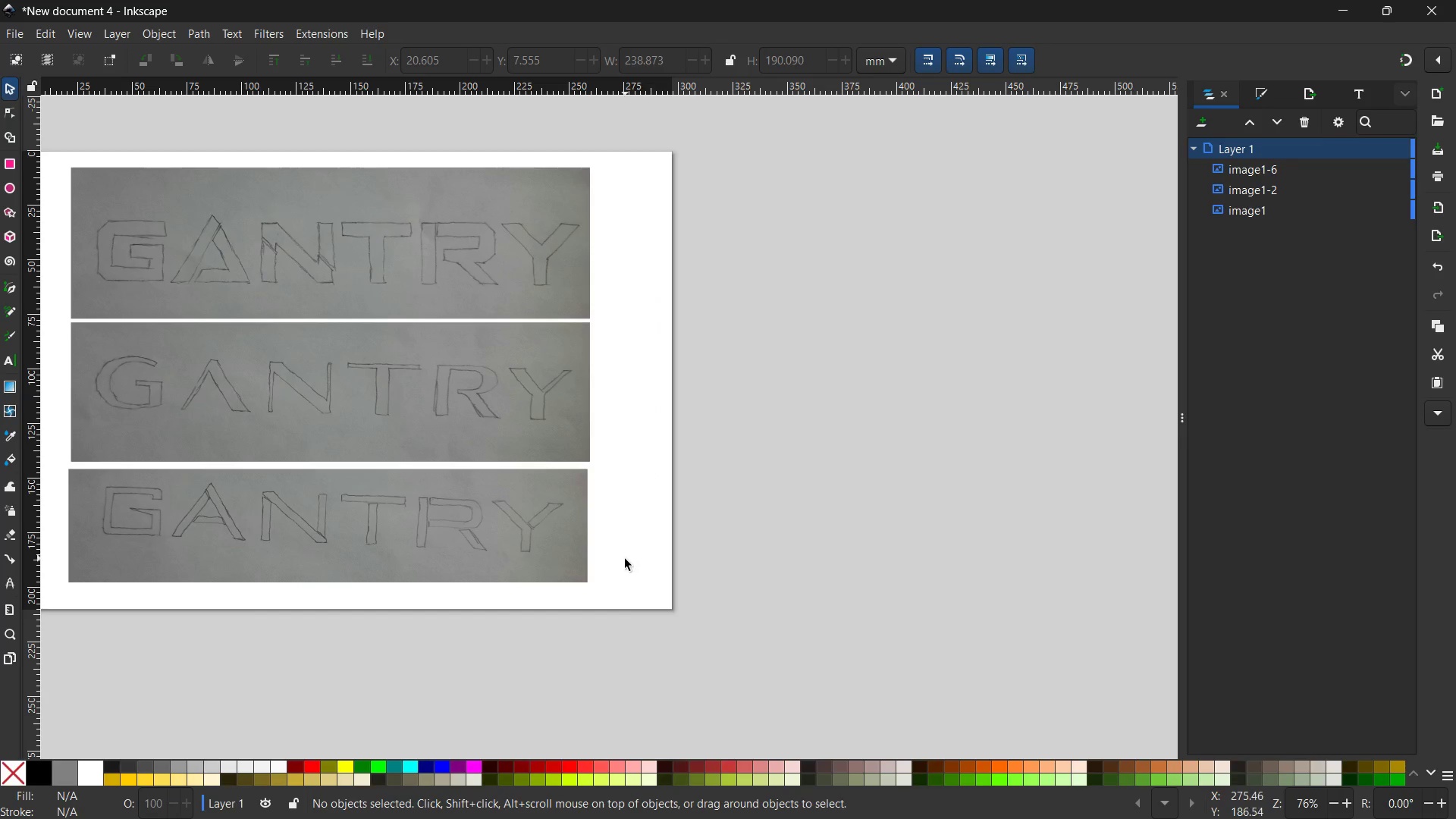 
hold_key(key=Space, duration=0.94)
 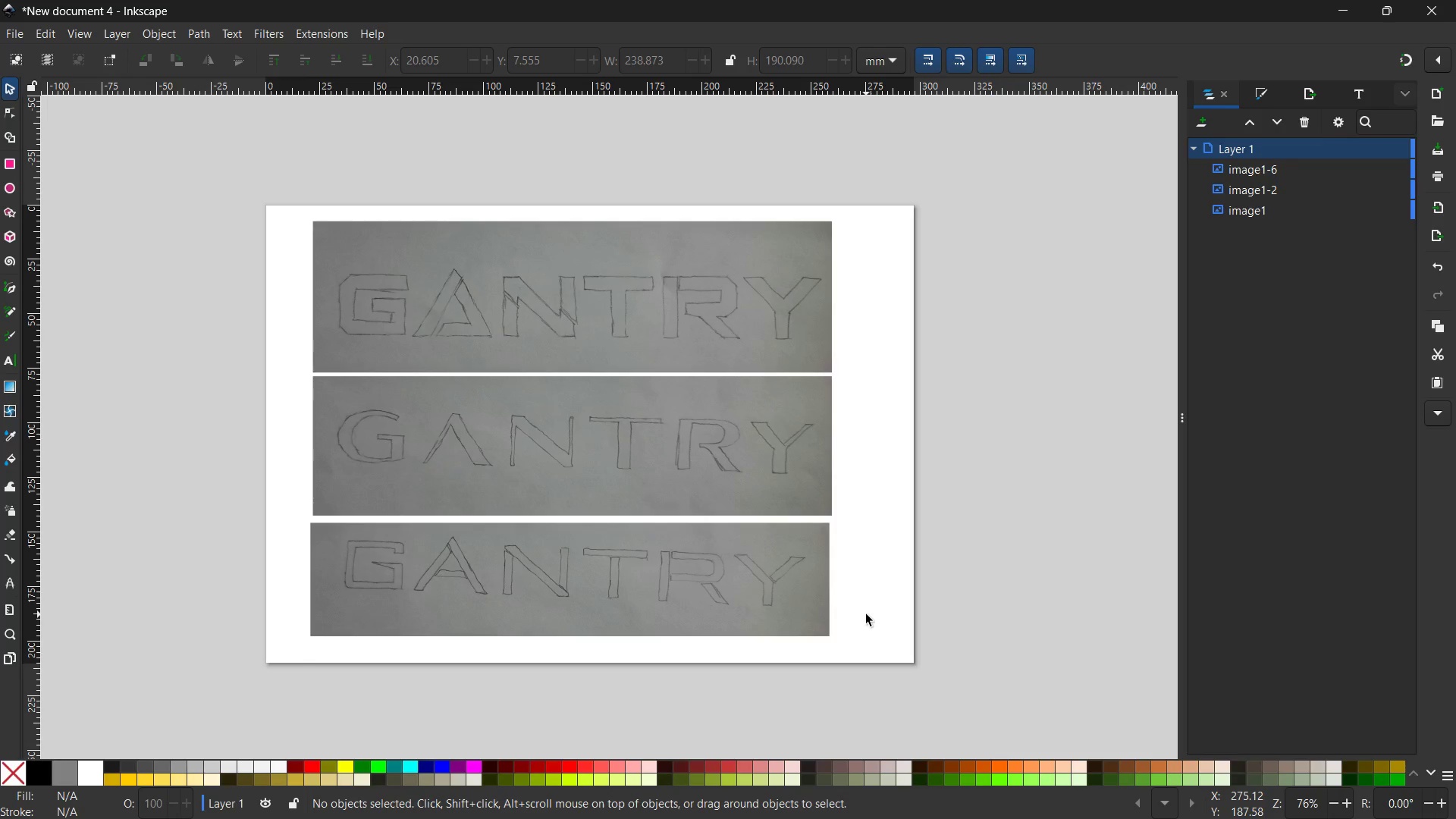 
left_click_drag(start_coordinate=[625, 560], to_coordinate=[866, 614])
 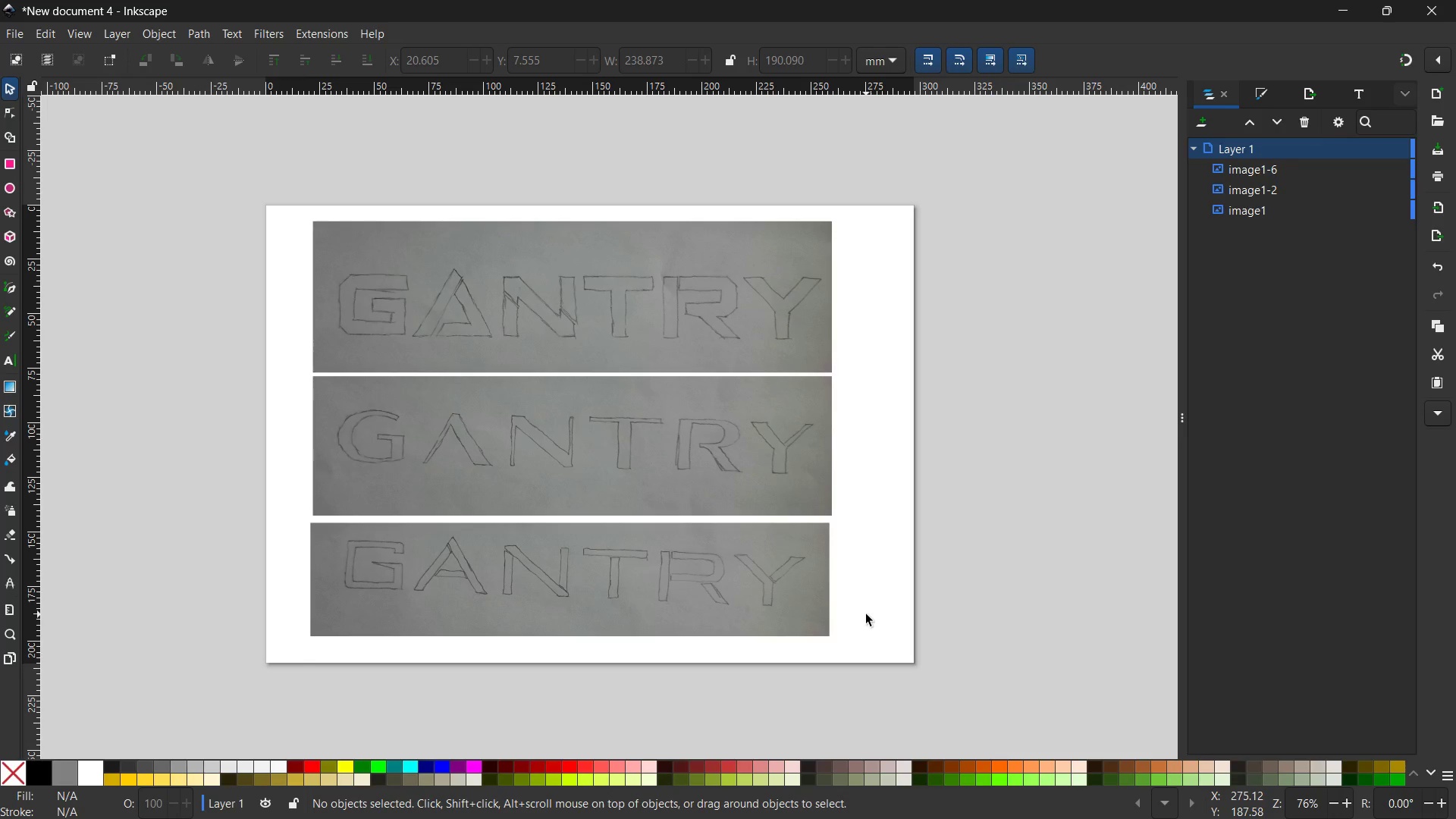 
hold_key(key=ControlLeft, duration=0.92)
scroll: coordinate [866, 614], scroll_direction: up, amount: 1.0
 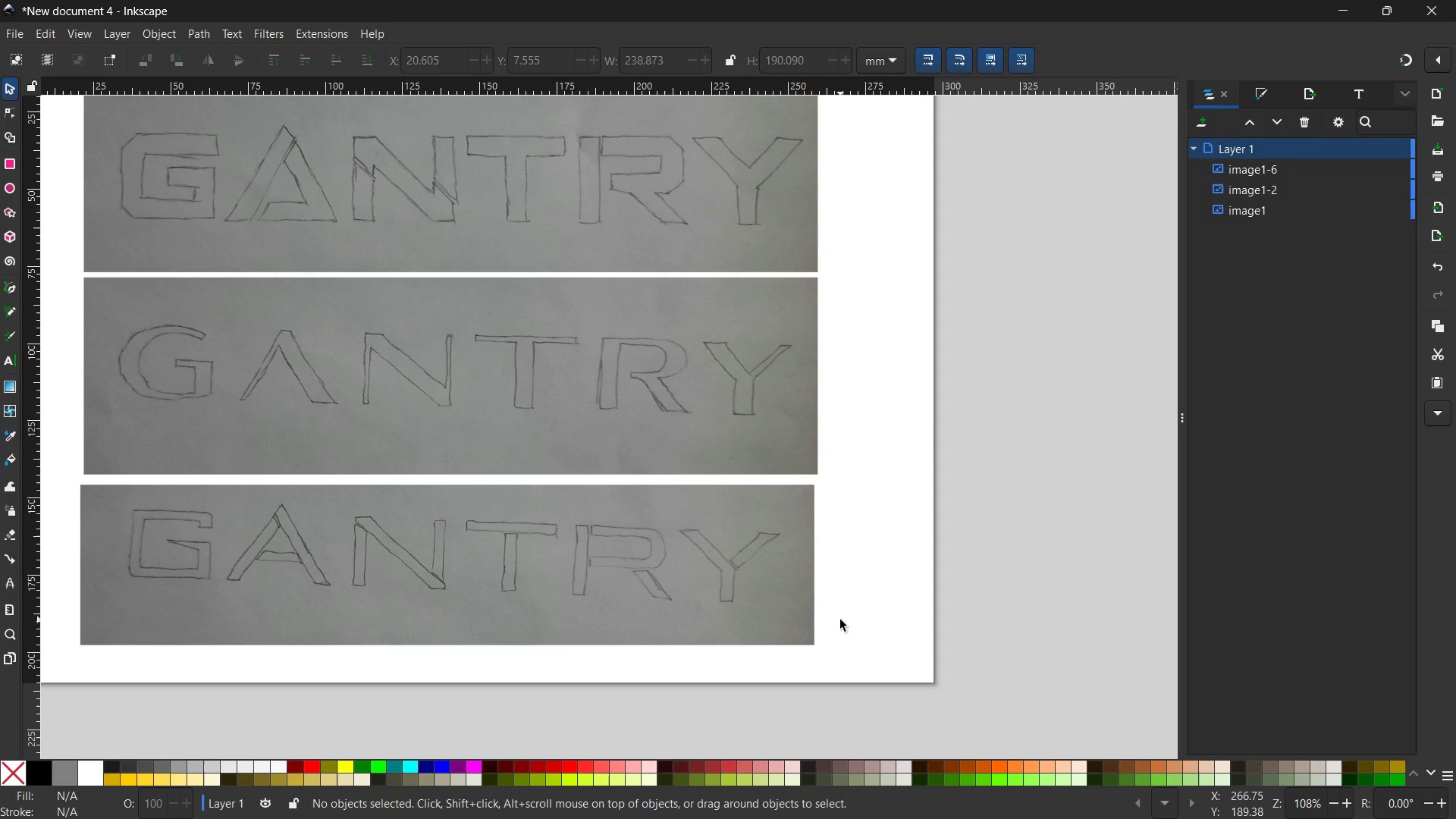 
hold_key(key=Space, duration=1.5)
 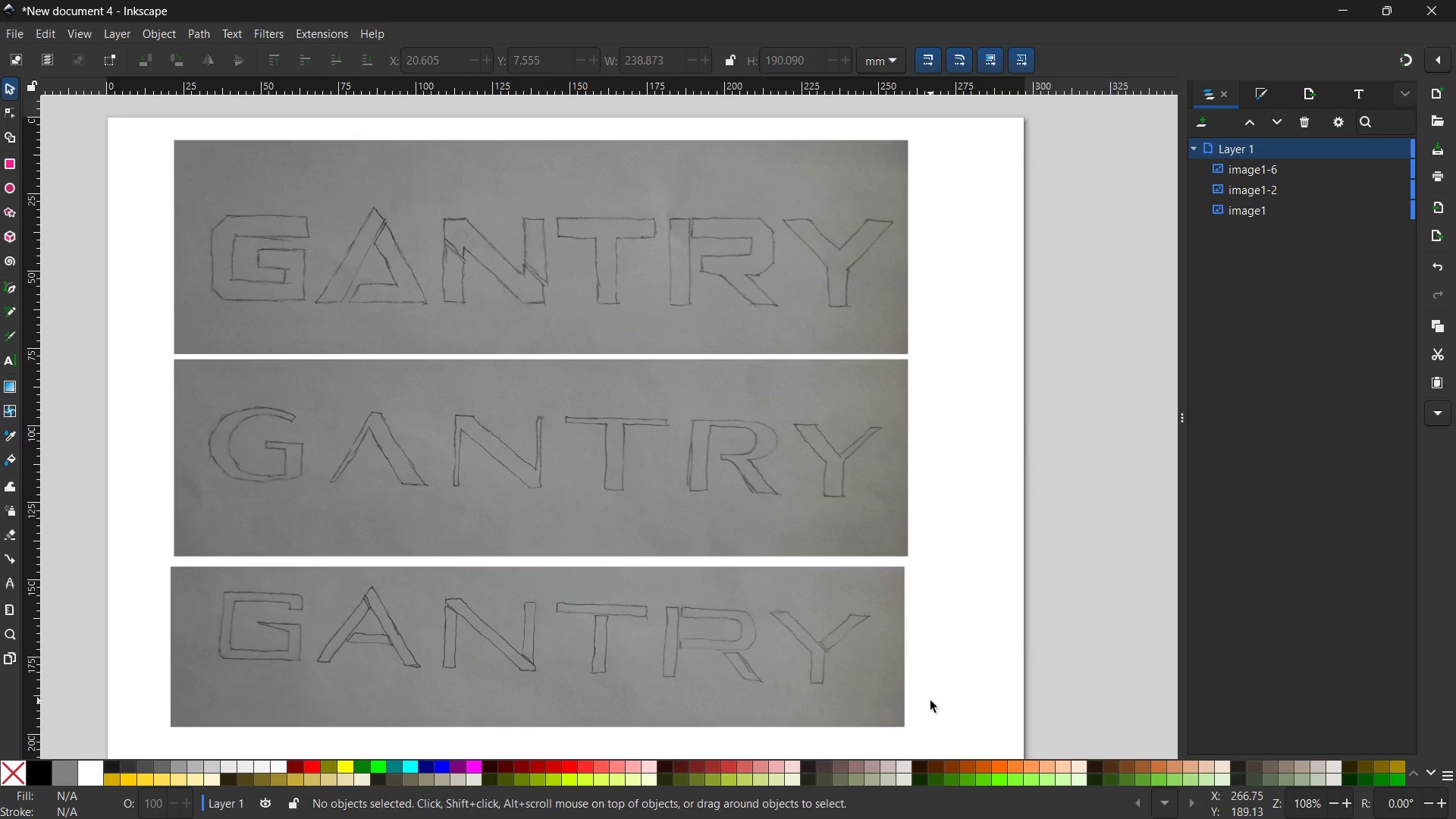 
left_click_drag(start_coordinate=[840, 620], to_coordinate=[930, 701])
 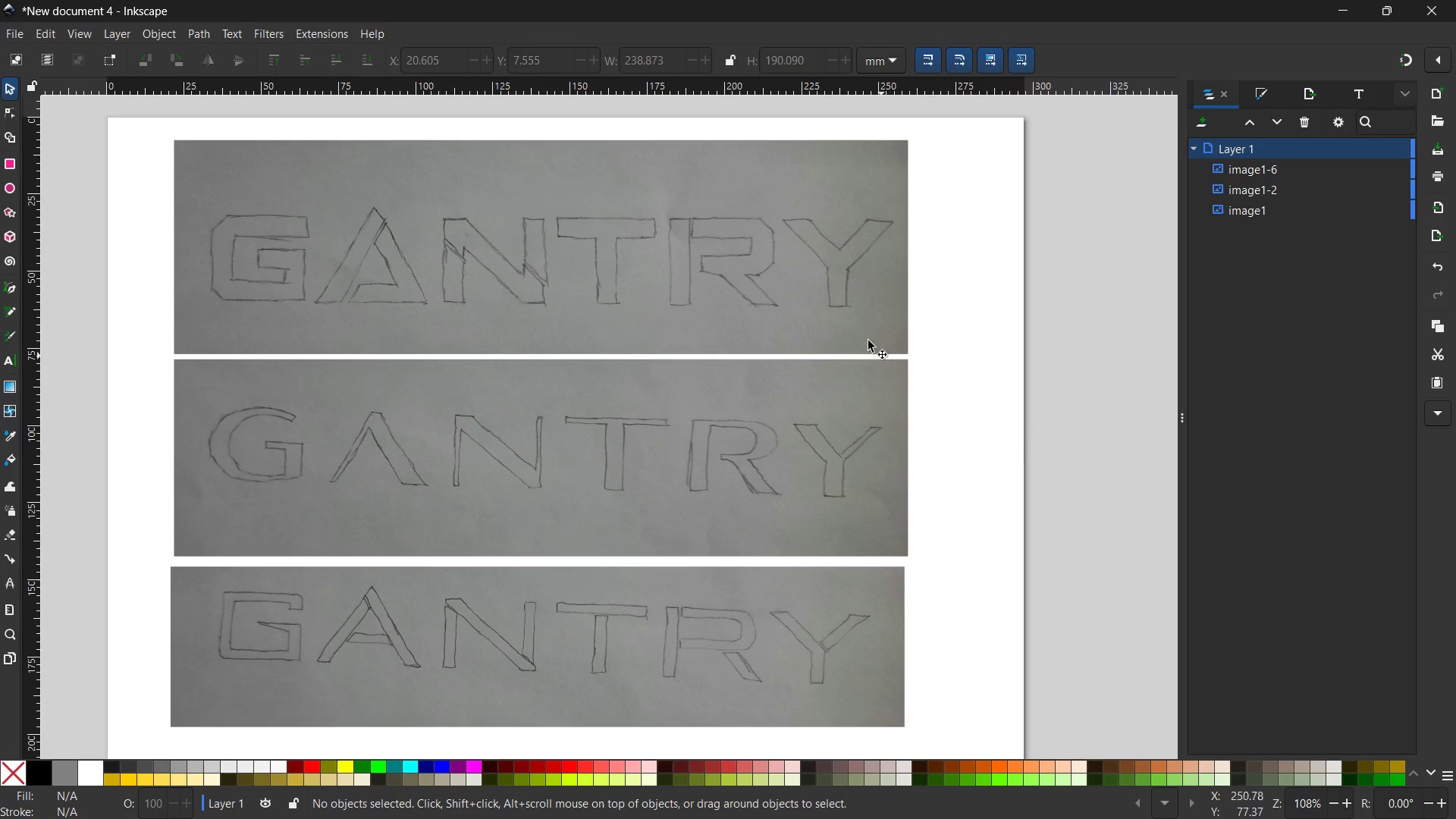 
hold_key(key=Space, duration=0.47)
 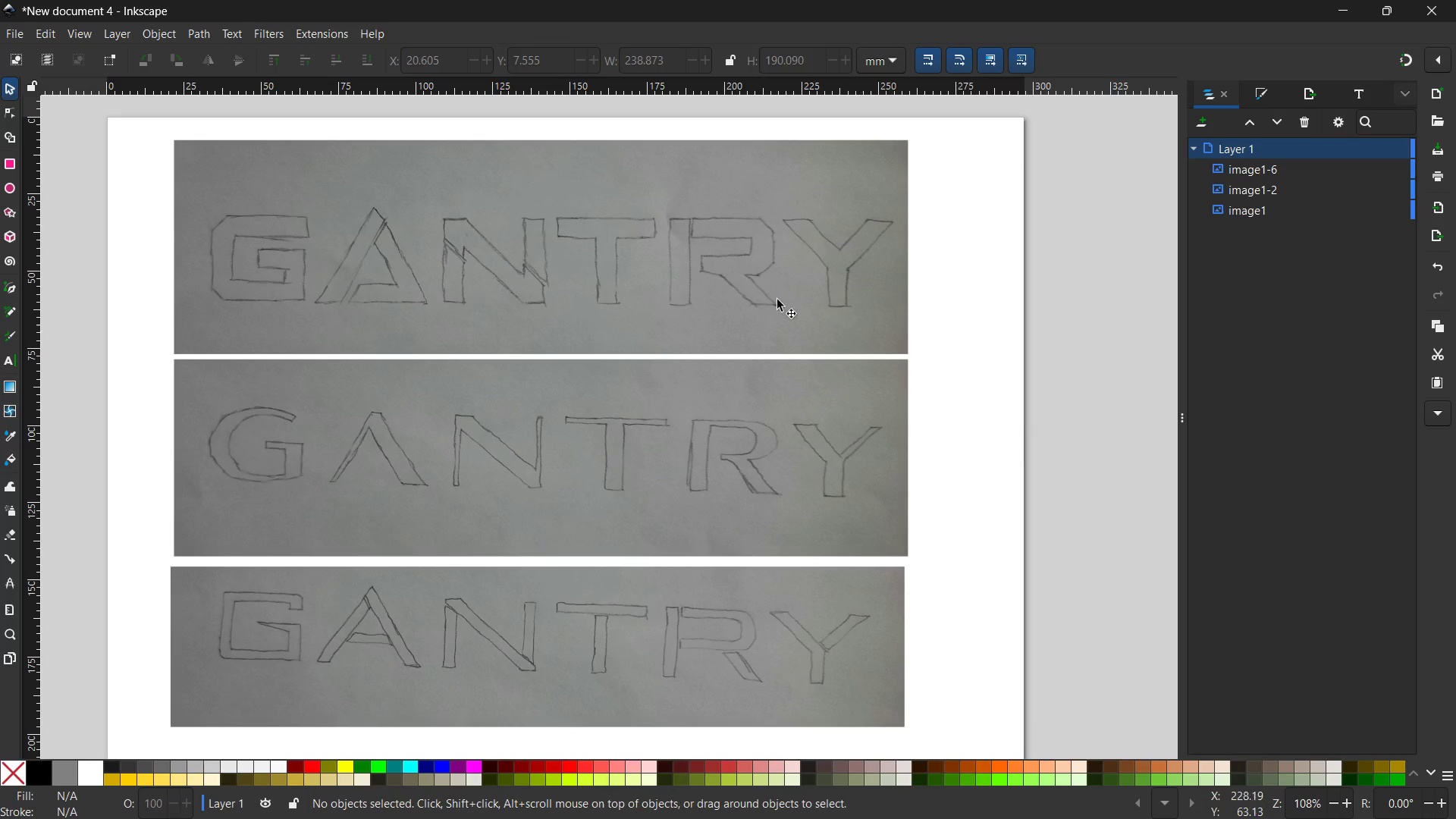 
left_click([732, 290])
 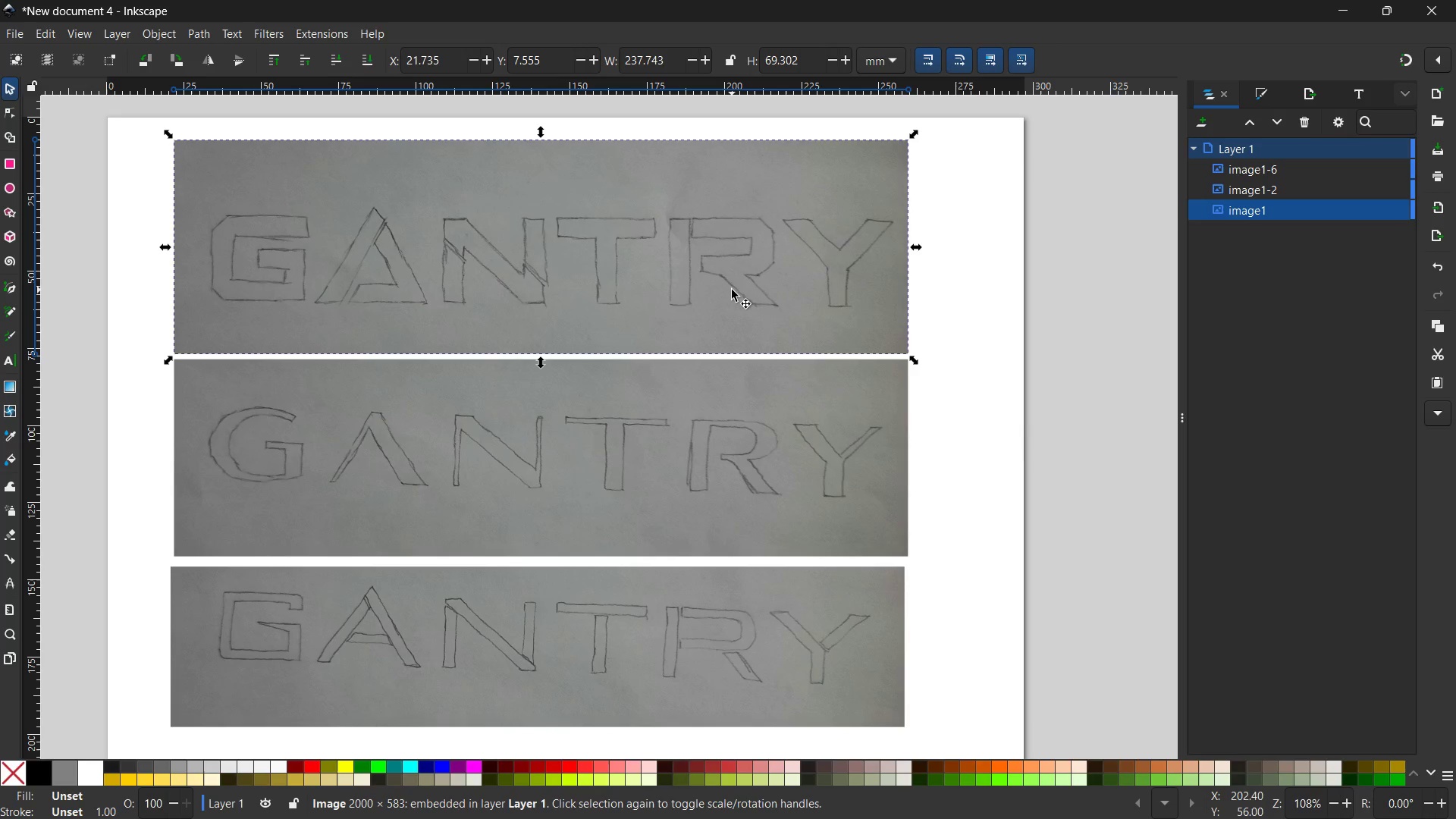 
hold_key(key=ShiftLeft, duration=1.75)
left_click([751, 428])
 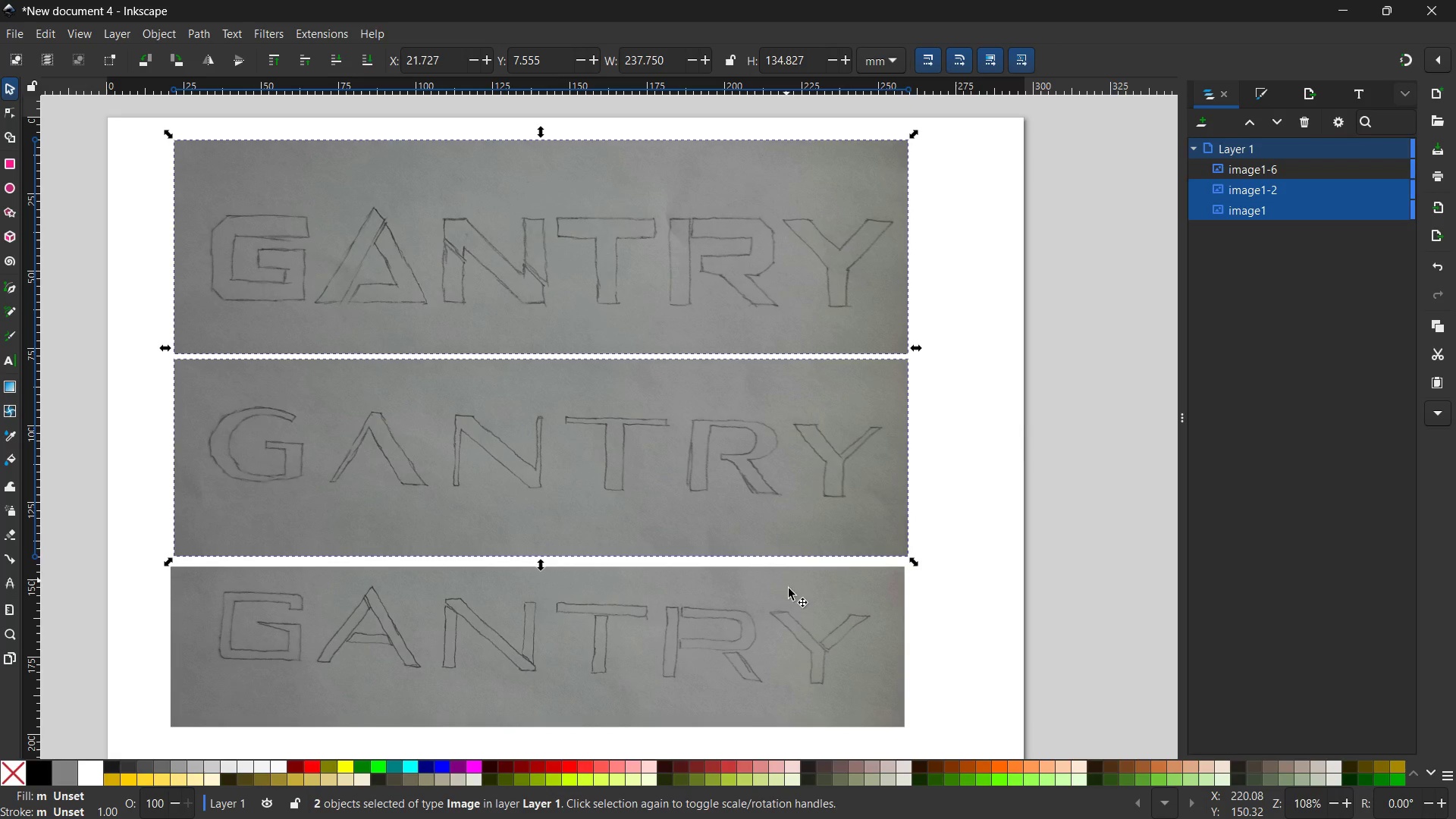 
left_click([782, 618])
 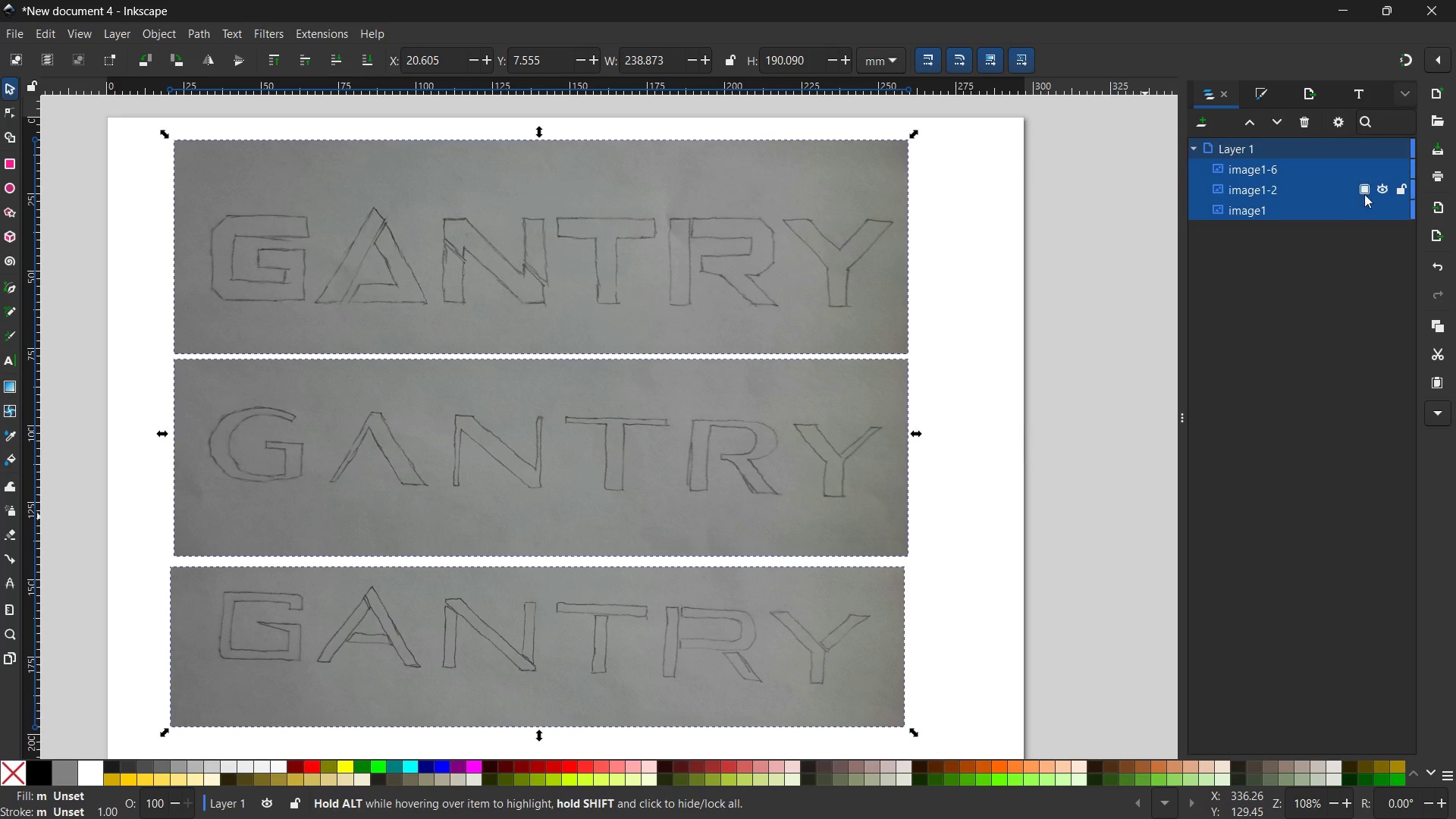 
left_click([1401, 173])
 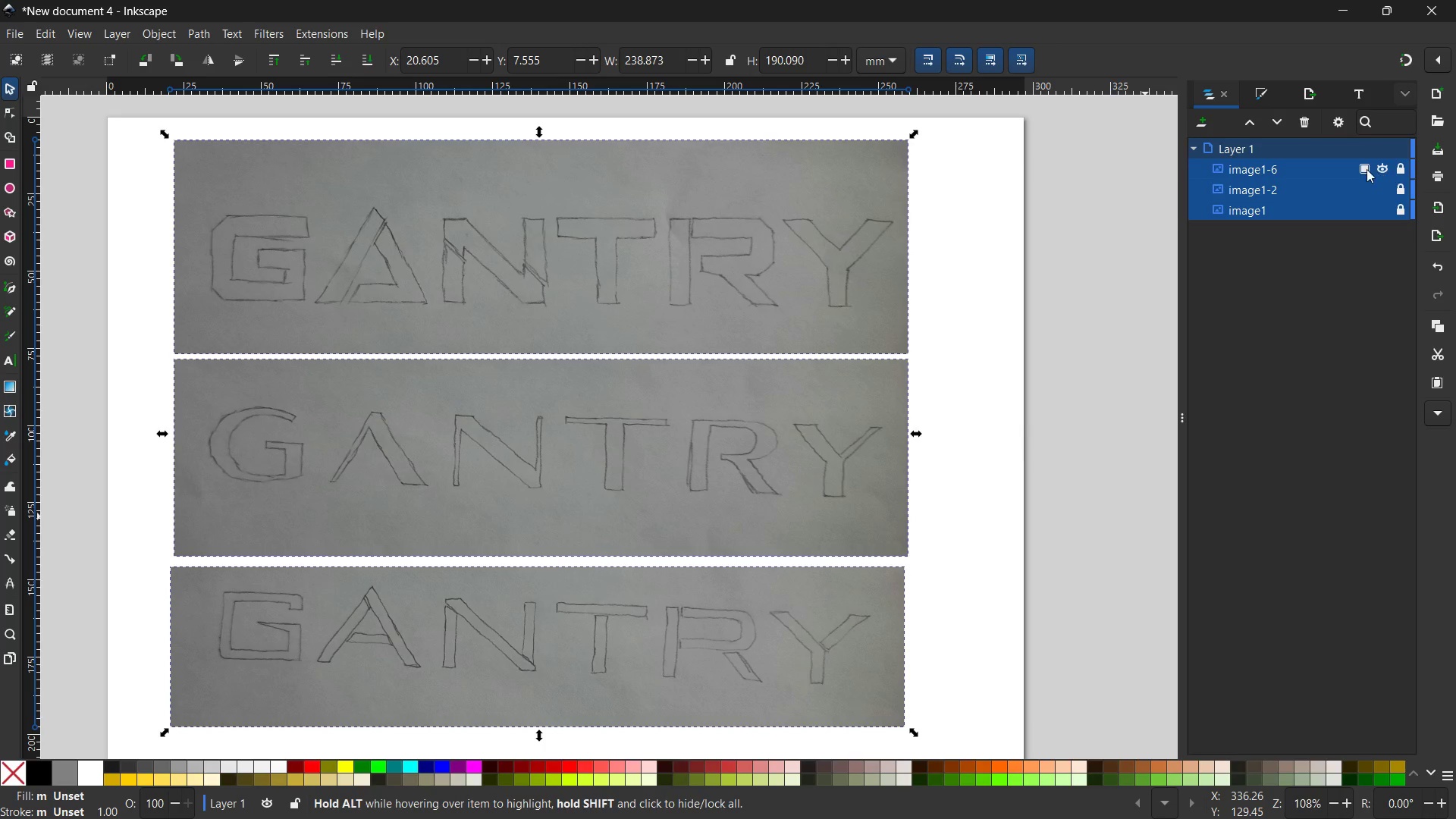 
left_click([1365, 169])
 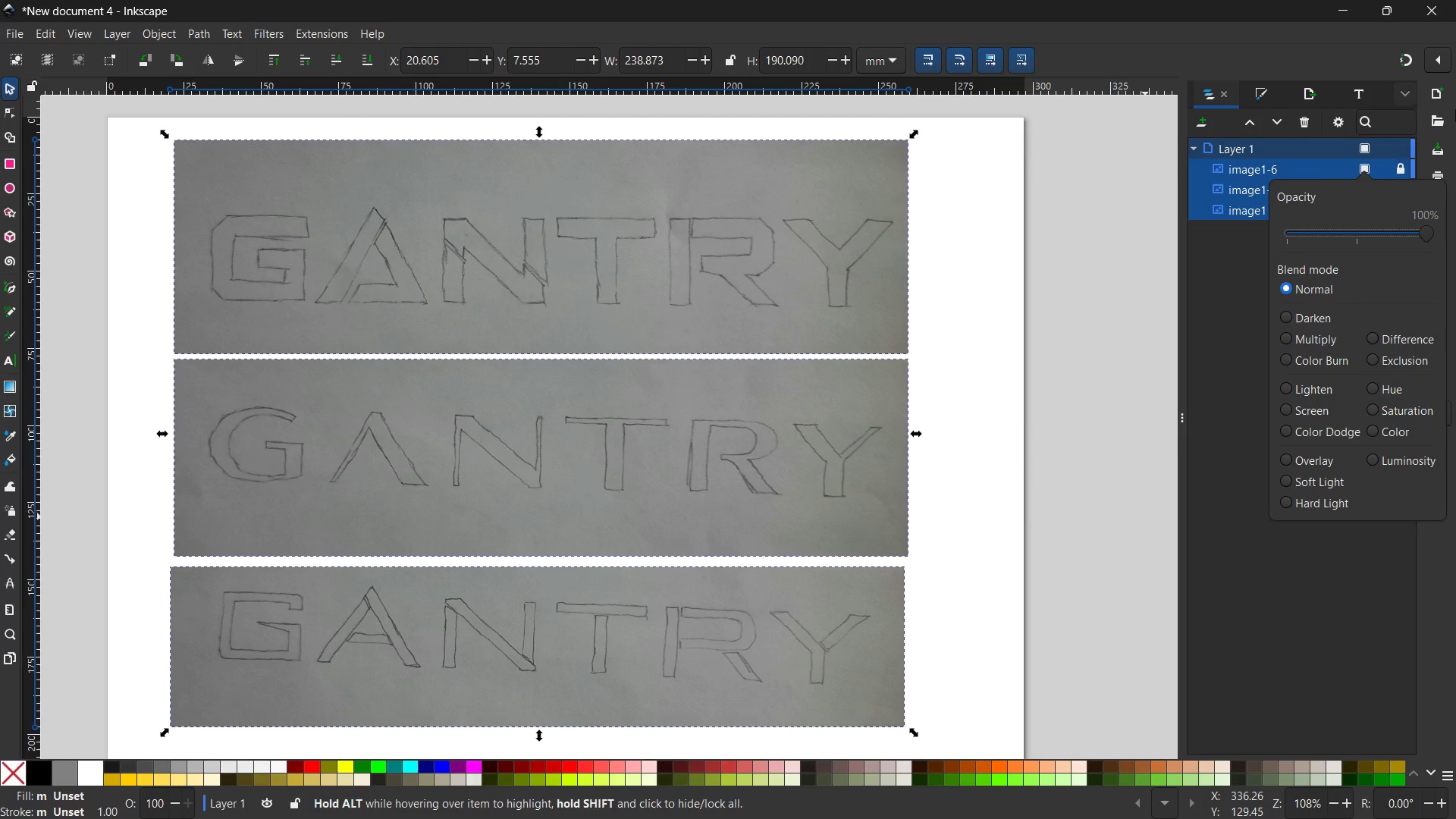 
wait(5.19)
 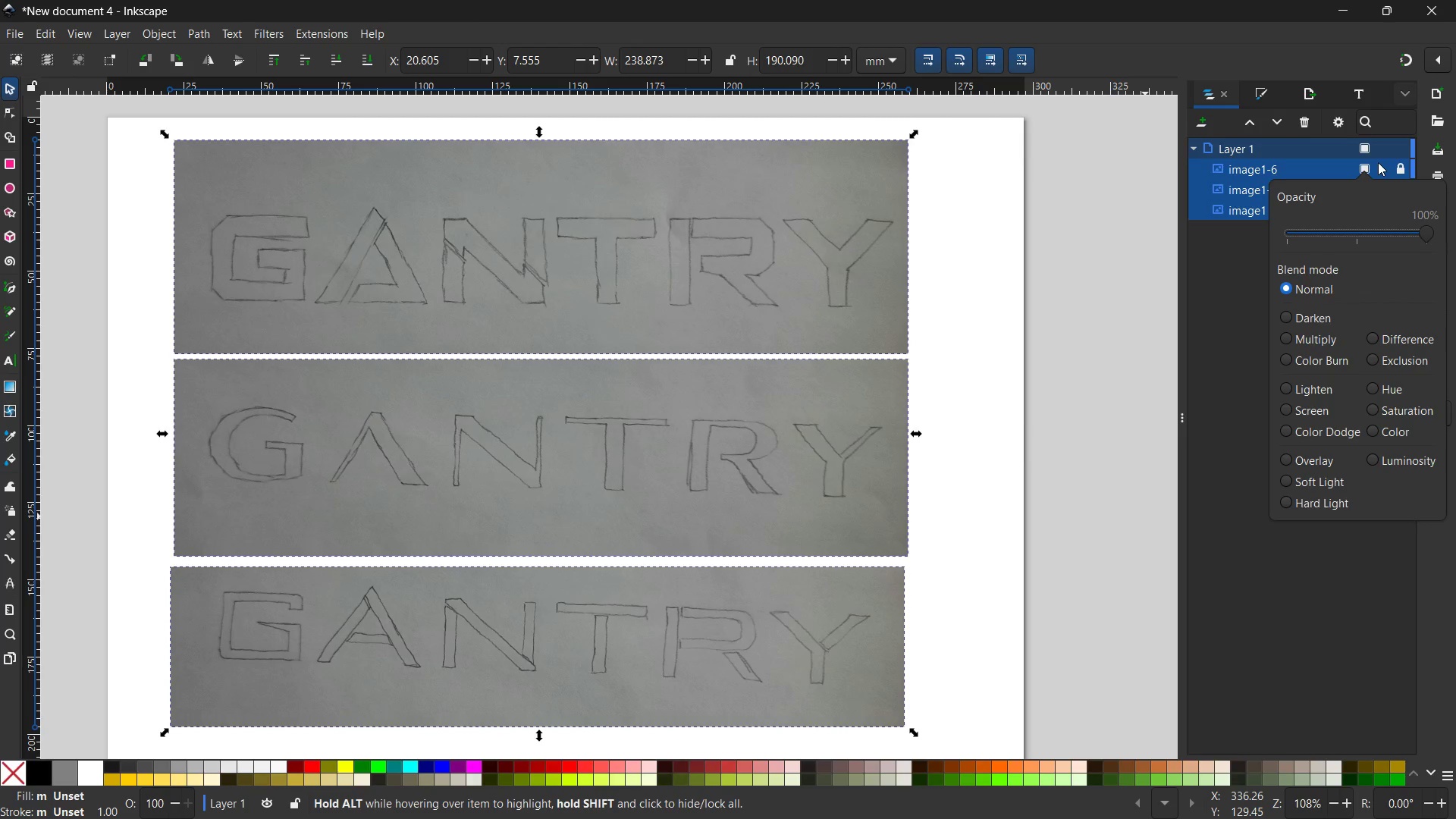 
left_click_drag(start_coordinate=[1426, 234], to_coordinate=[1357, 238])
 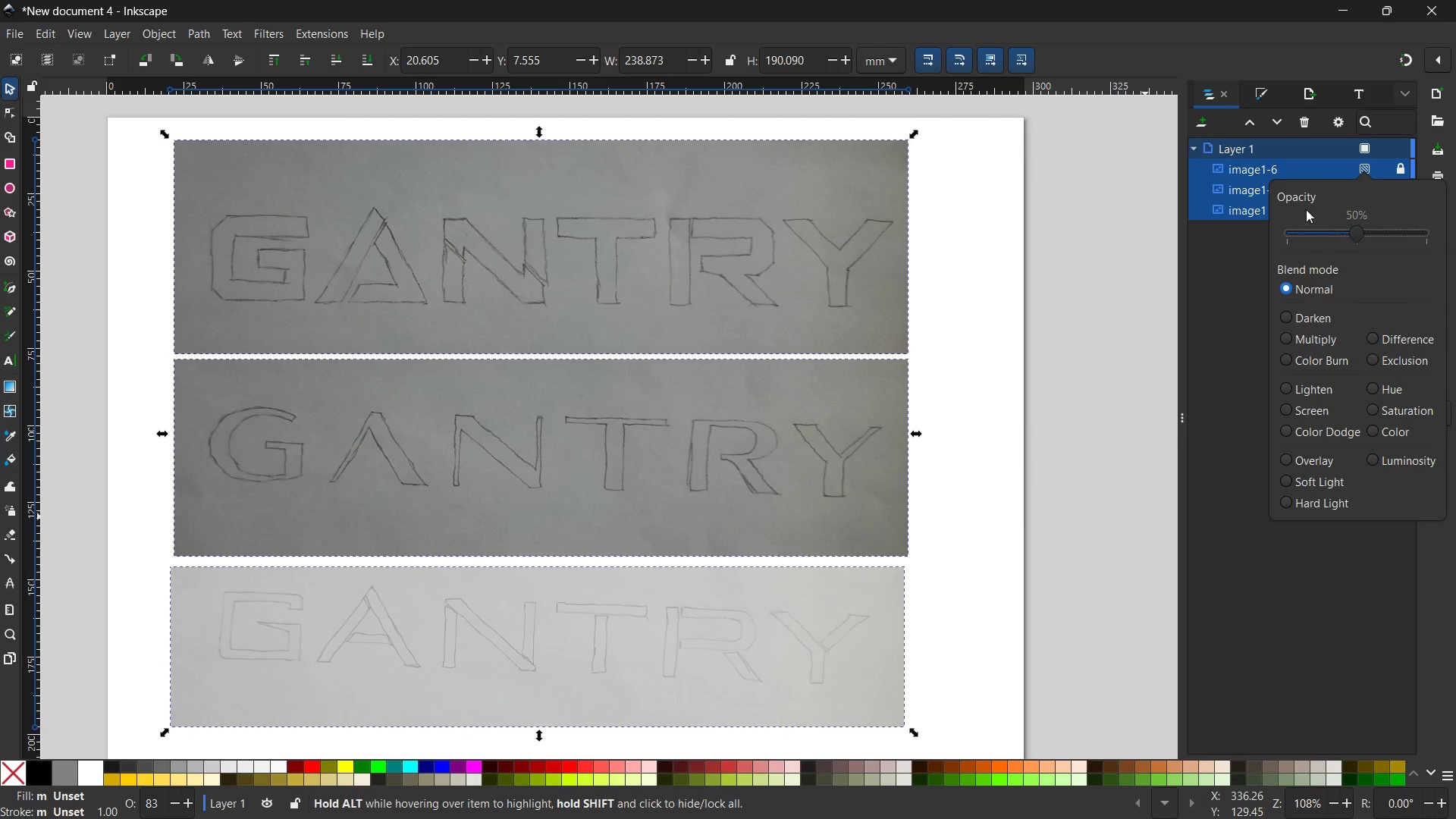 
left_click([1254, 189])
 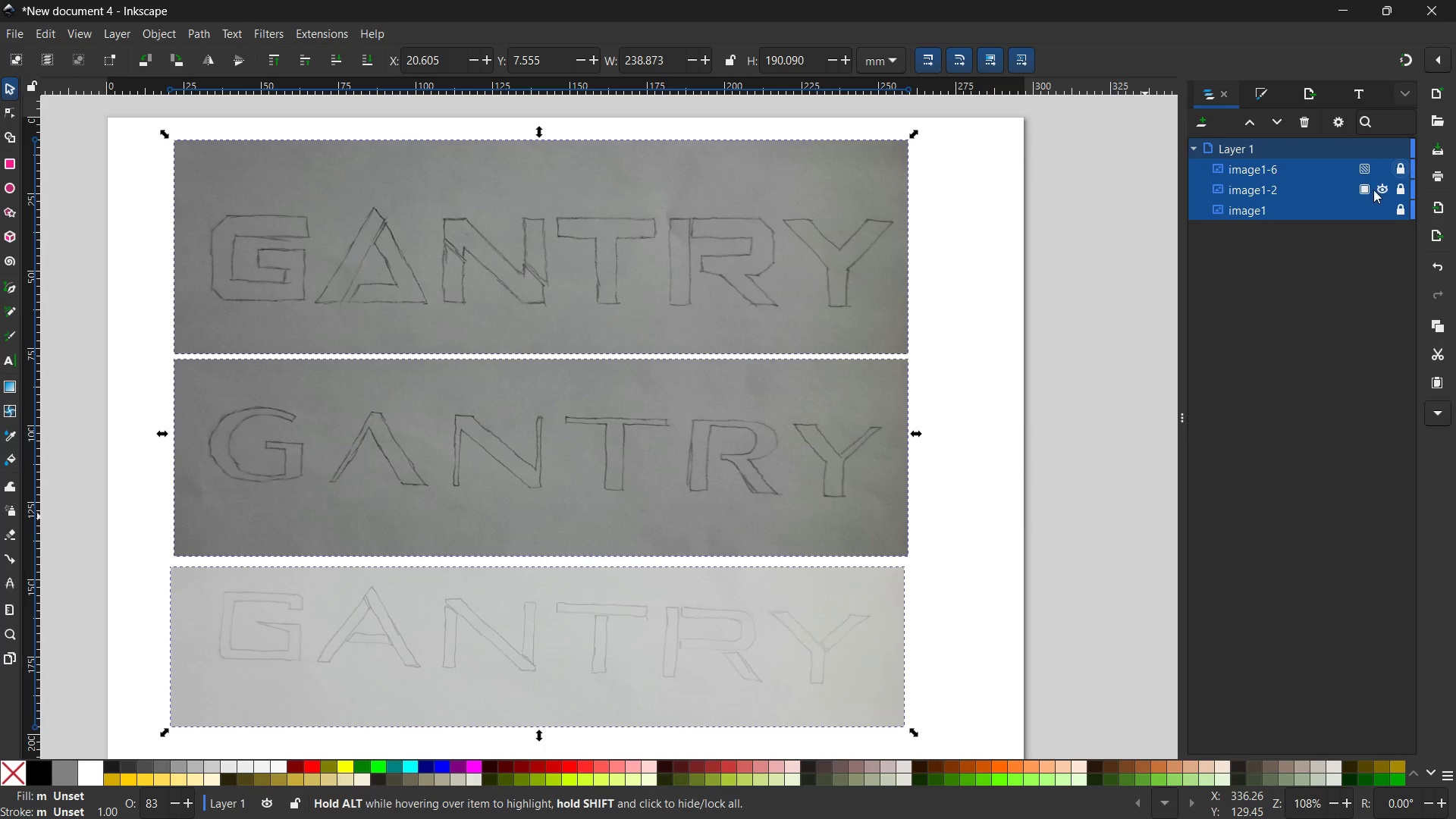 
left_click([1363, 190])
 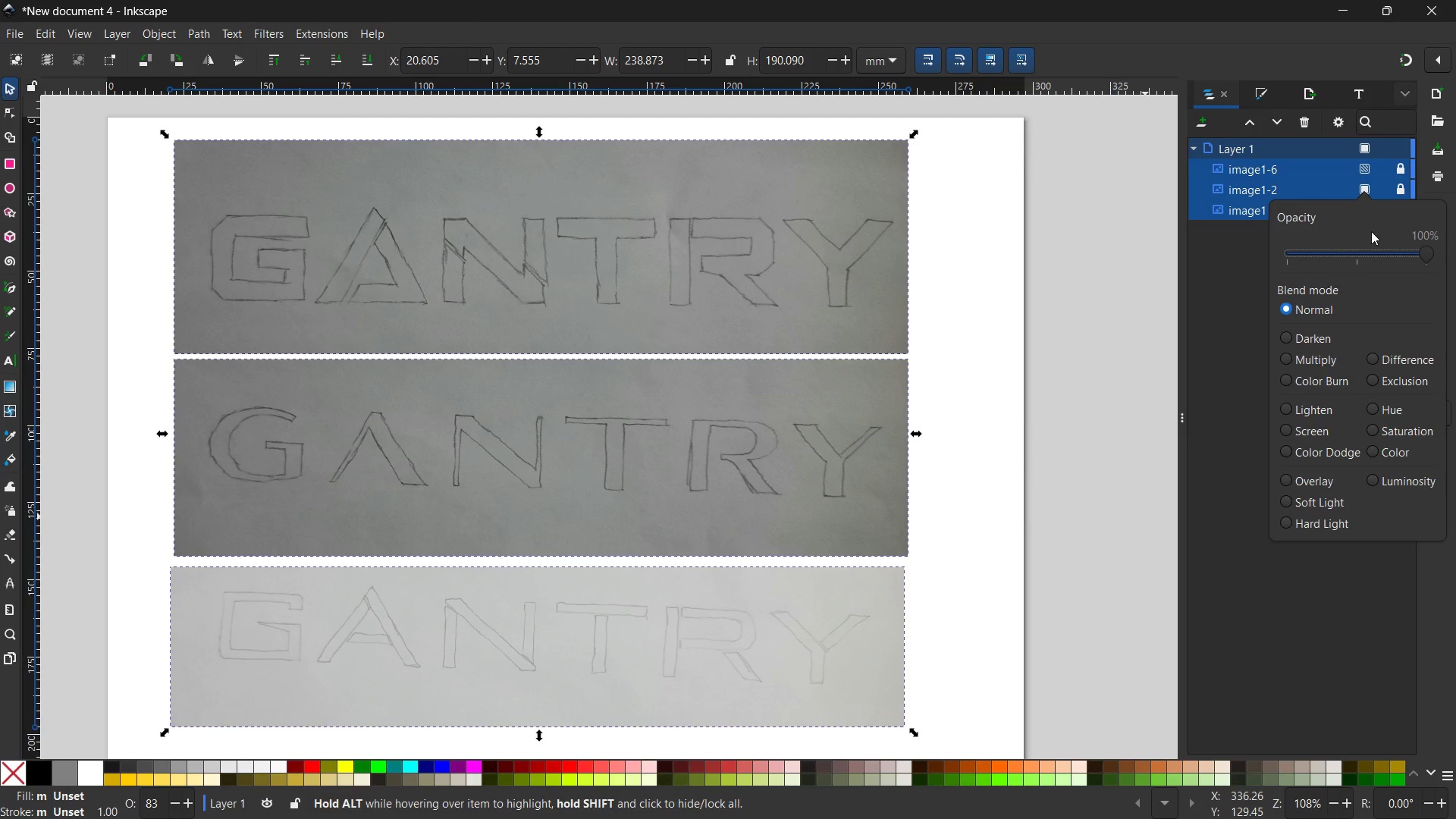 
wait(5.02)
 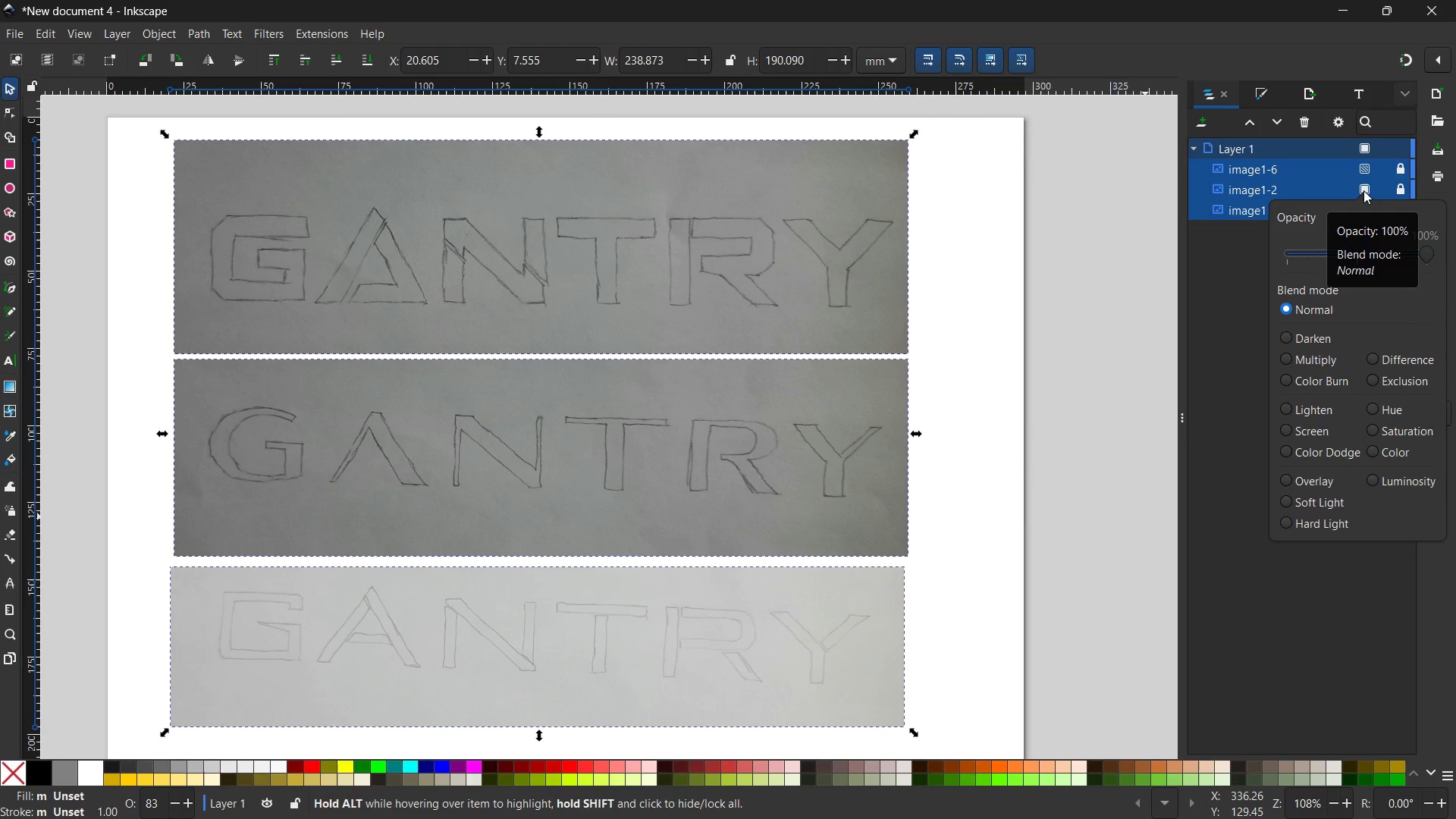 
left_click_drag(start_coordinate=[1427, 251], to_coordinate=[1356, 249])
 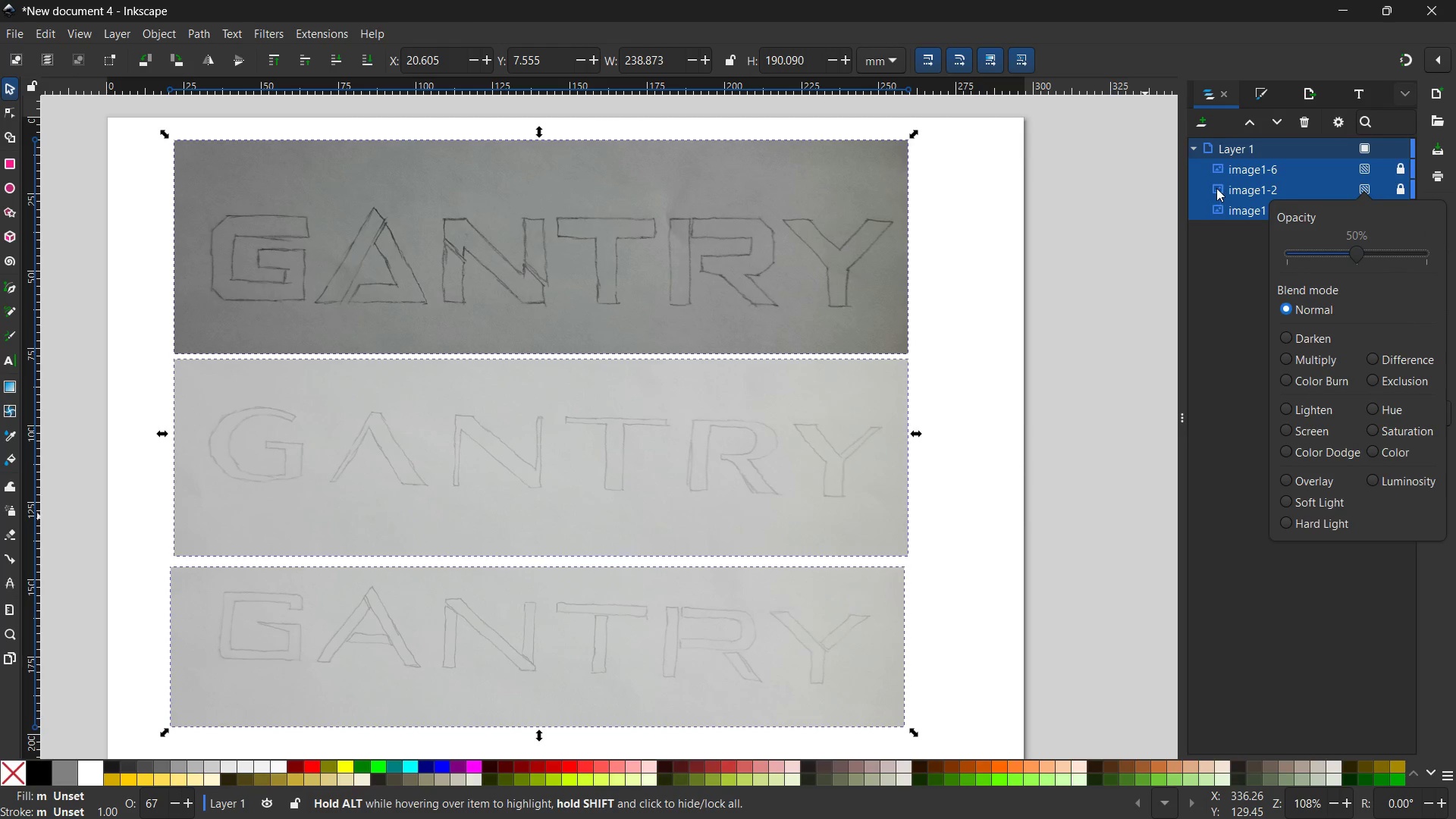 
left_click([1356, 249])
 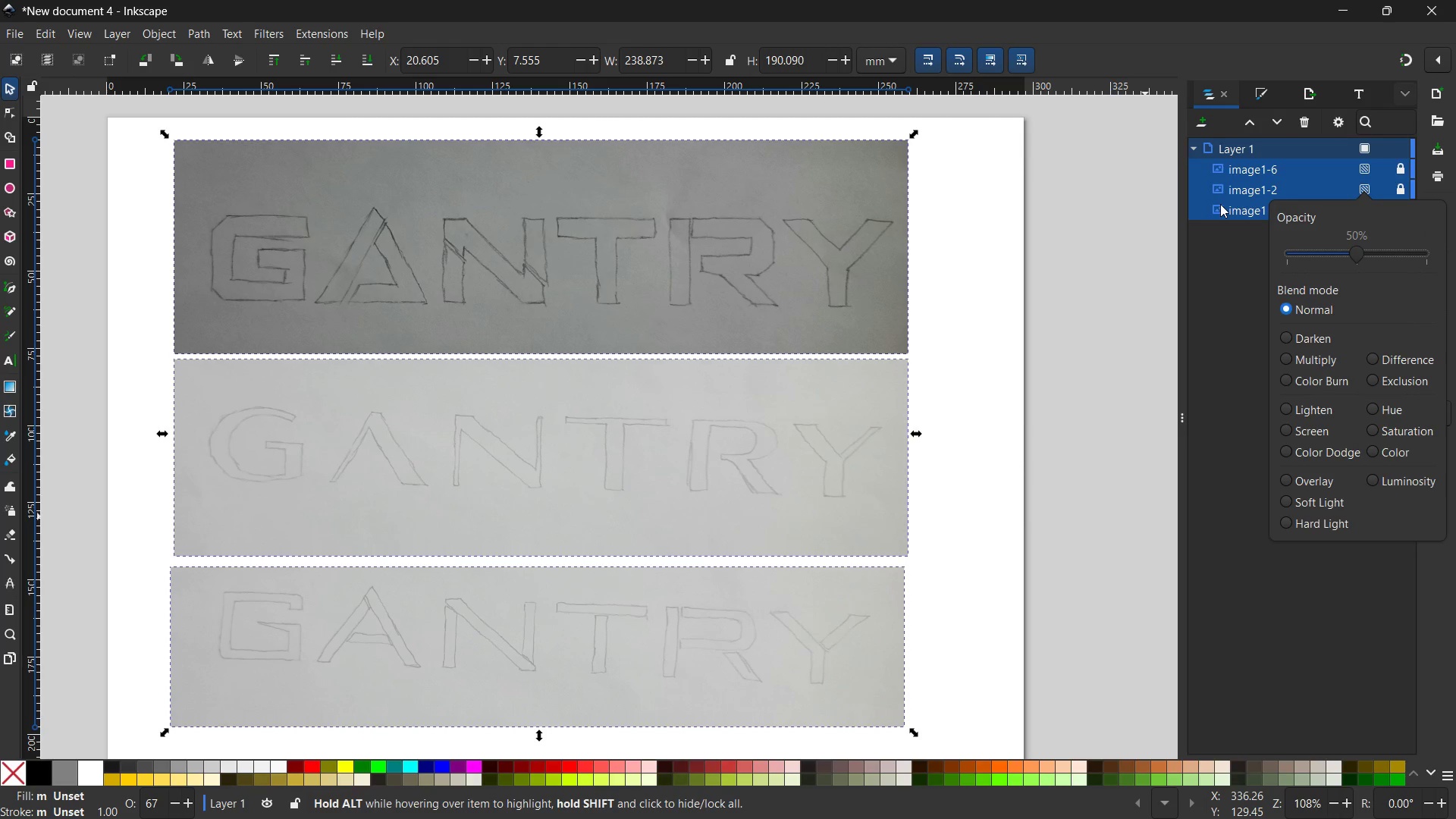 
left_click([1220, 206])
 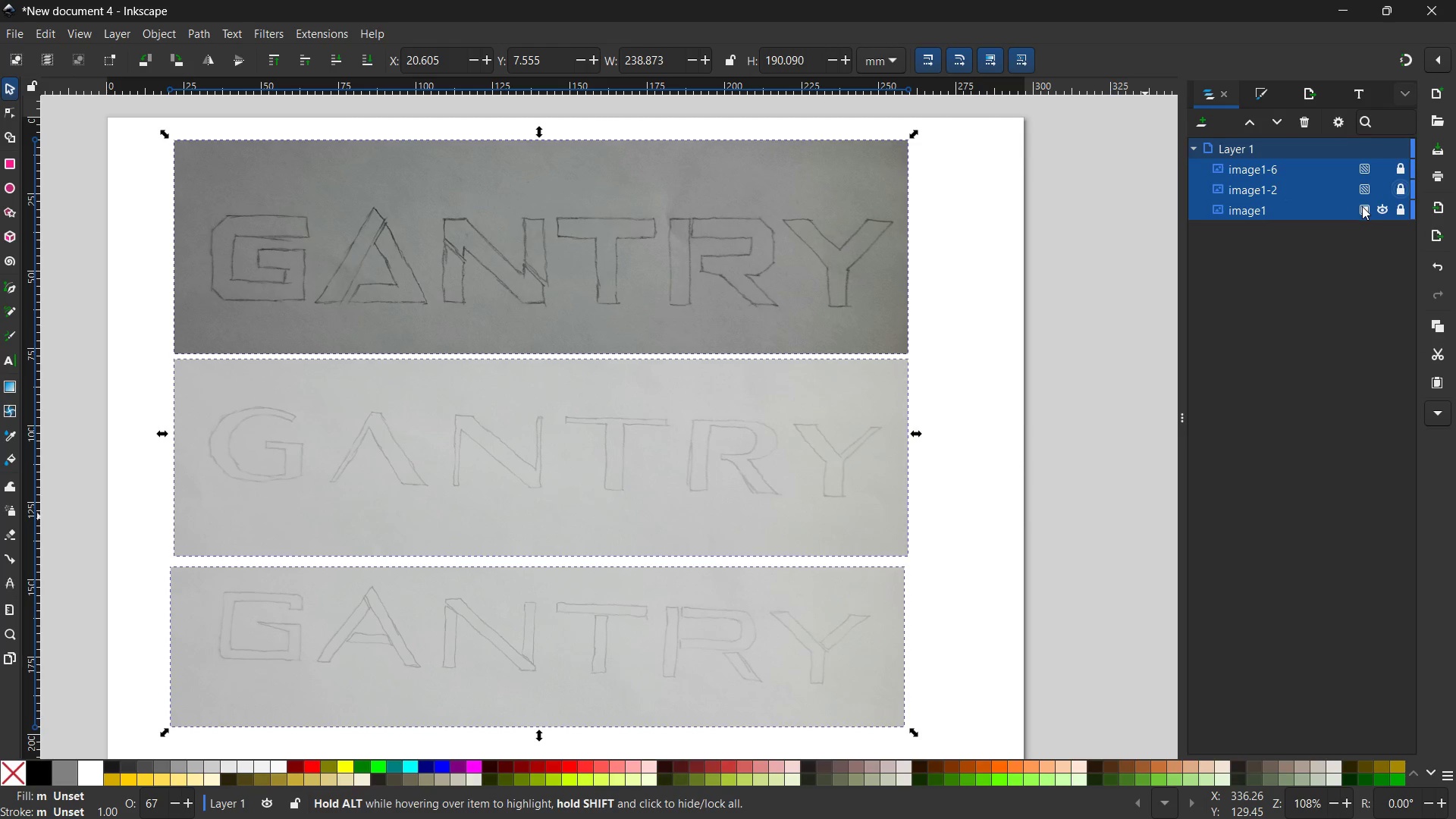 
left_click([1362, 206])
 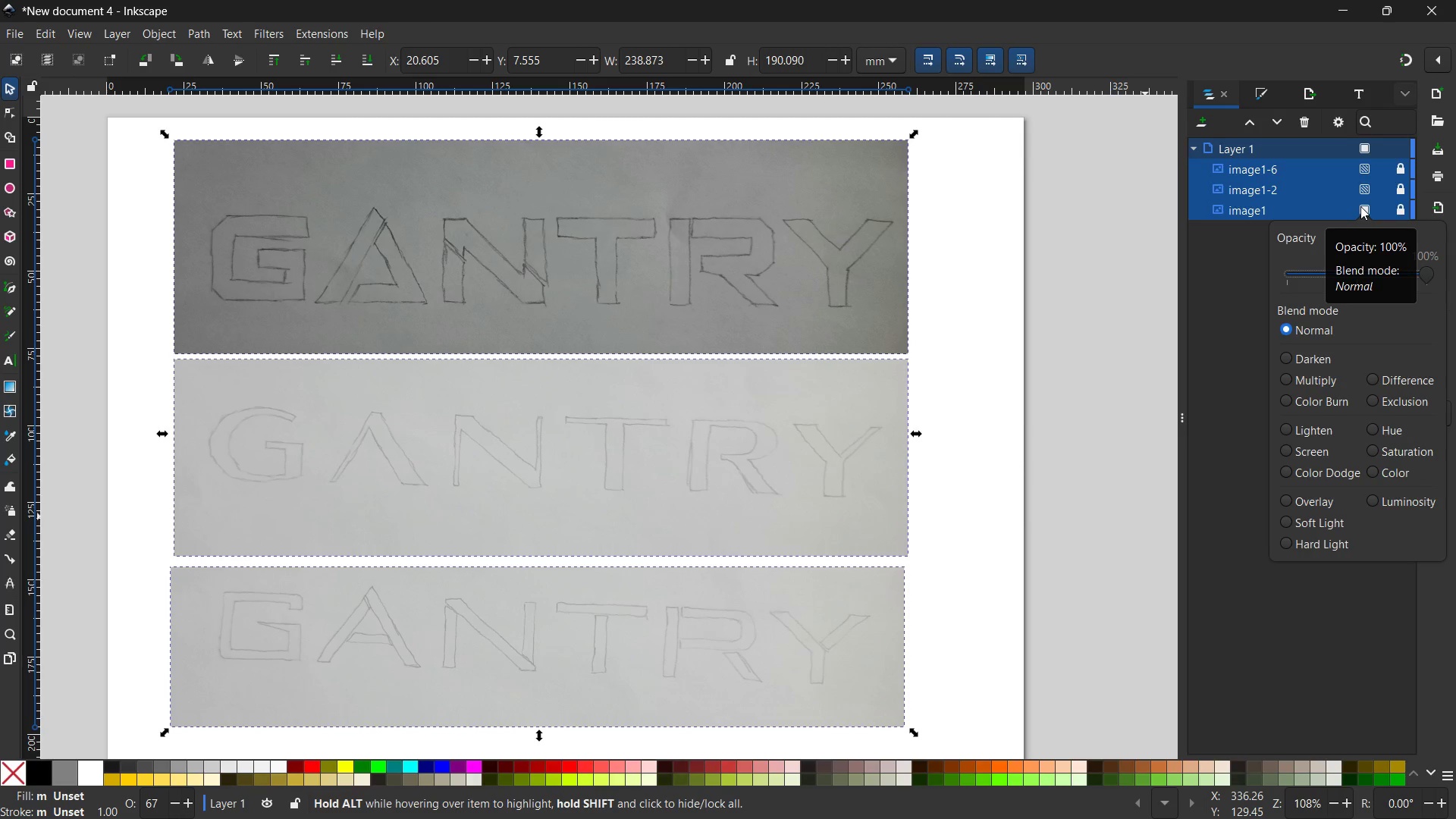 
left_click_drag(start_coordinate=[1426, 266], to_coordinate=[1357, 268])
 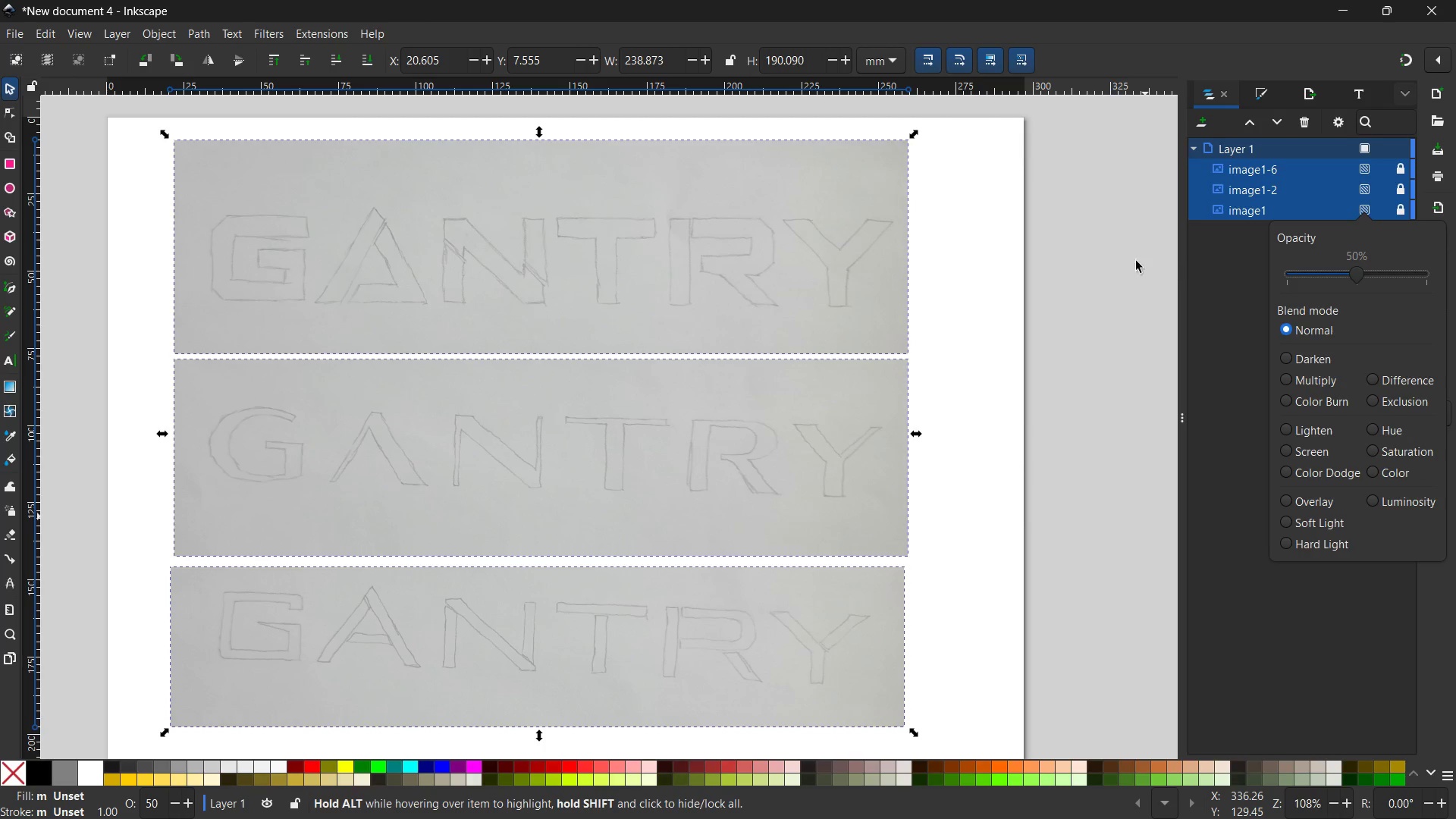 
left_click([1121, 259])
 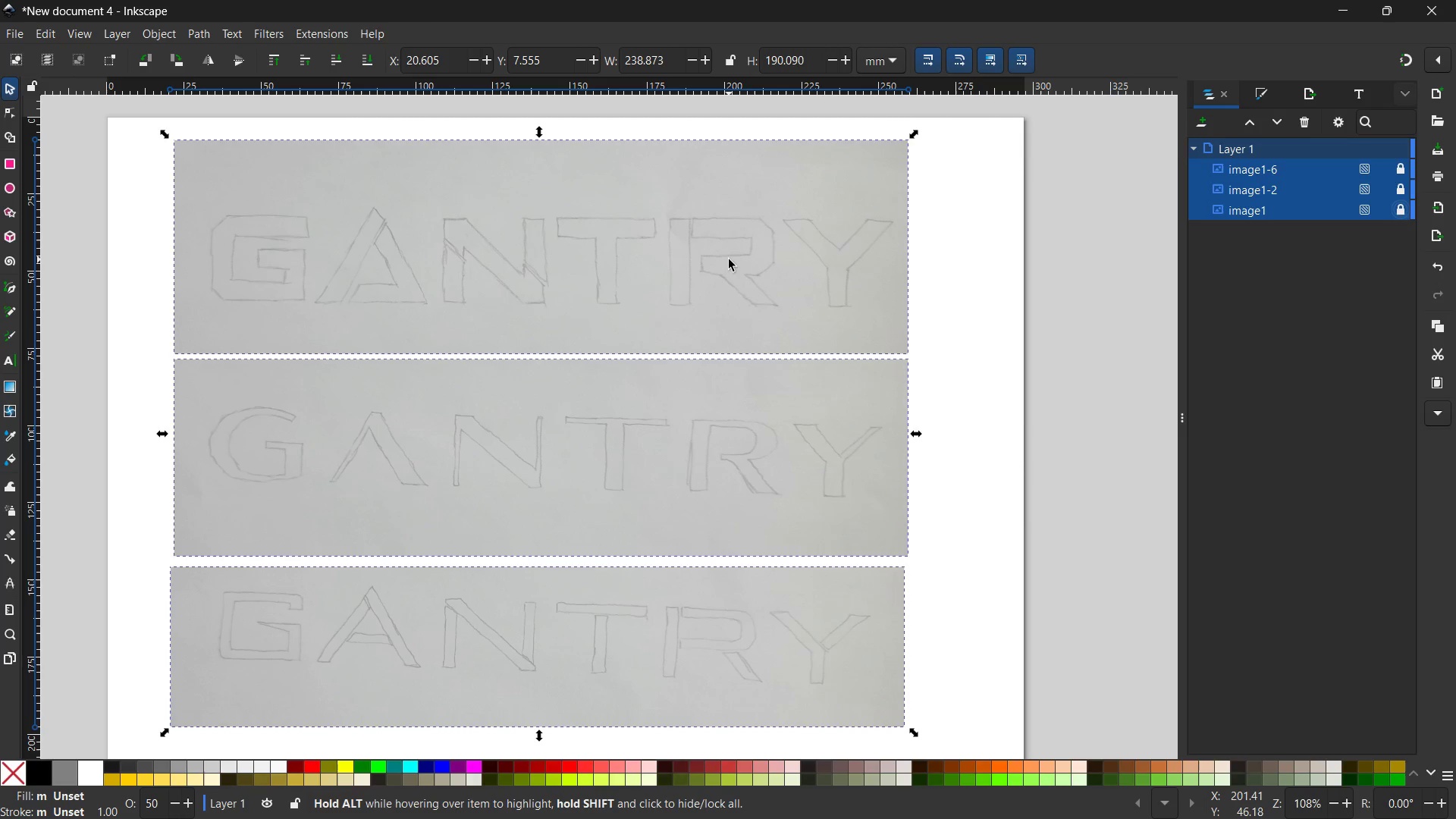 
wait(31.67)
 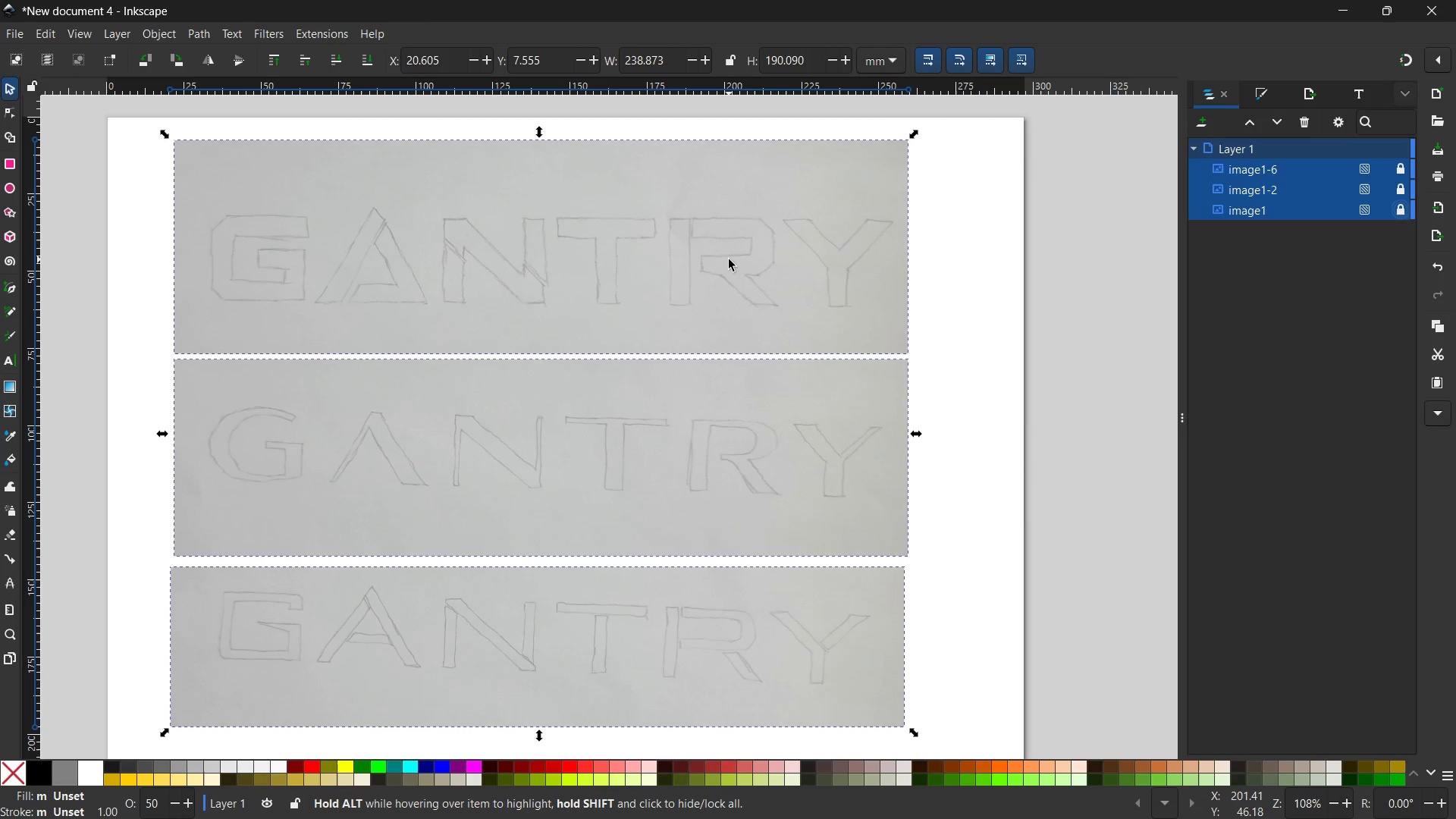 
left_click([729, 259])
 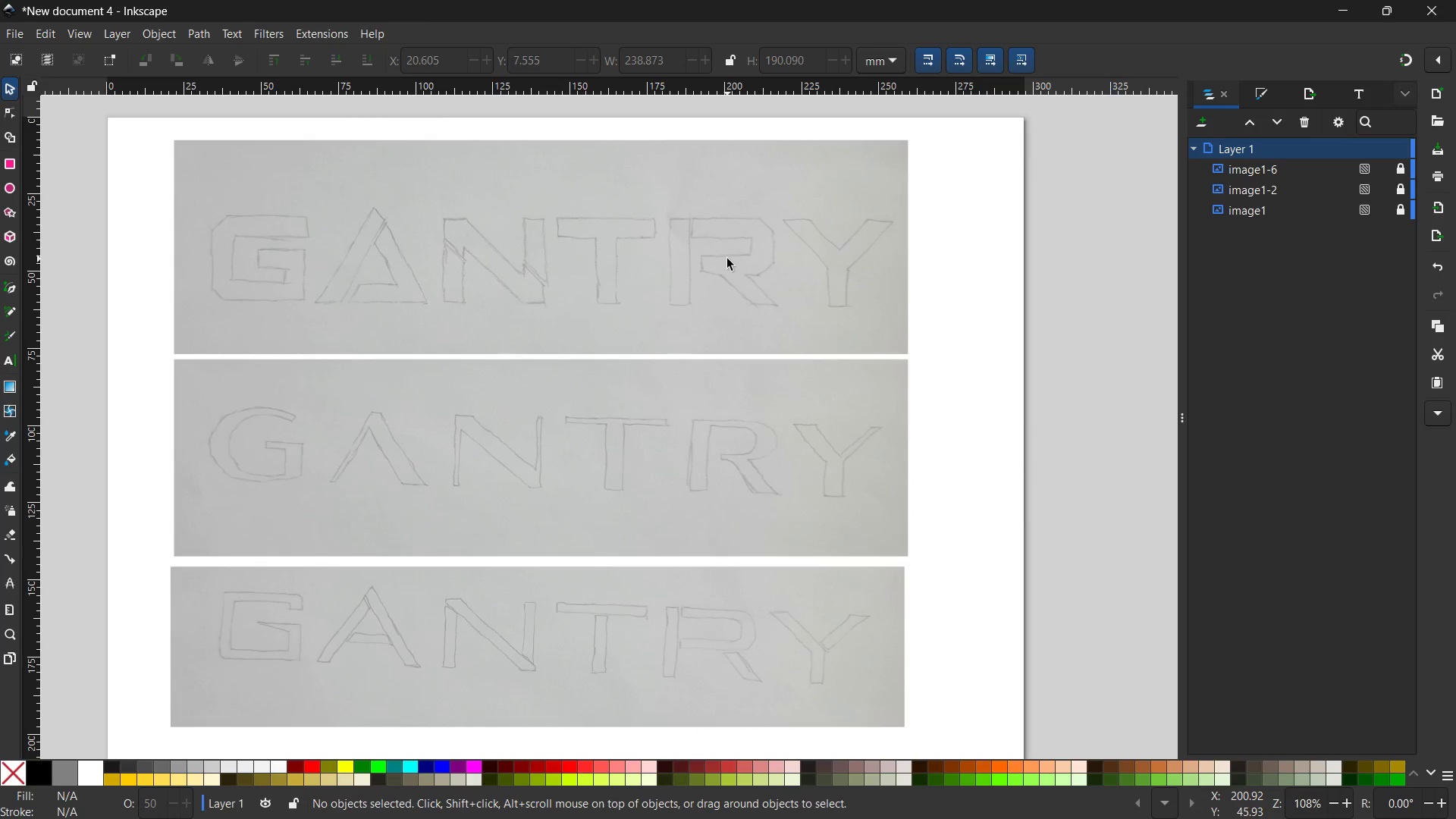 
hold_key(key=ControlLeft, duration=0.41)
scroll: coordinate [725, 259], scroll_direction: up, amount: 2.0
 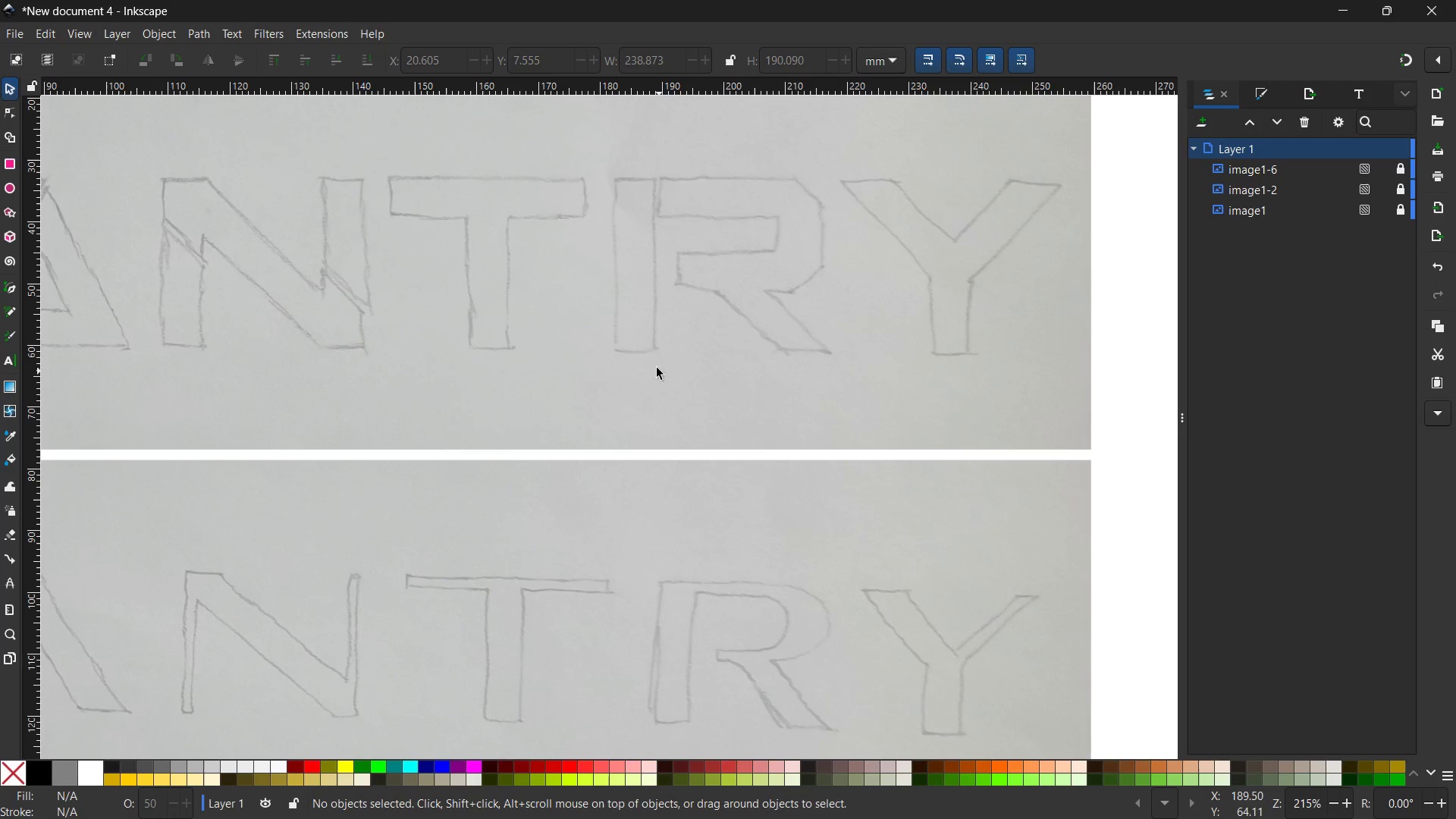 
hold_key(key=Space, duration=1.52)
 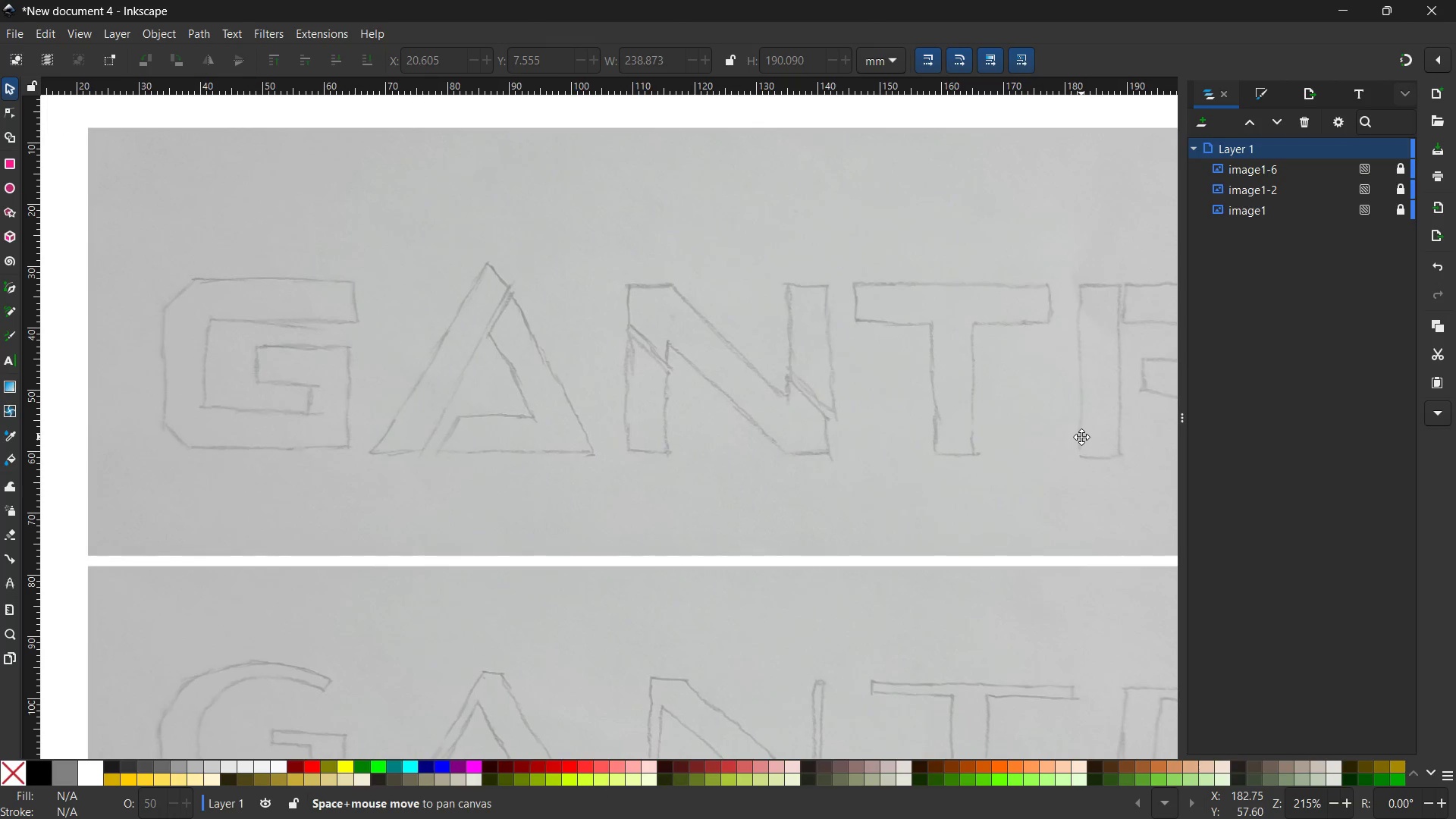 
left_click_drag(start_coordinate=[617, 331], to_coordinate=[1081, 437])
 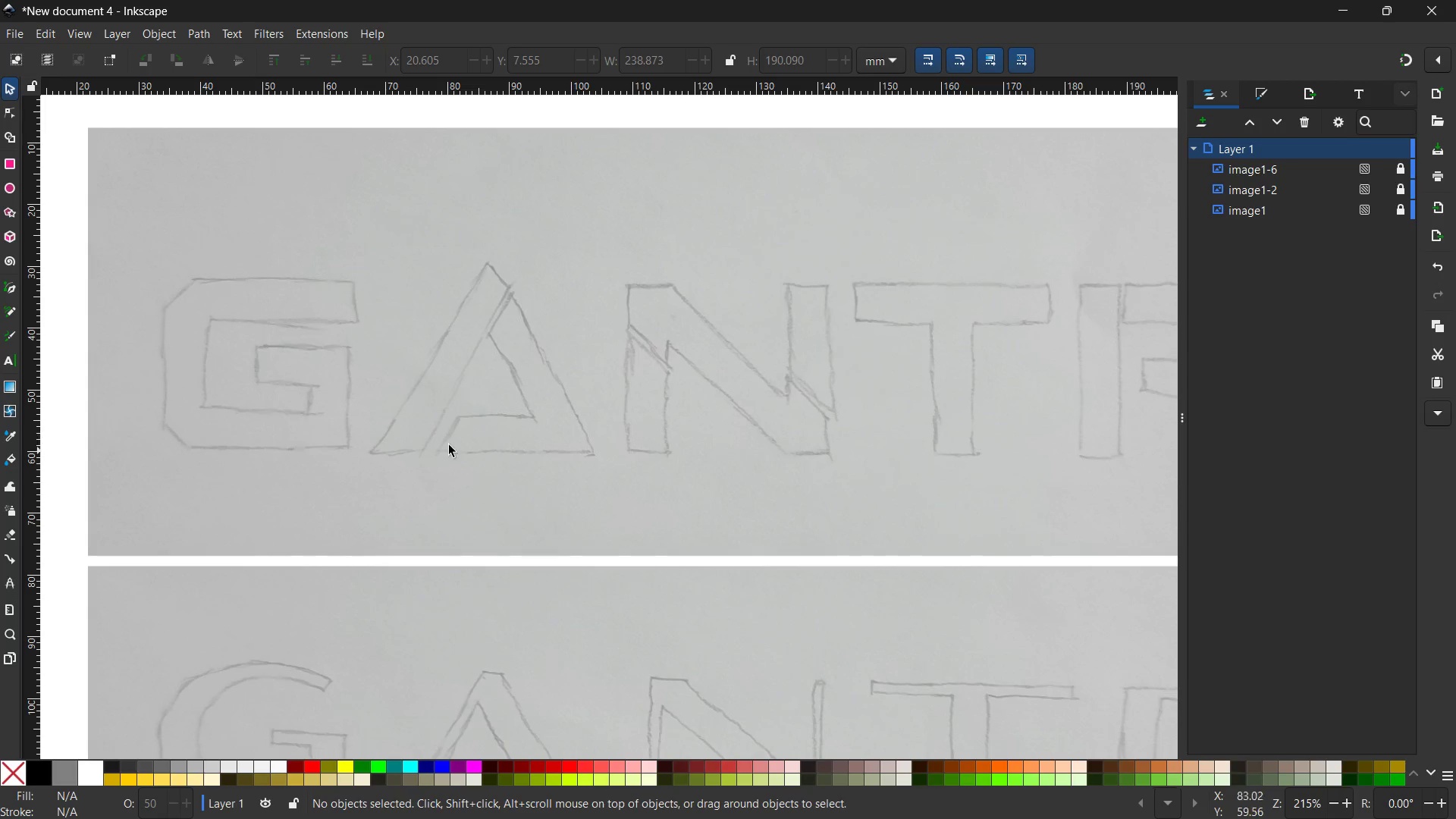 
hold_key(key=Space, duration=0.66)
 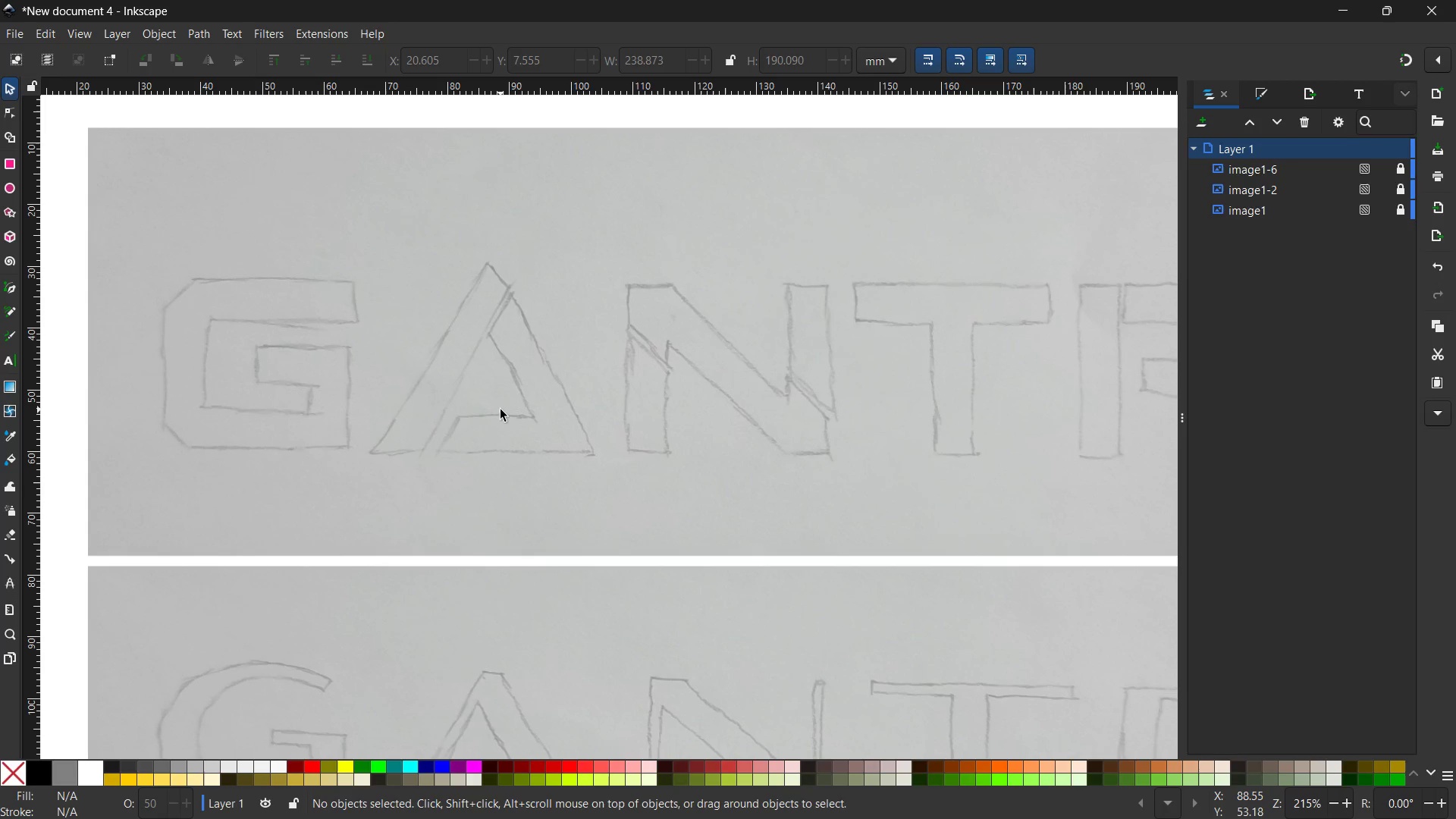 
wait(11.75)
 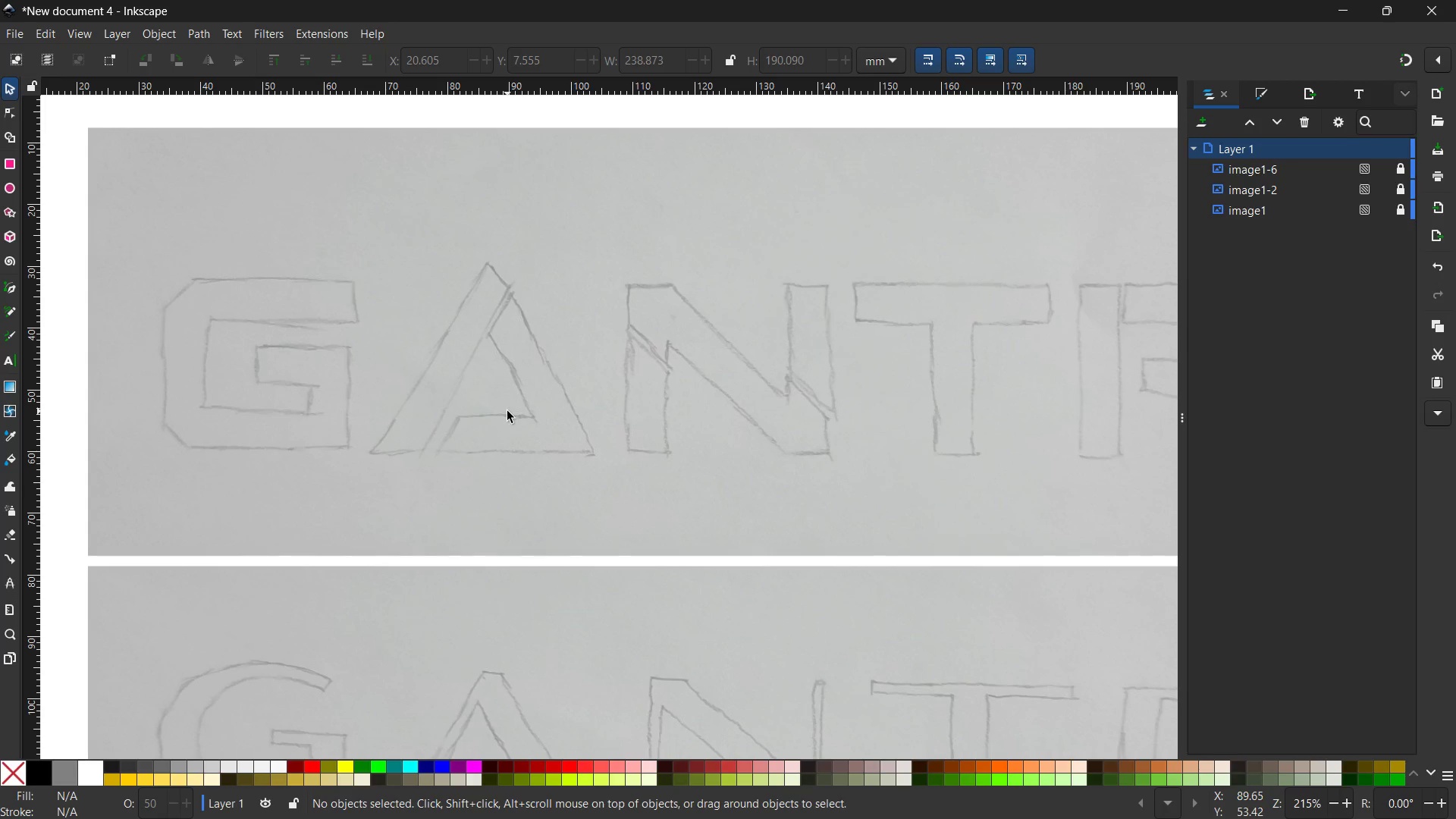 
hold_key(key=ControlLeft, duration=1.42)
scroll: coordinate [261, 398], scroll_direction: up, amount: 2.0
 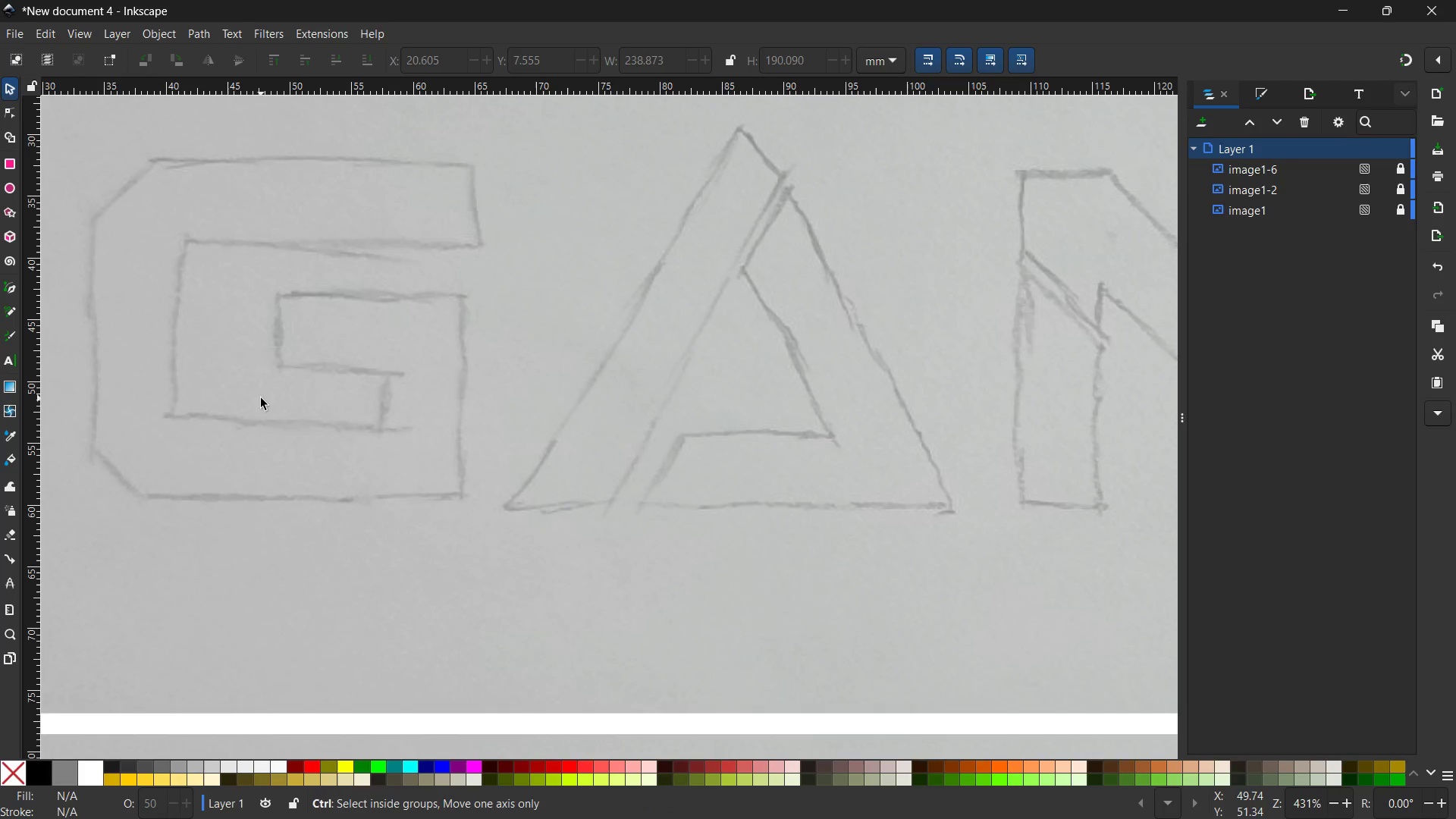 
hold_key(key=Space, duration=0.81)
 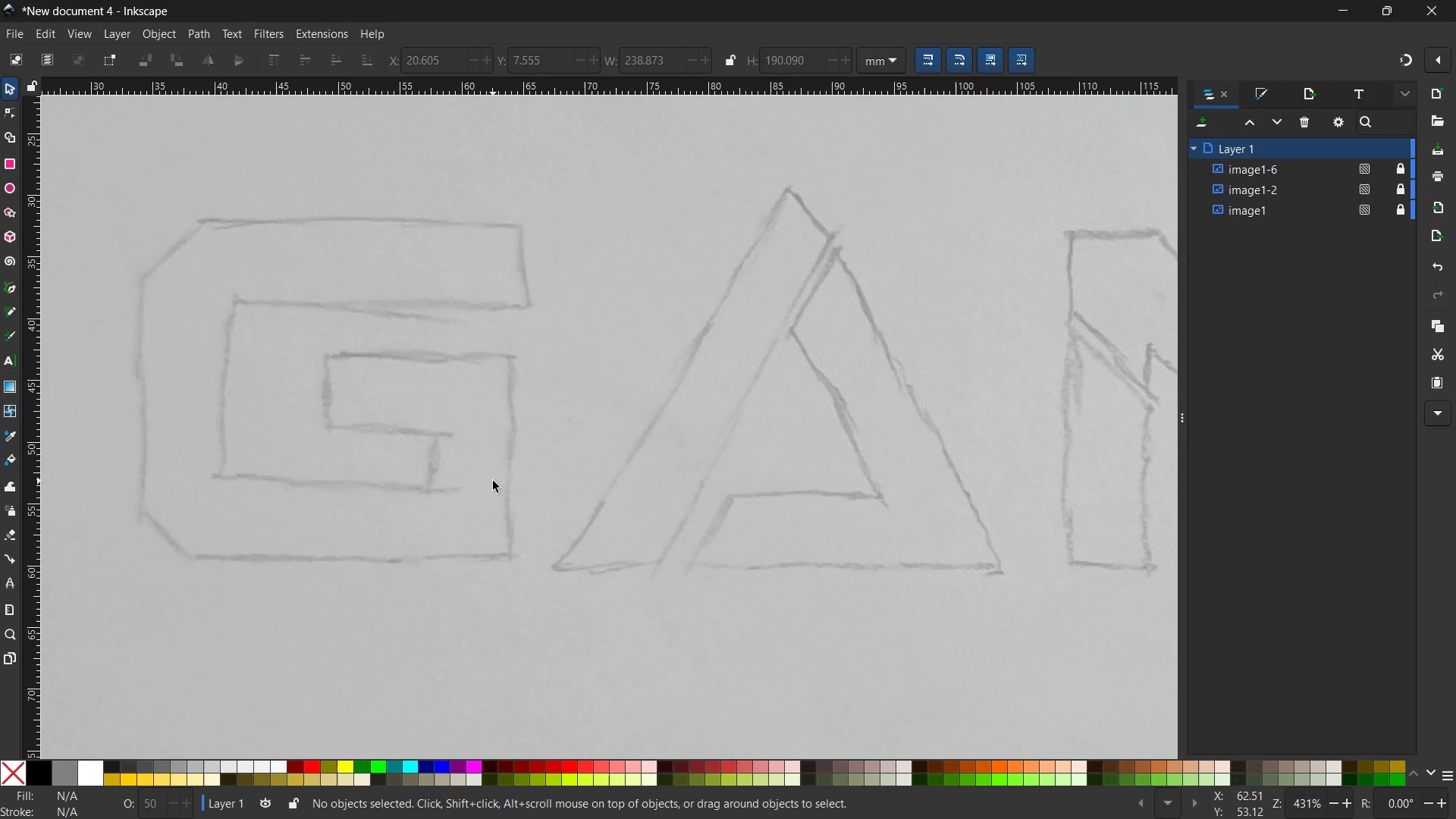 
left_click_drag(start_coordinate=[435, 419], to_coordinate=[495, 487])
 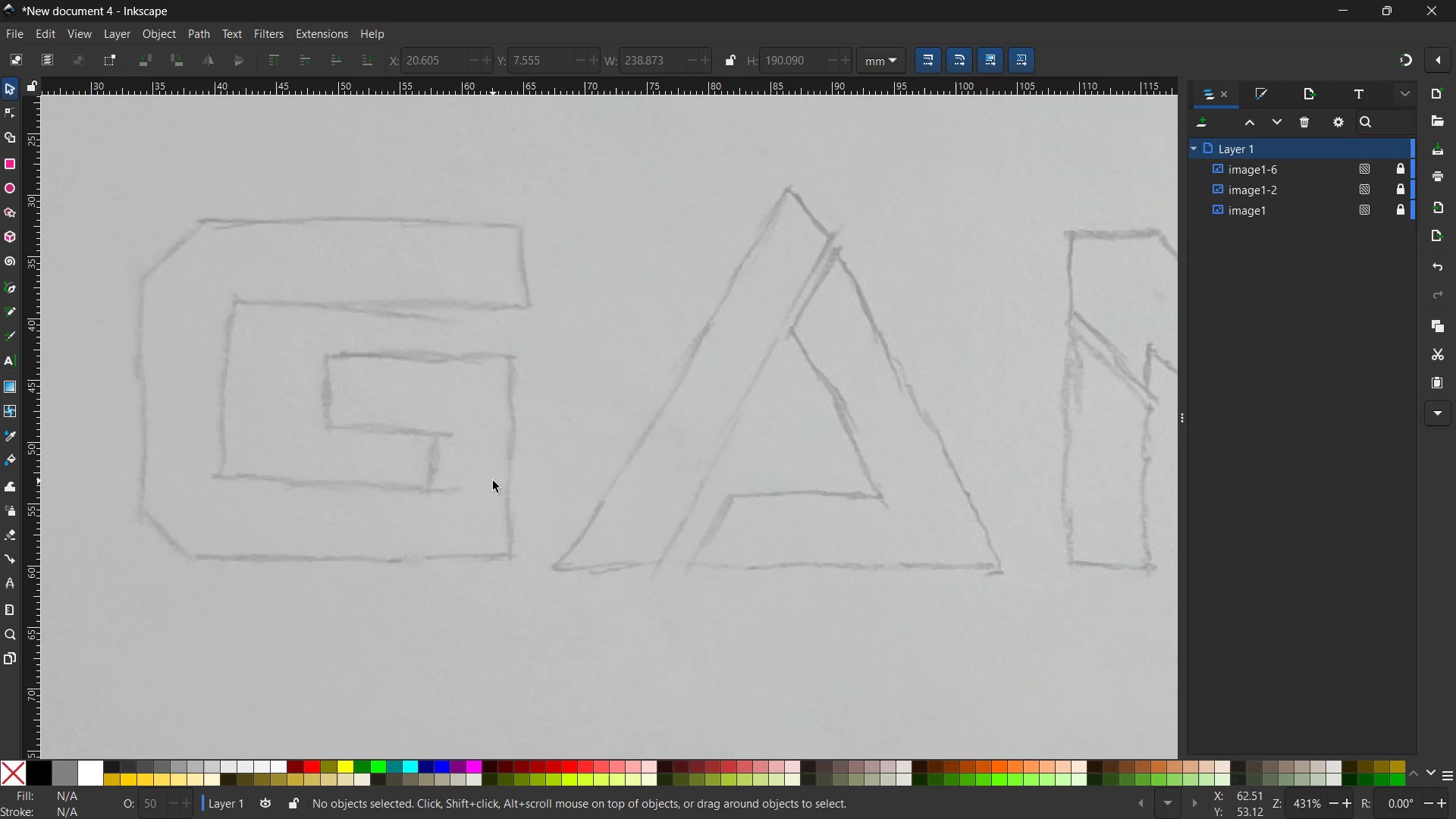 
wait(10.58)
 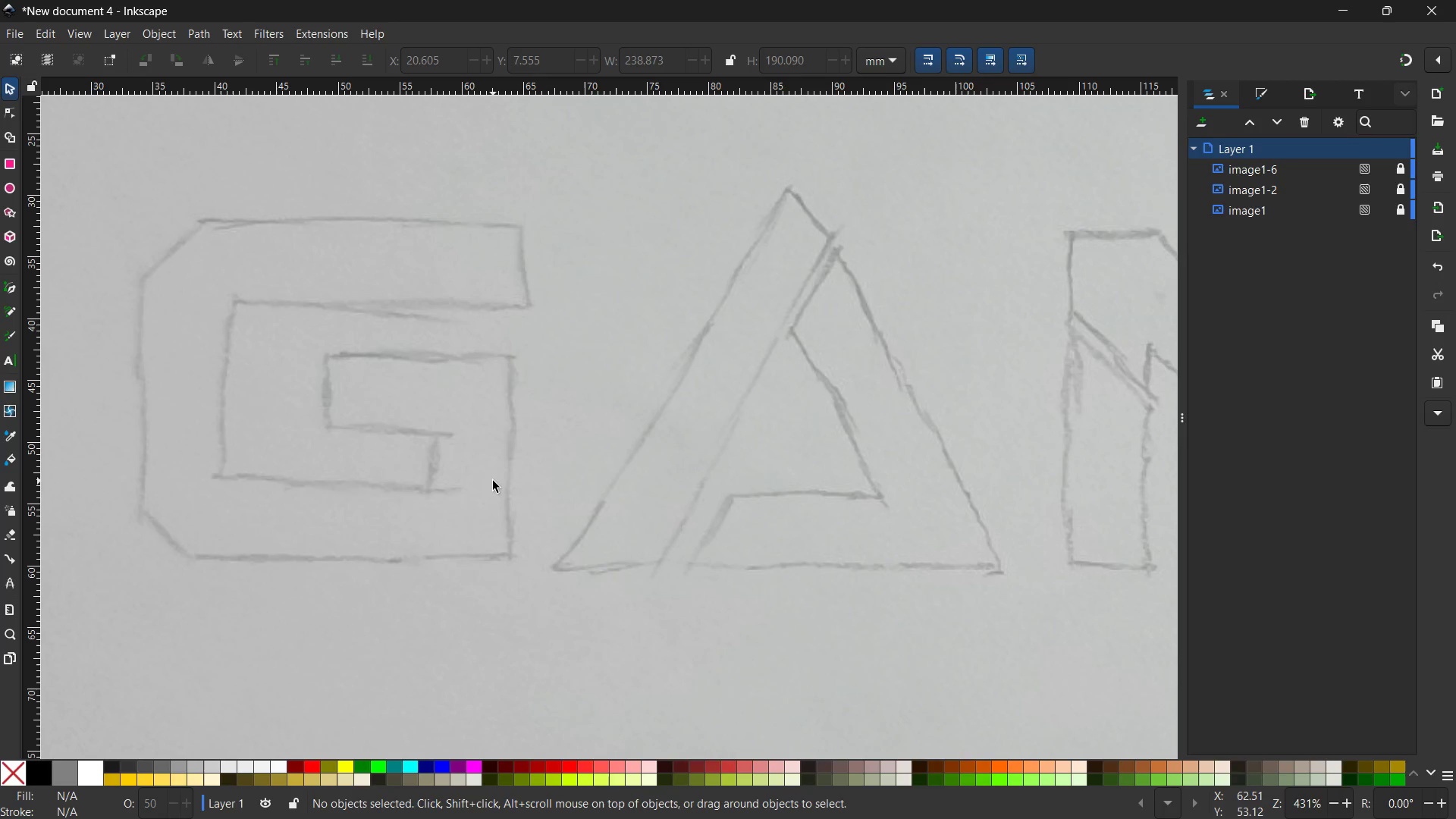 
left_click([1, 290])
 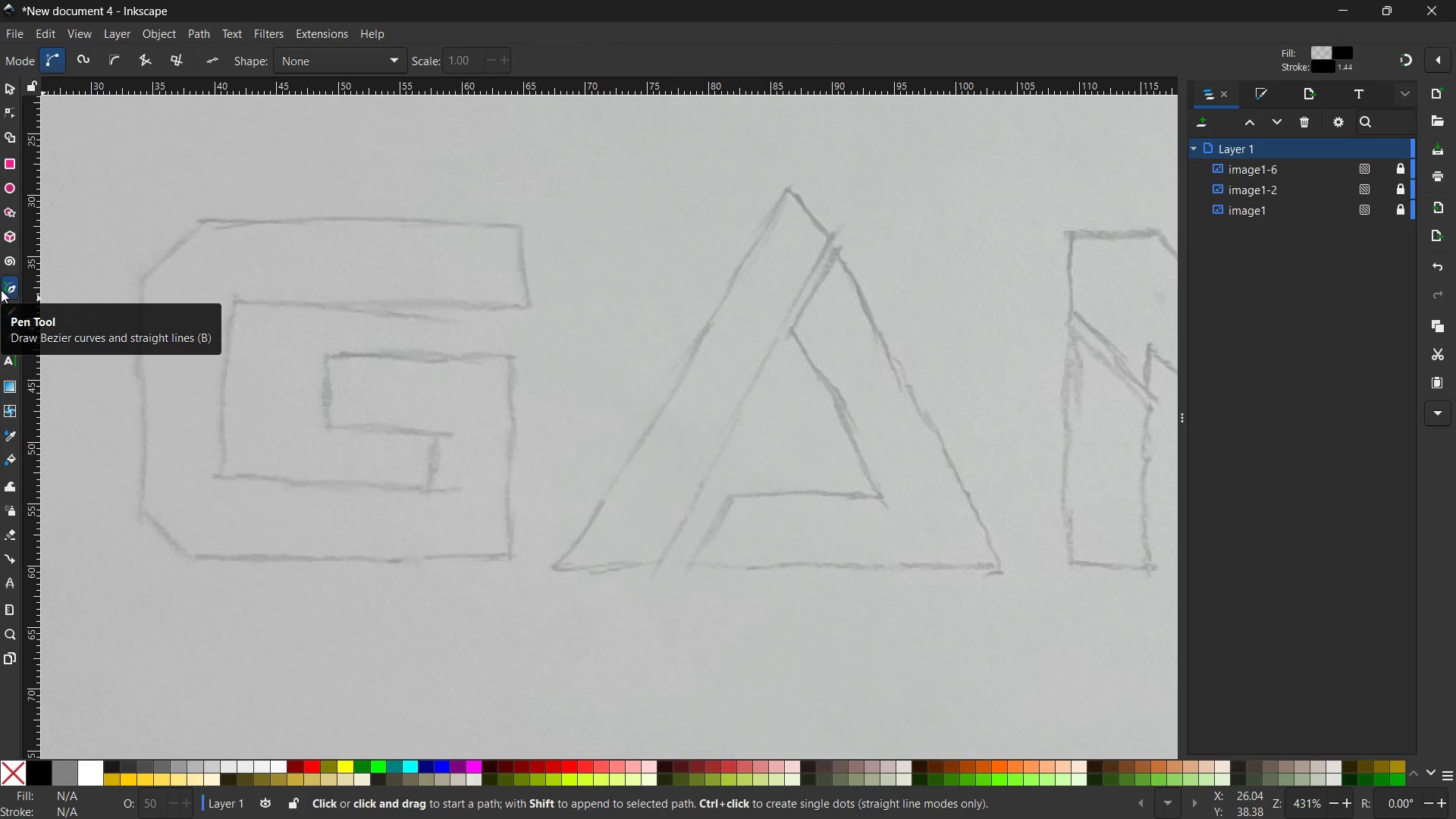 
wait(9.92)
 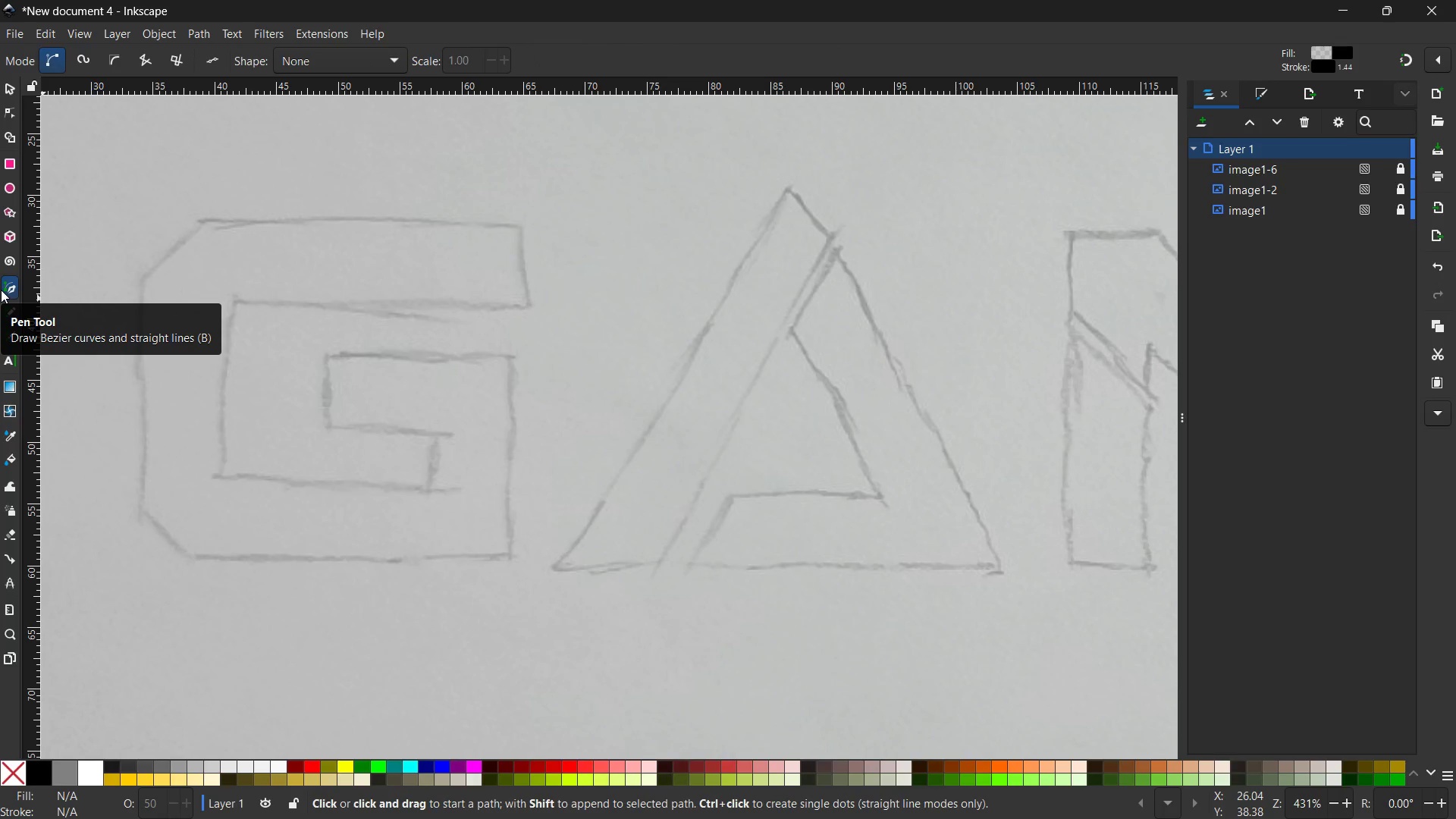 
left_click([520, 226])
 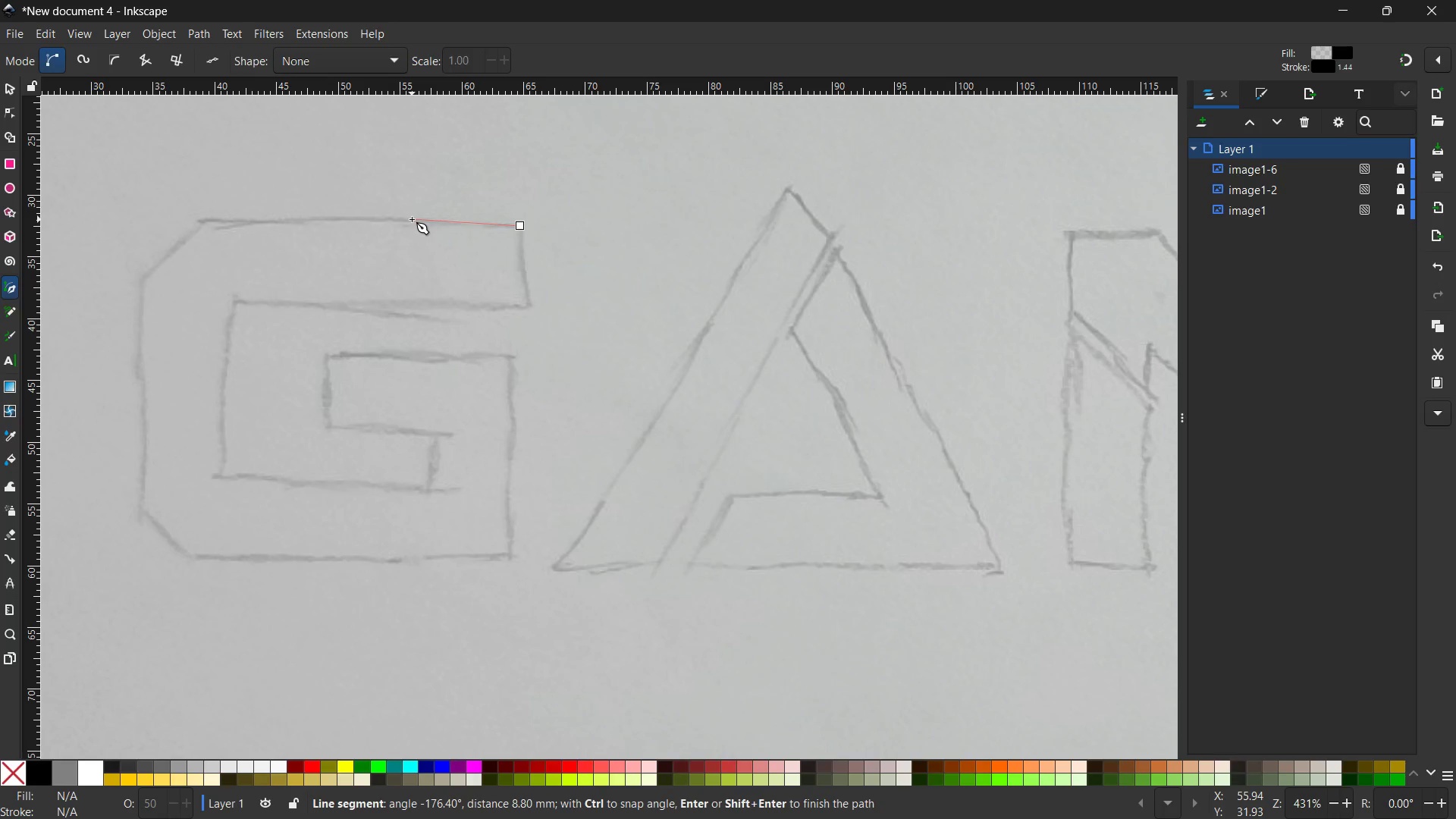 
hold_key(key=ControlLeft, duration=10.41)
 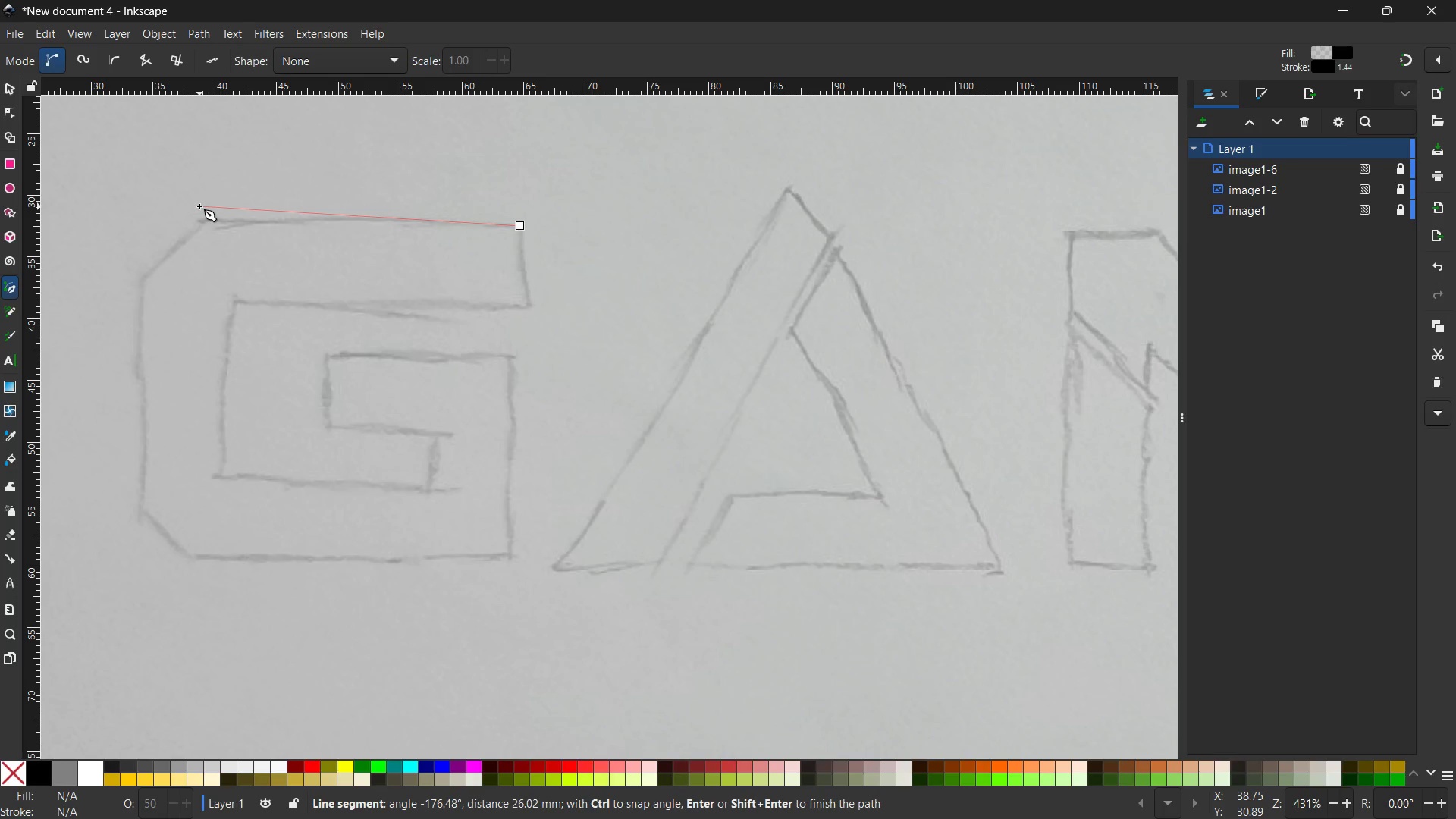 
hold_key(key=ControlLeft, duration=1.78)
 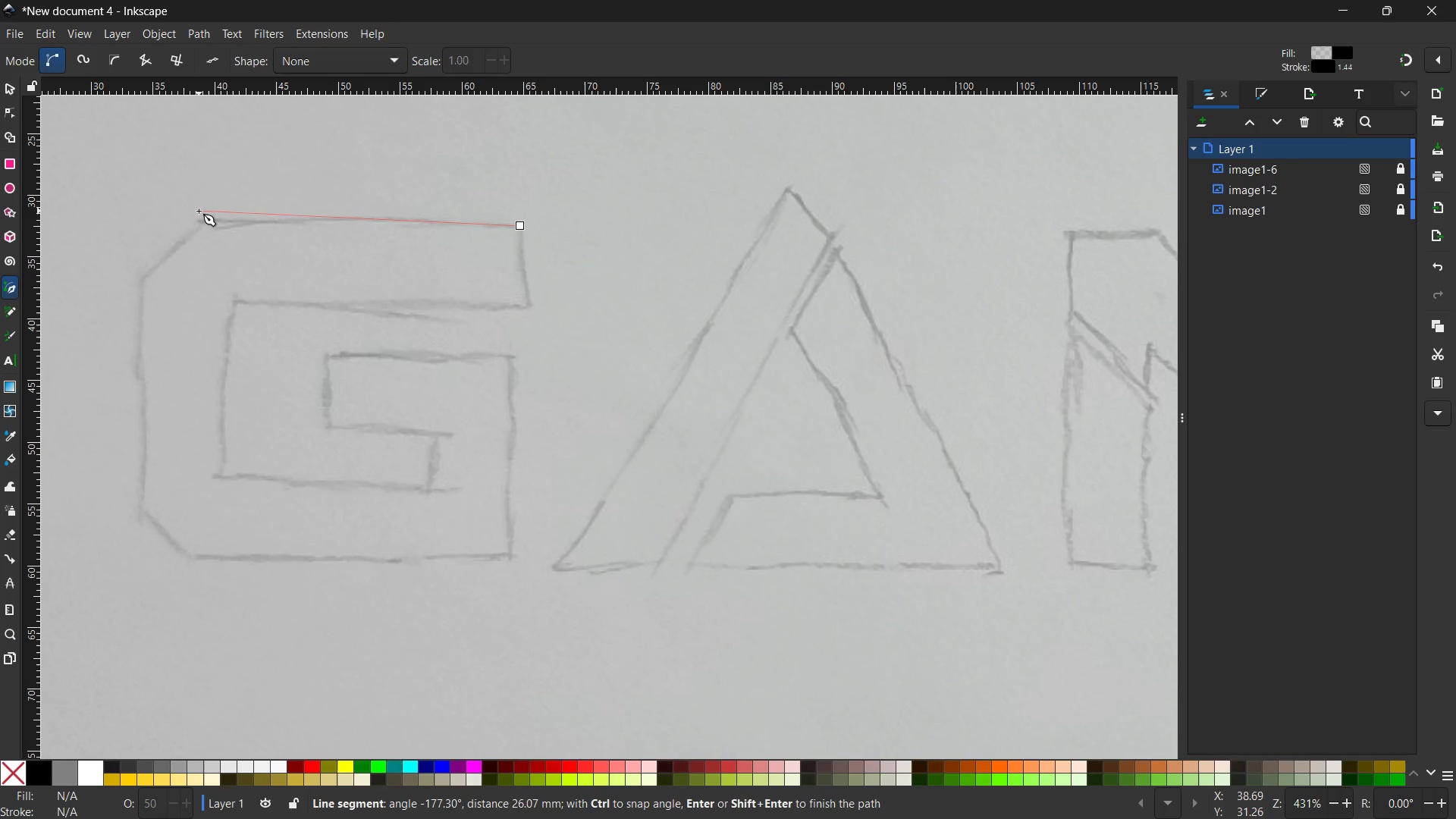 
left_click([199, 211])
 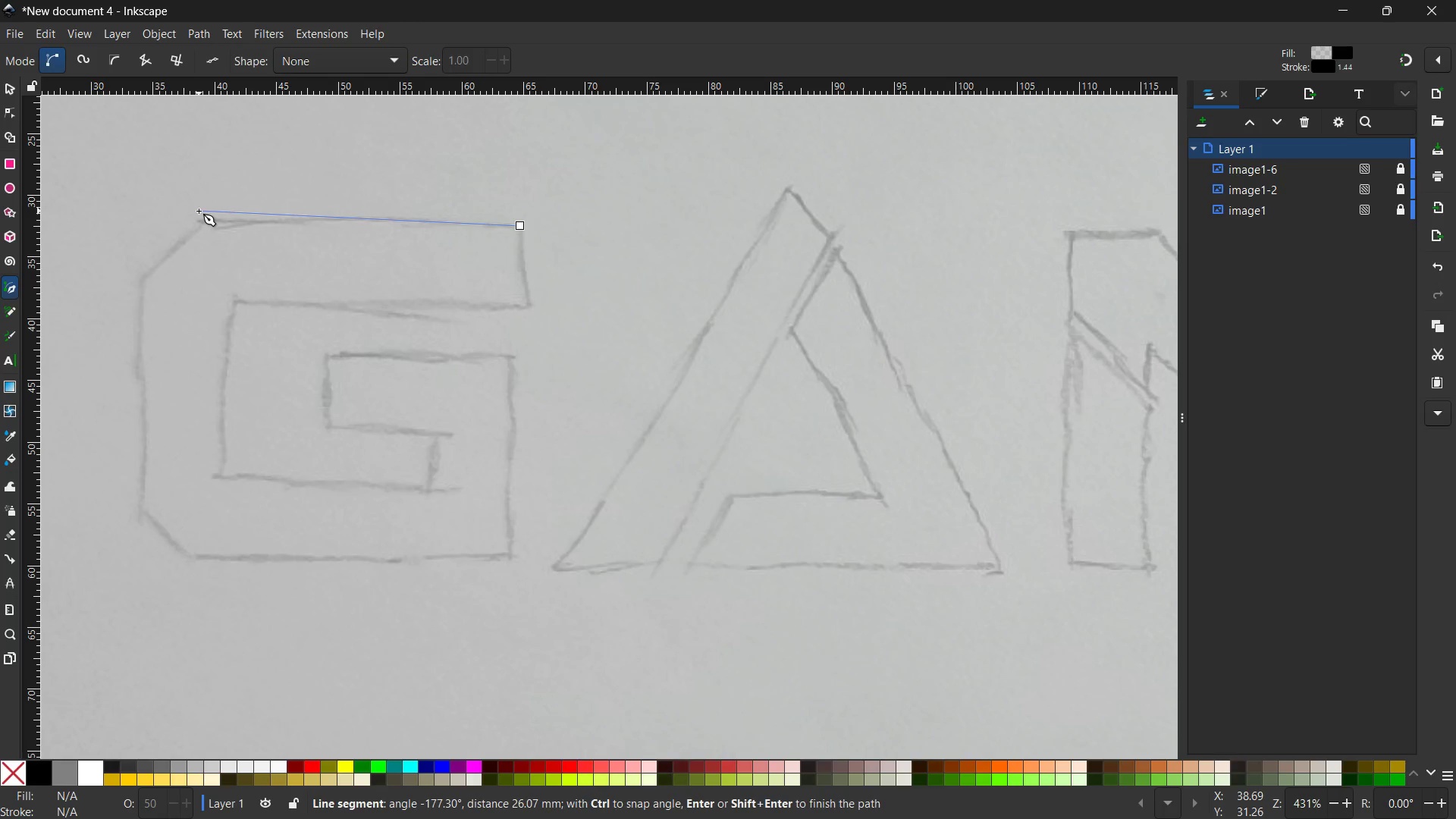 
wait(6.8)
 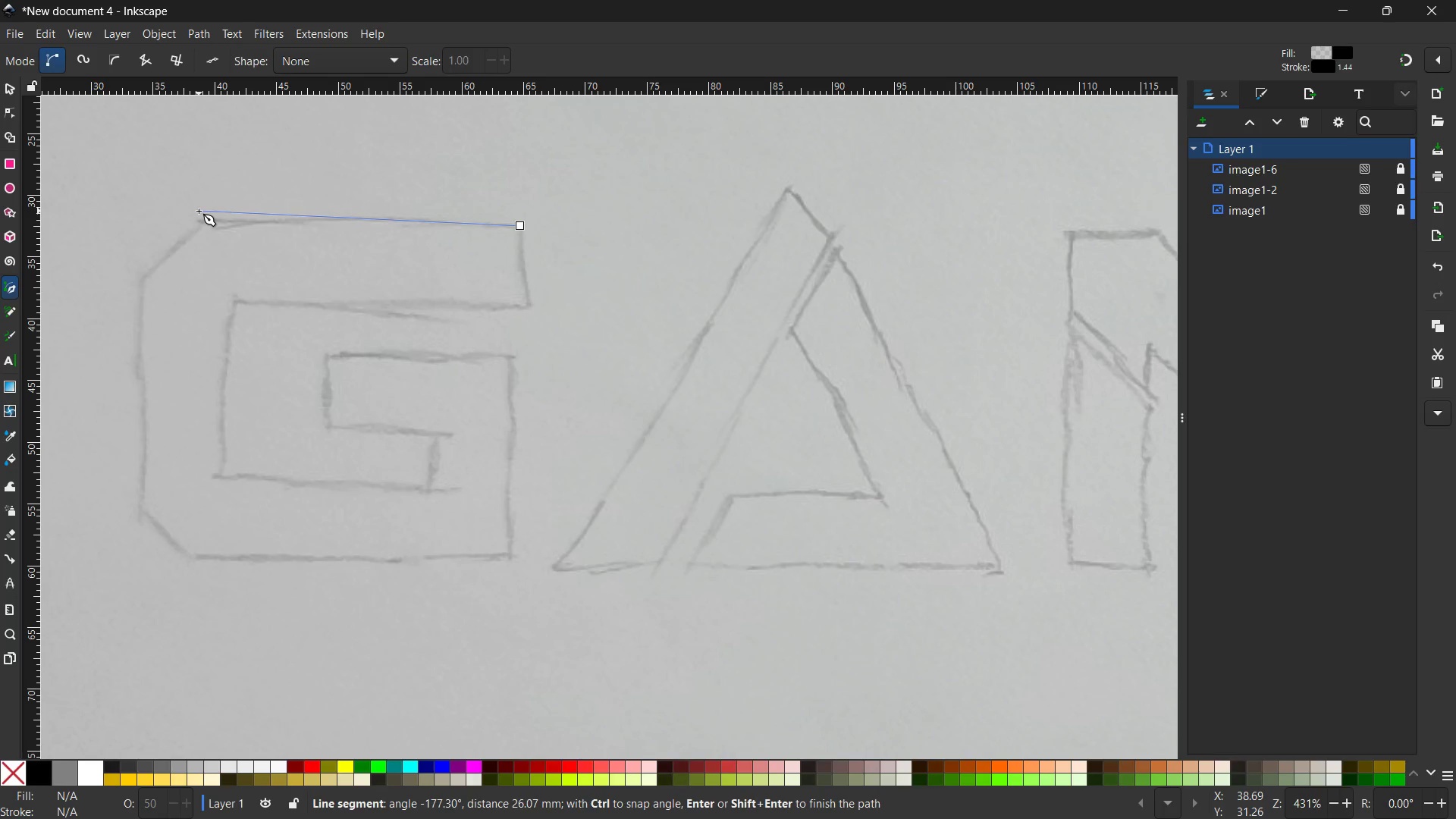 
key(Control+Z)
 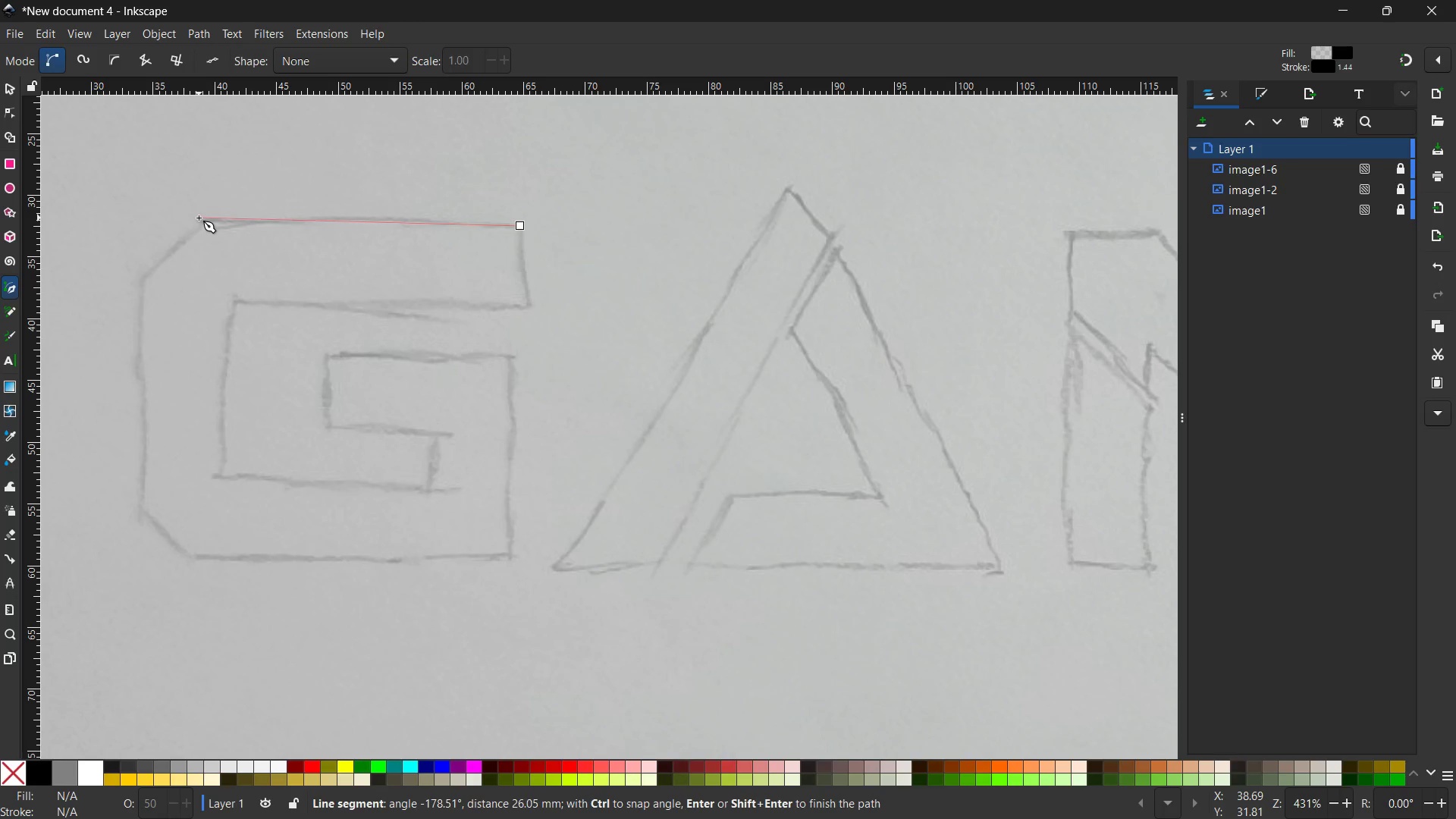 
left_click([199, 218])
 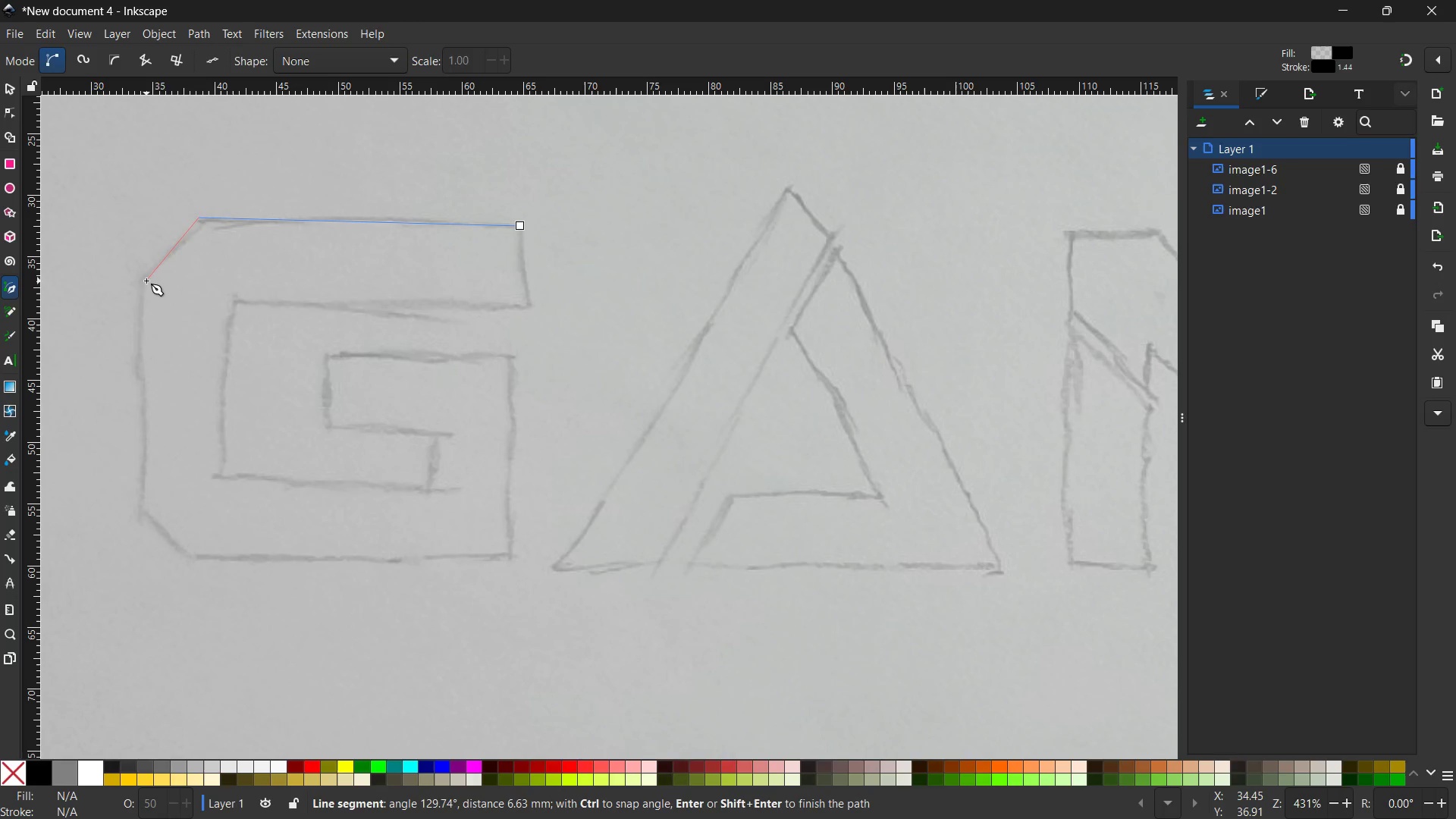 
left_click([141, 281])
 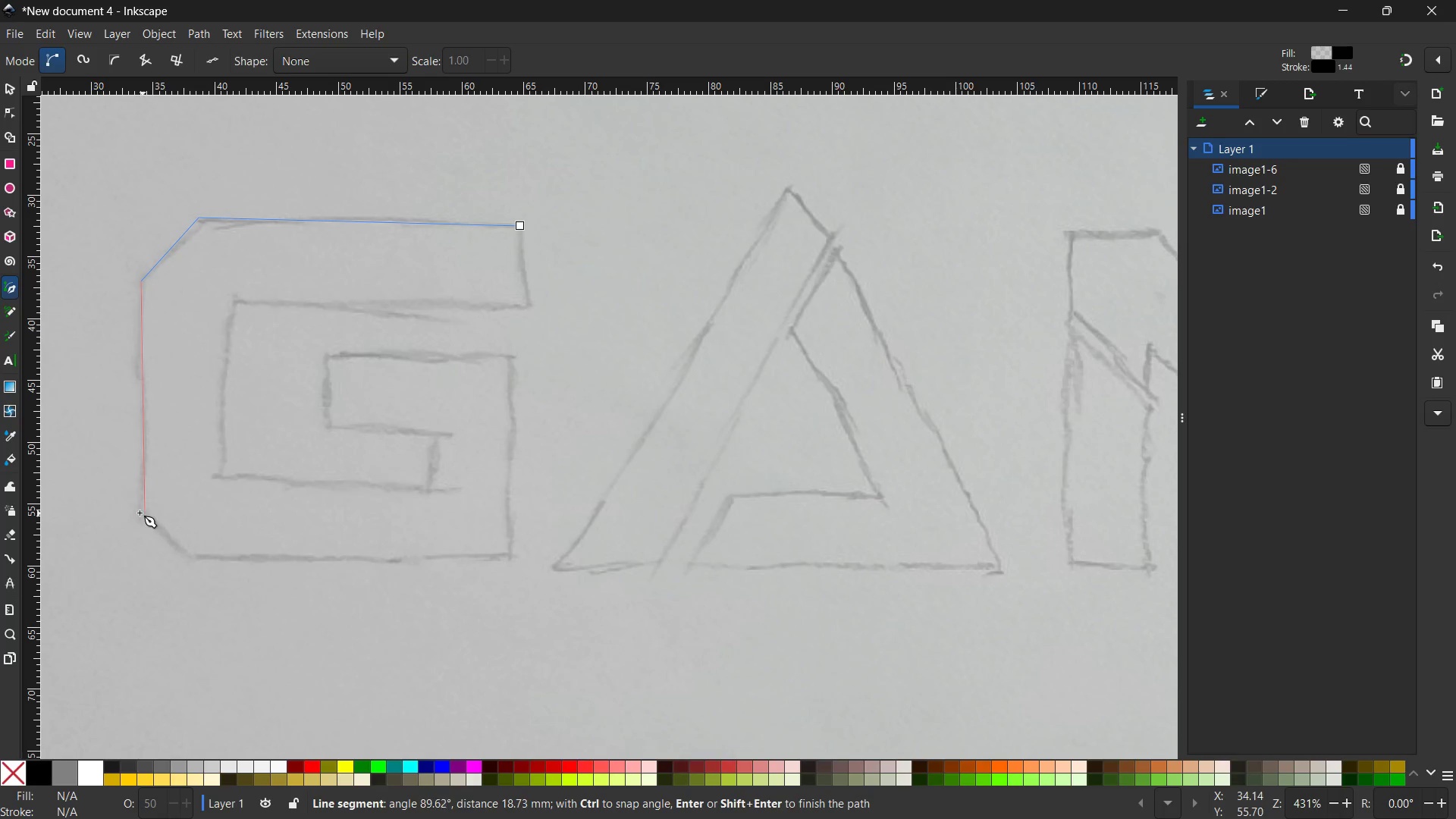 
left_click([141, 513])
 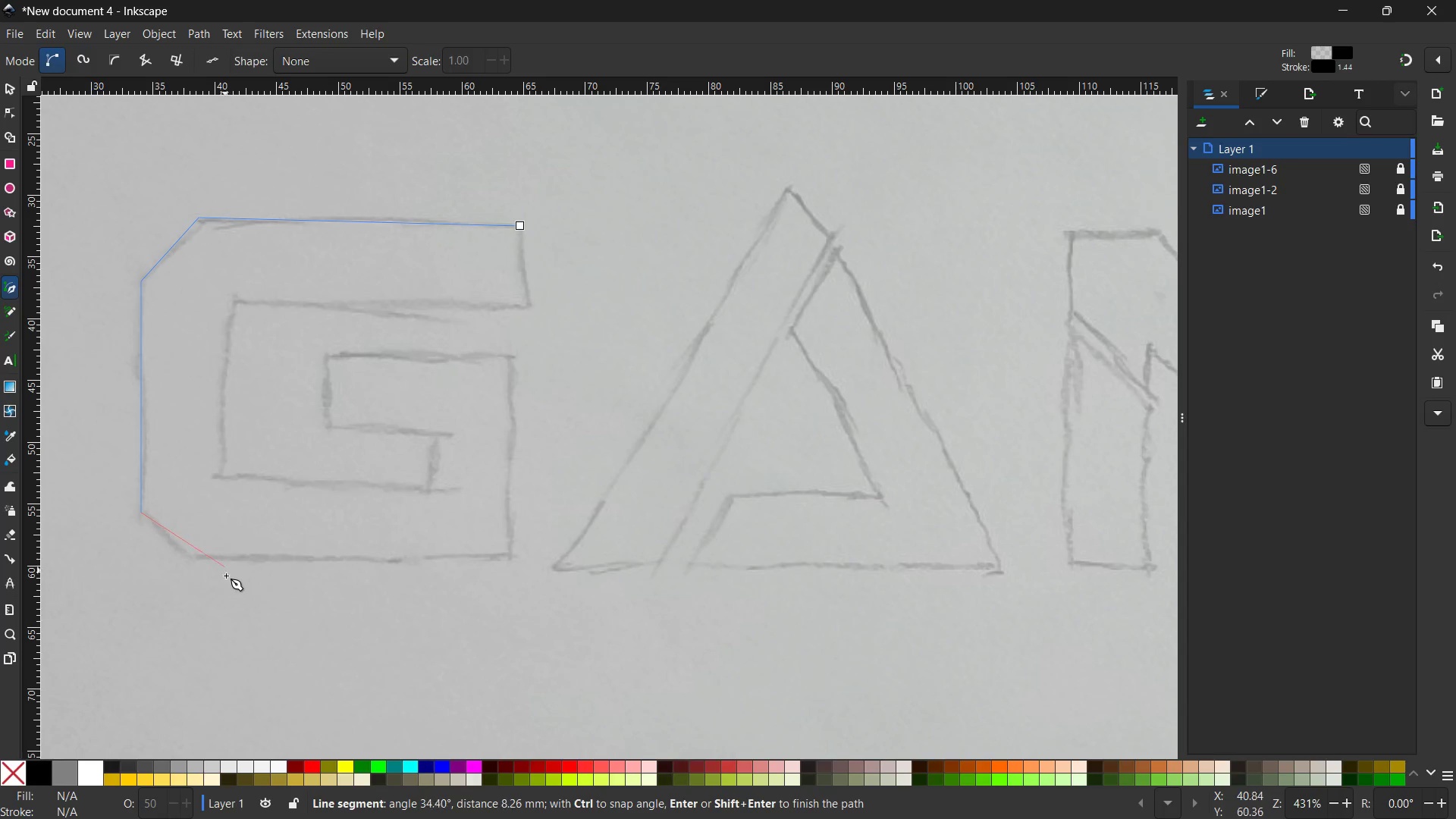 
wait(6.26)
 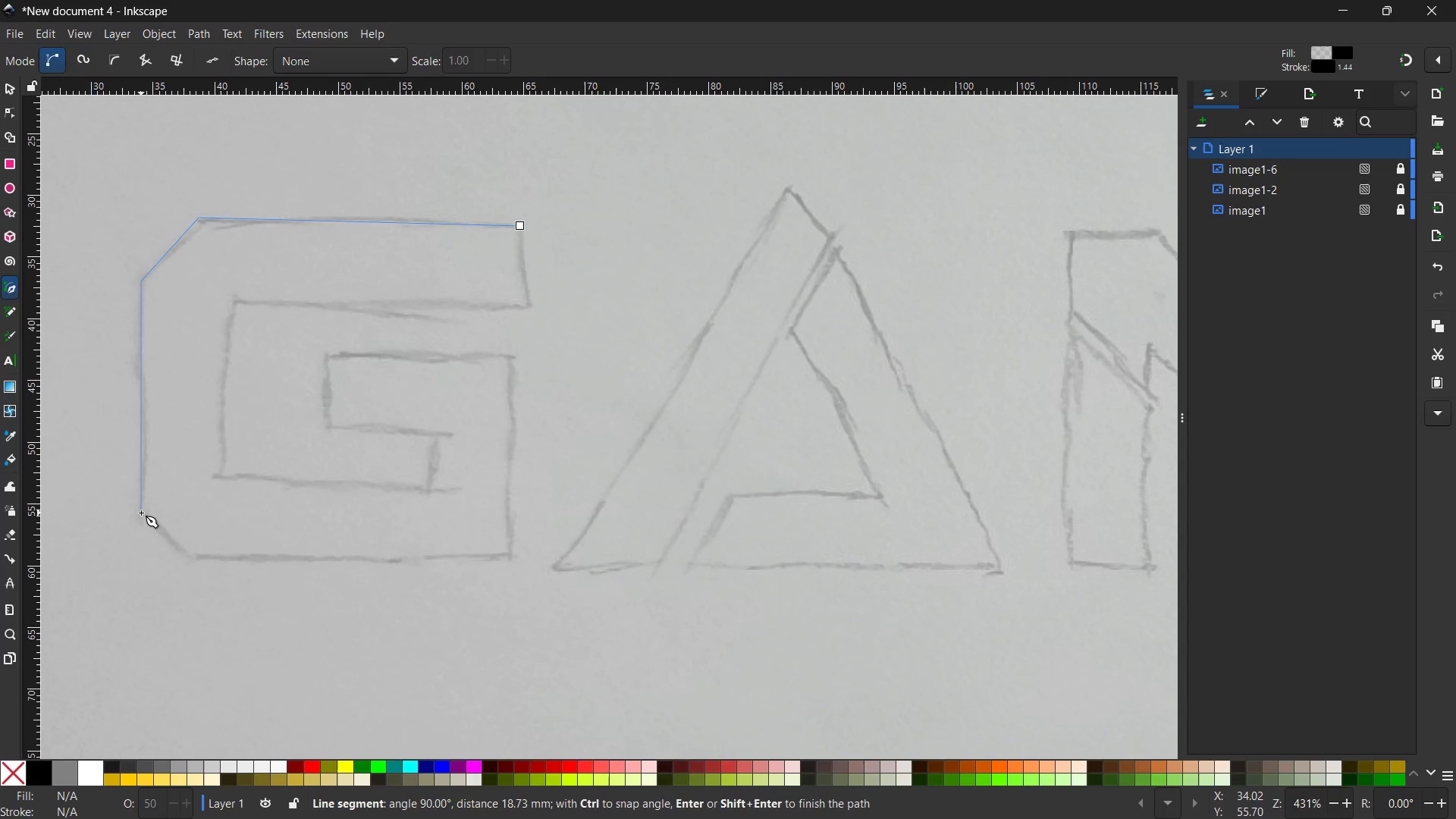 
left_click([196, 558])
 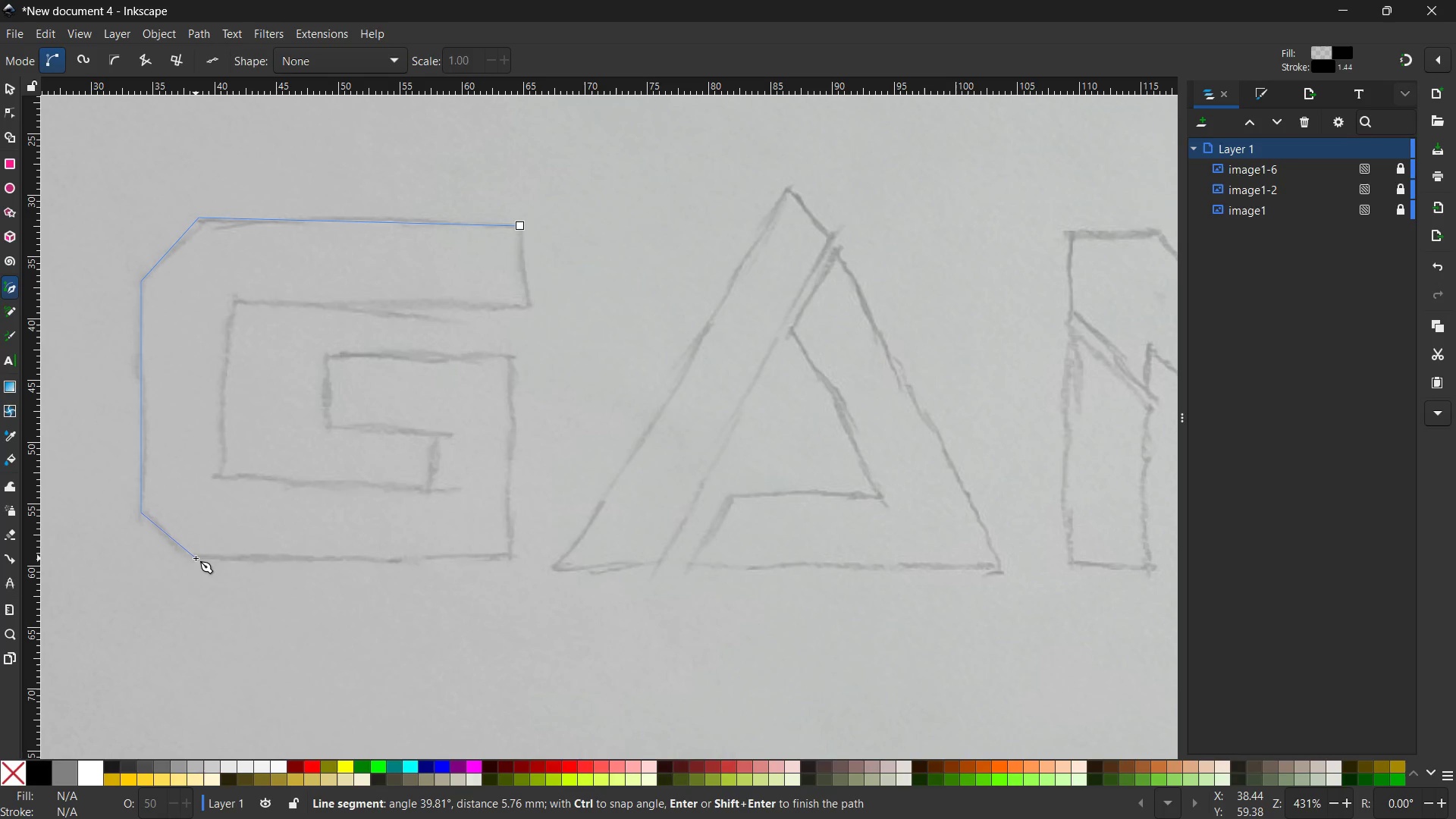 
wait(10.14)
 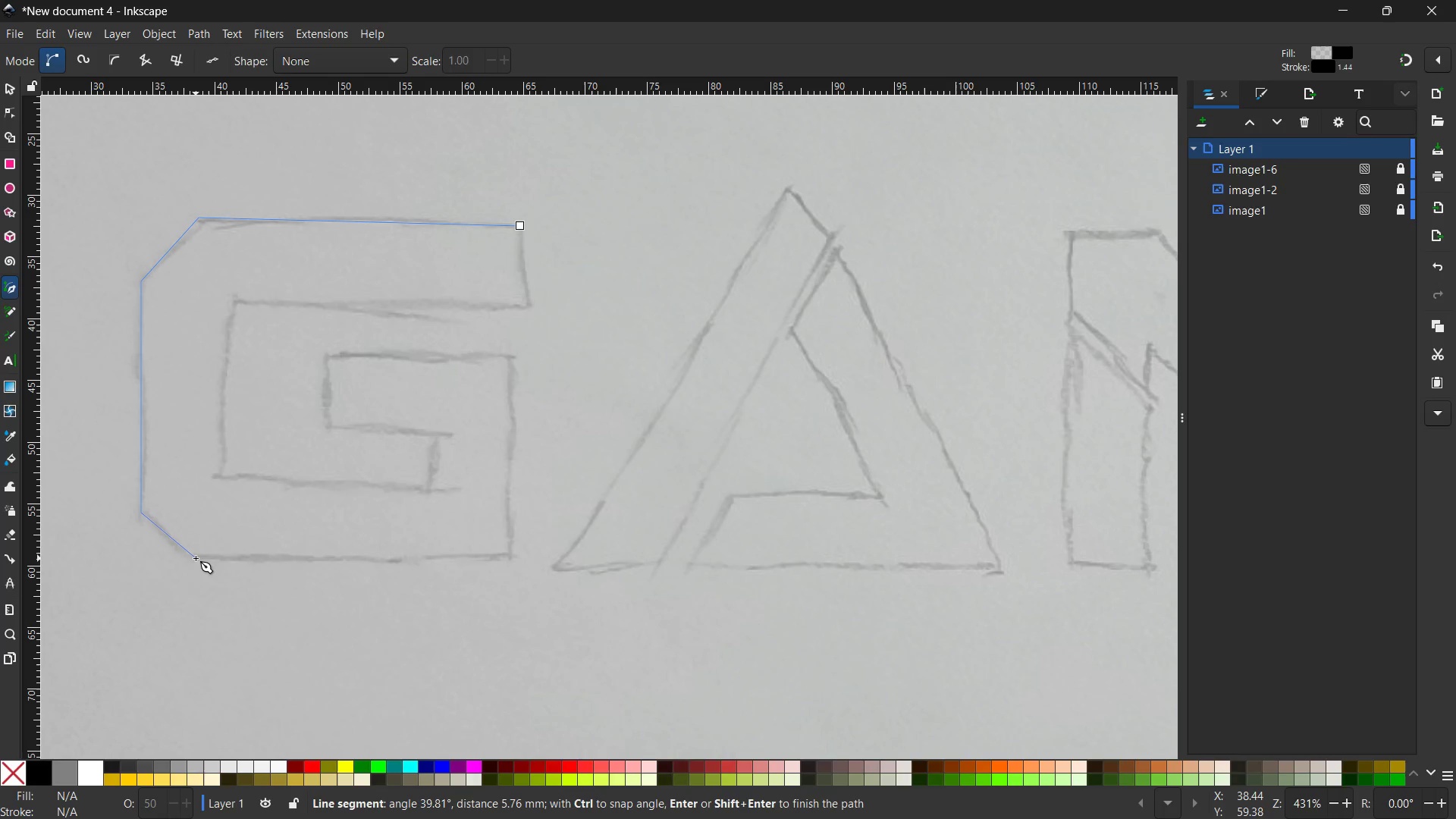 
left_click([512, 556])
 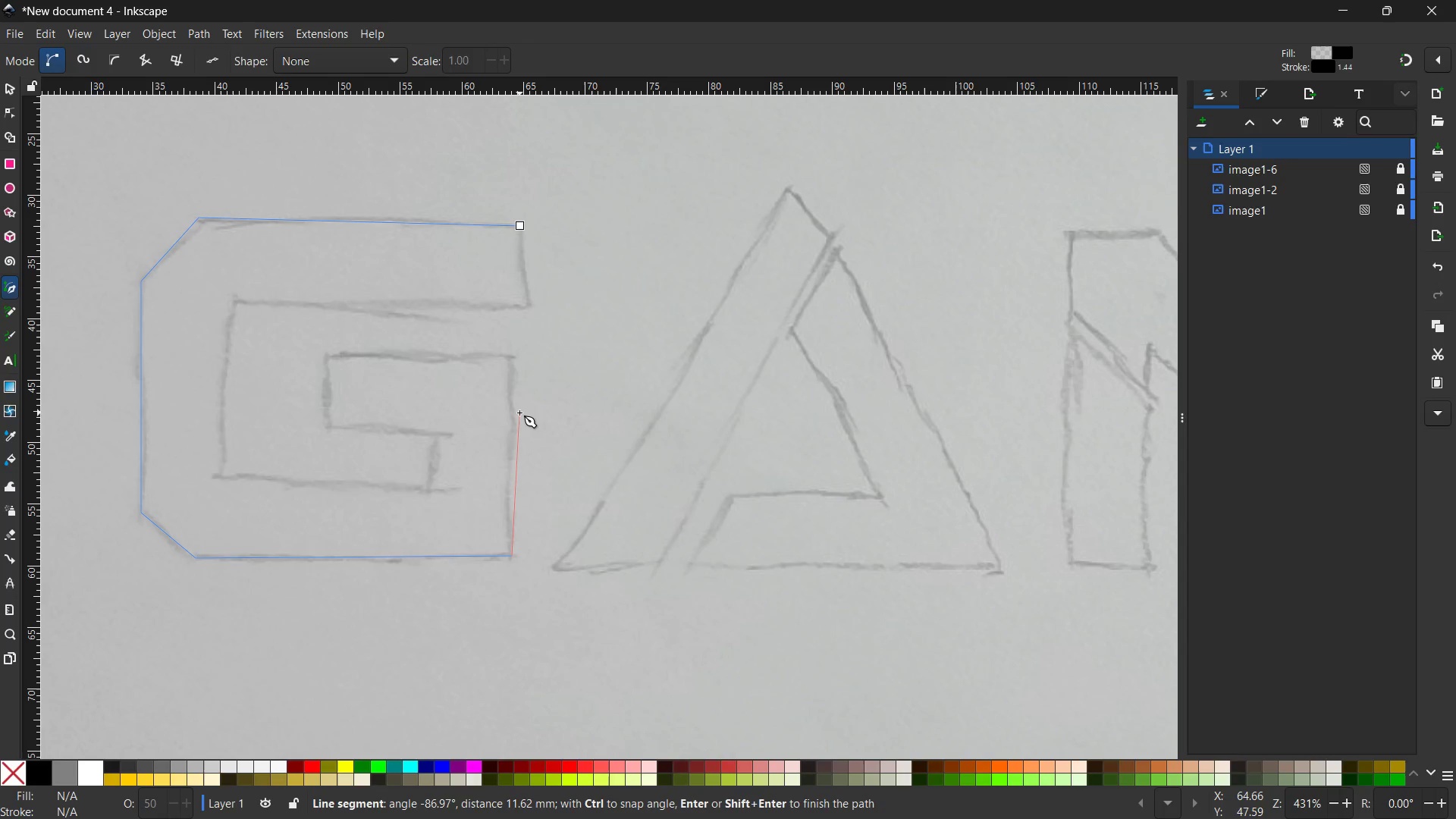 
wait(7.16)
 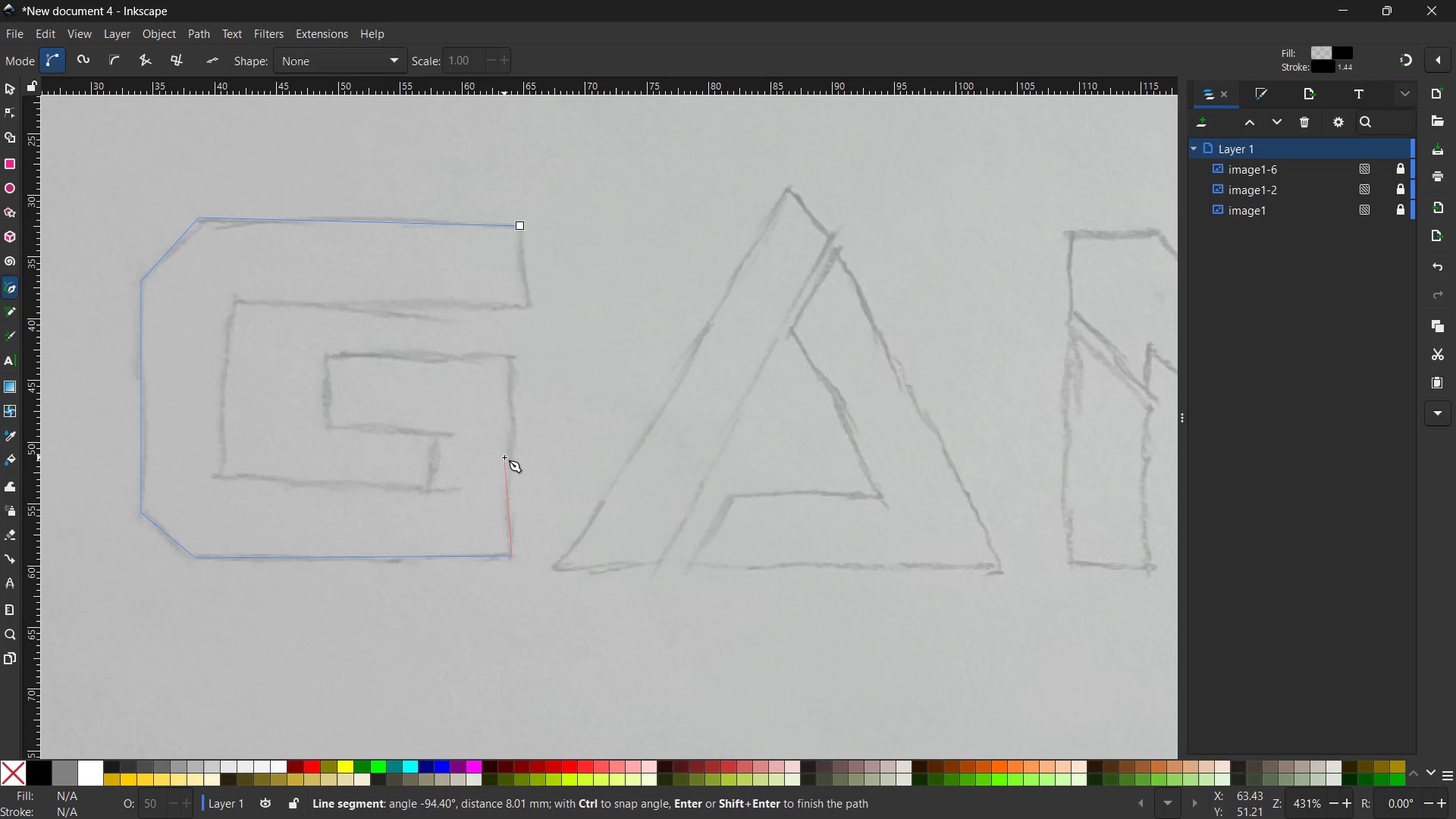 
left_click([512, 356])
 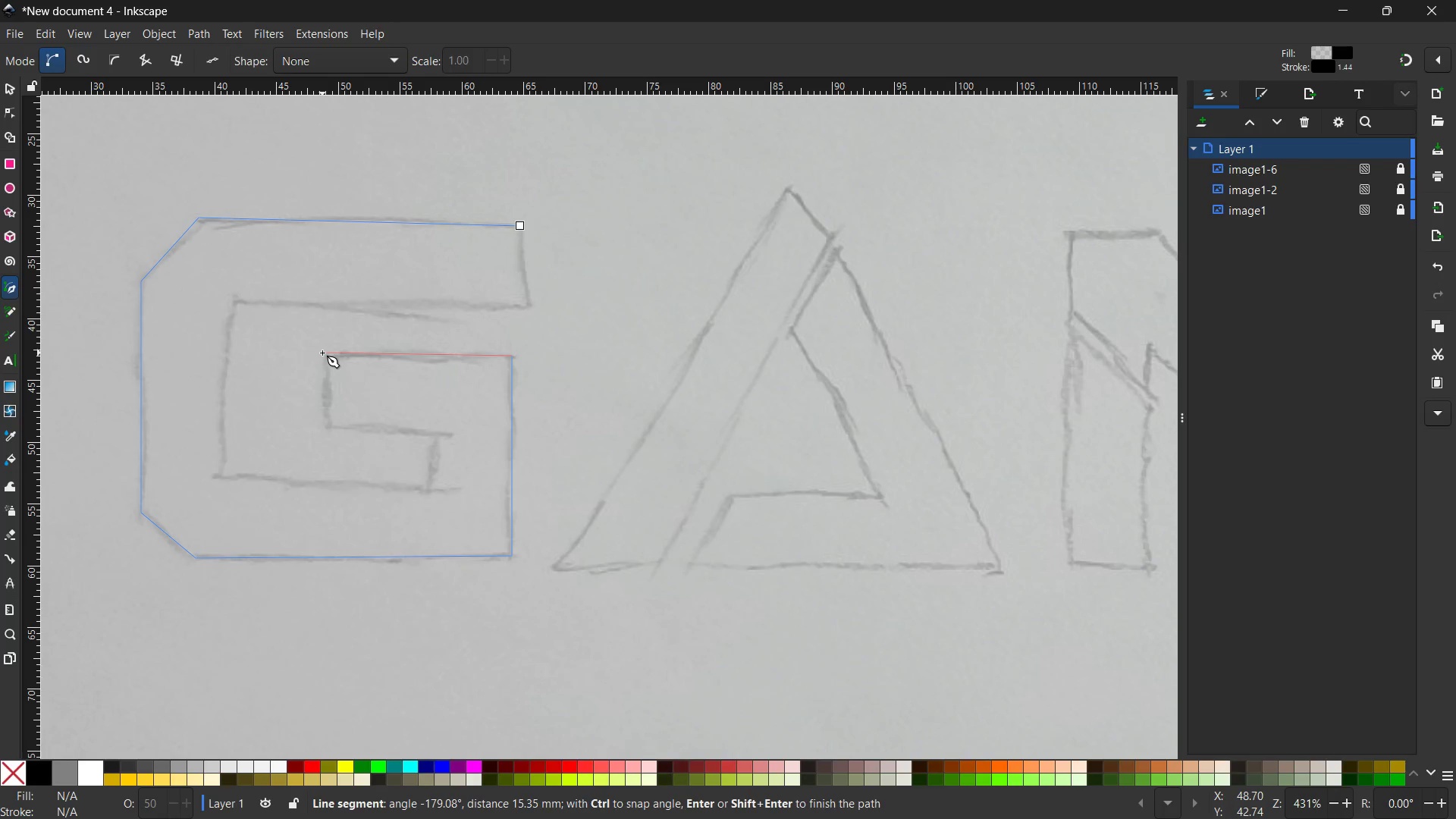 
wait(6.38)
 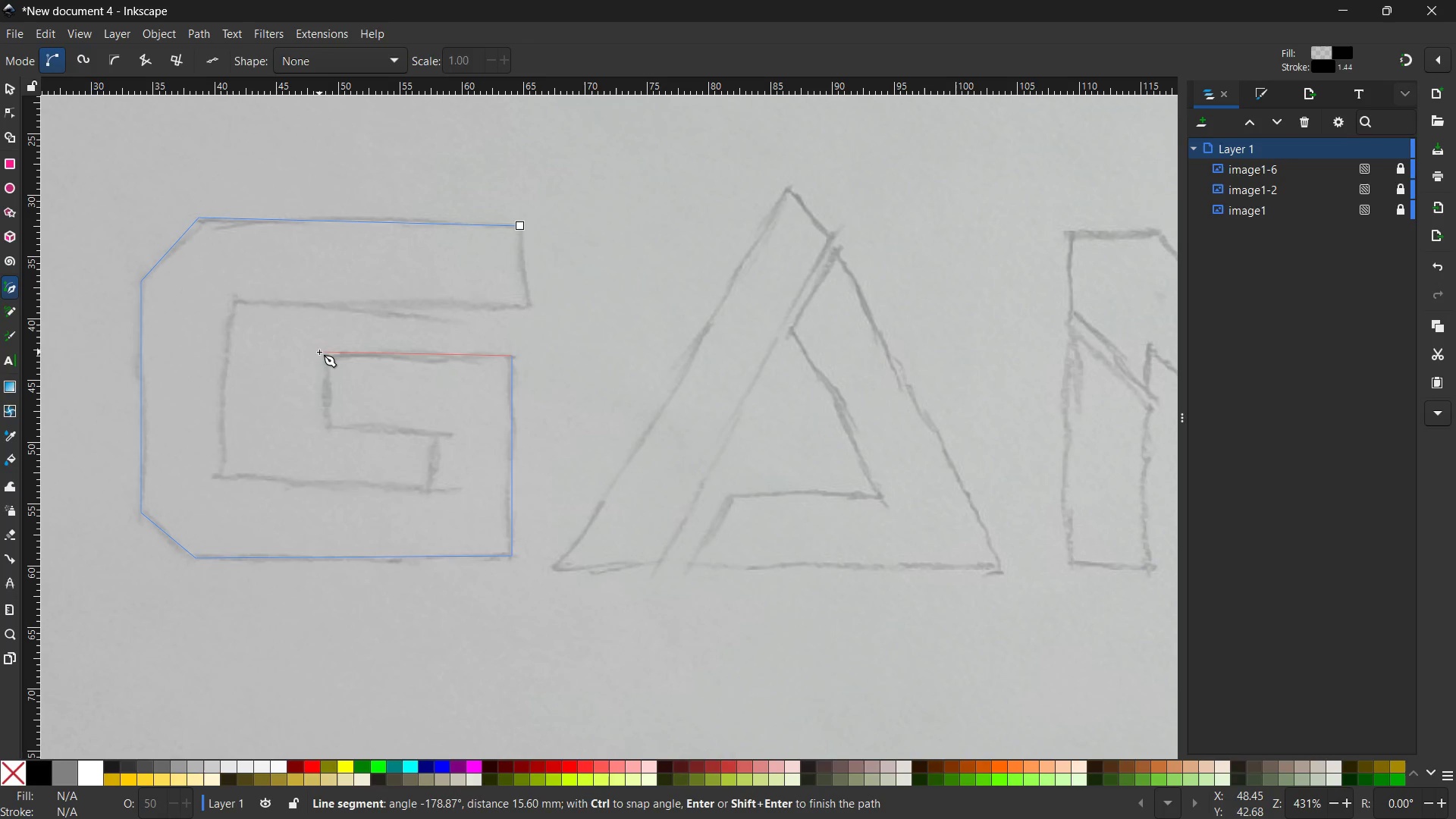 
left_click([327, 355])
 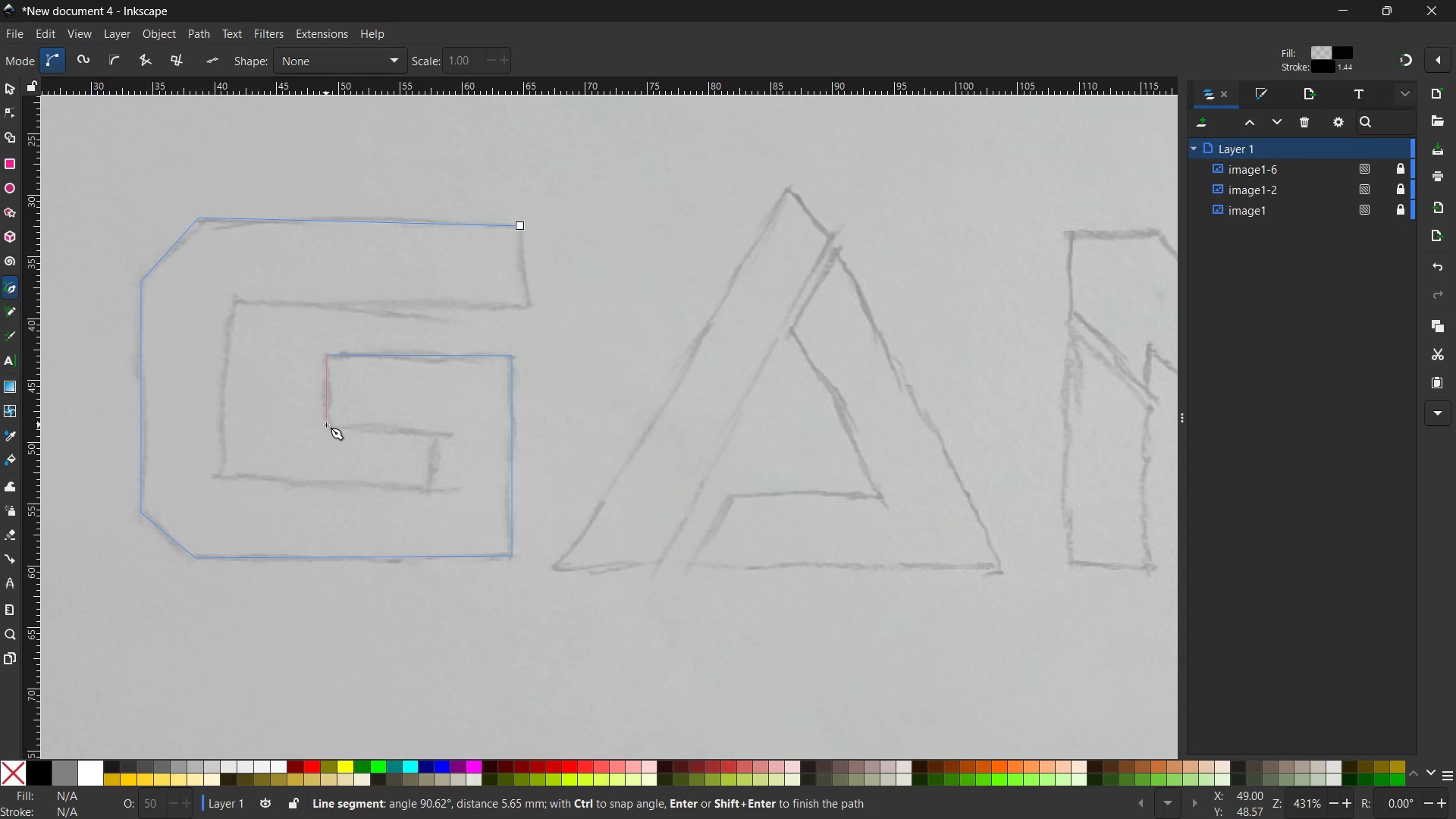 
left_click([328, 425])
 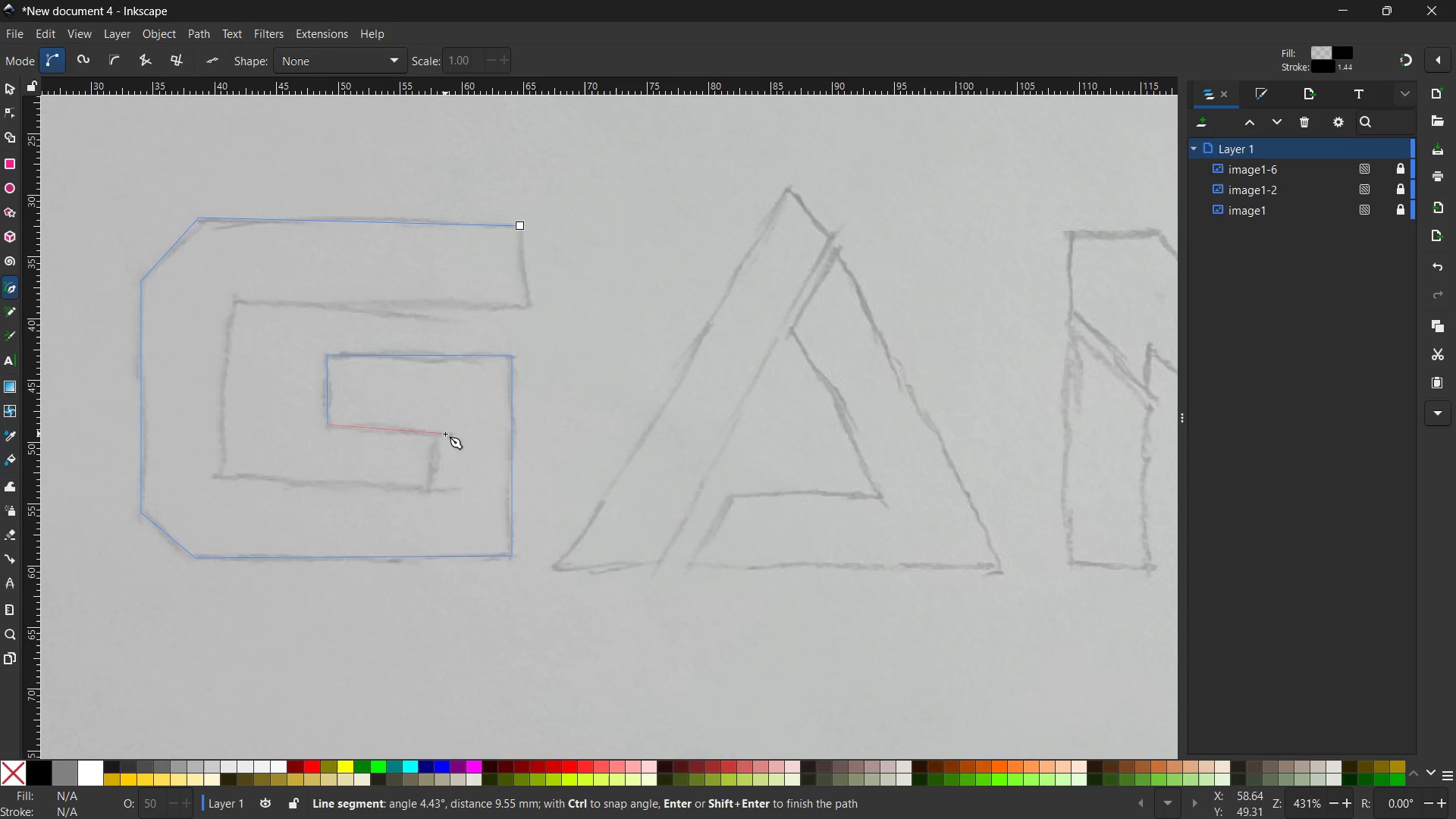 
left_click([444, 432])
 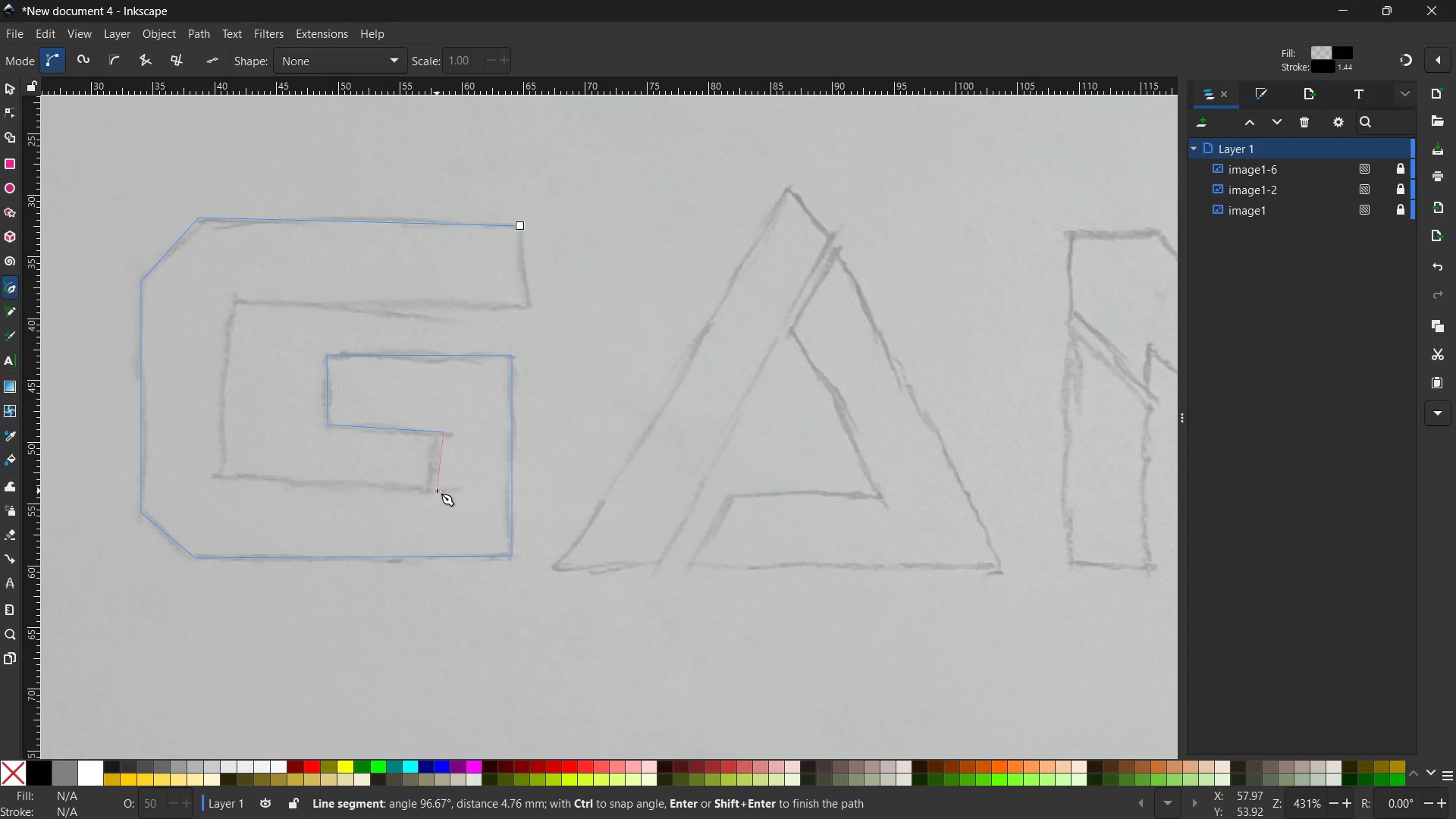 
key(Control+Z)
 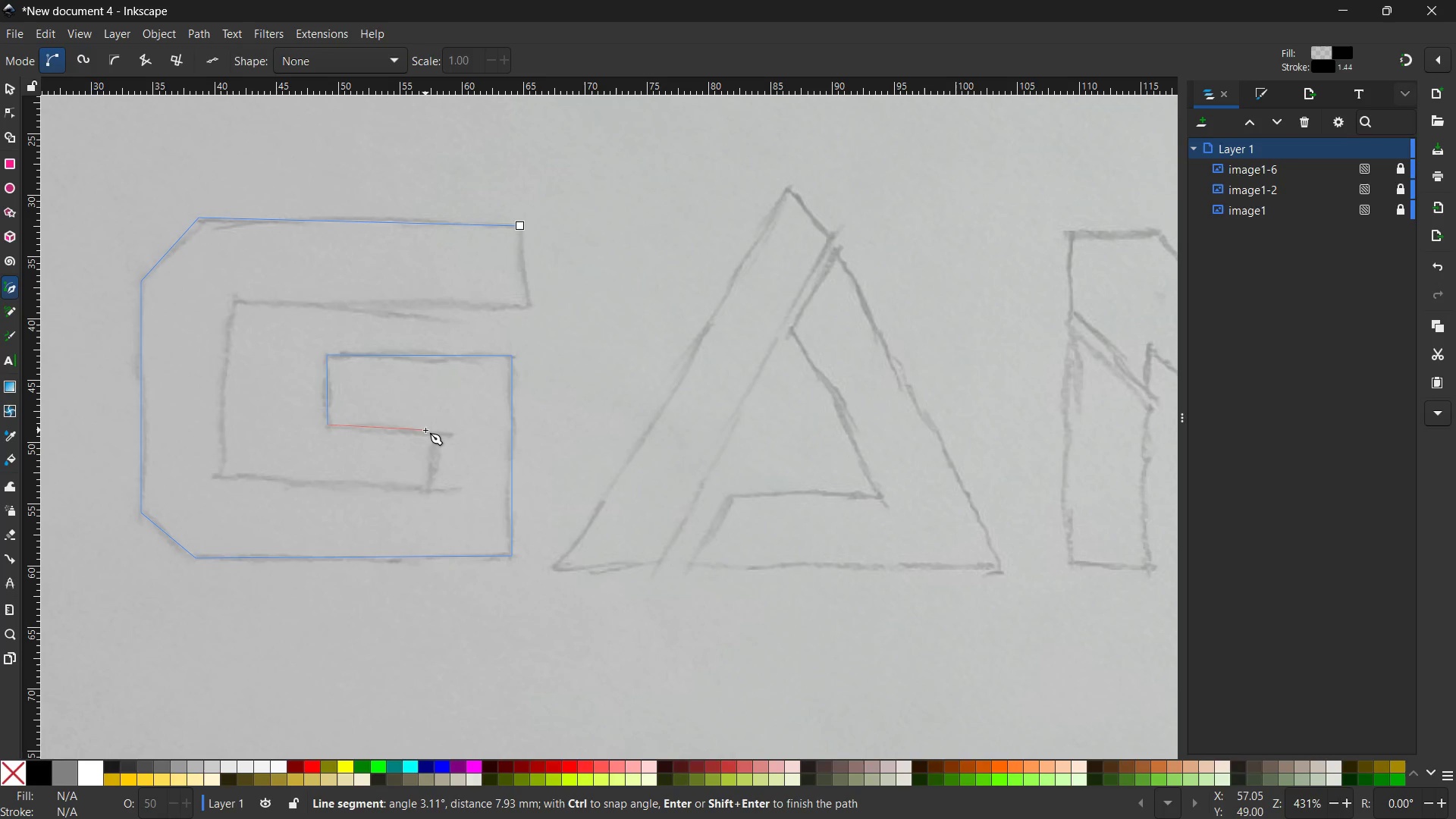 
left_click([426, 430])
 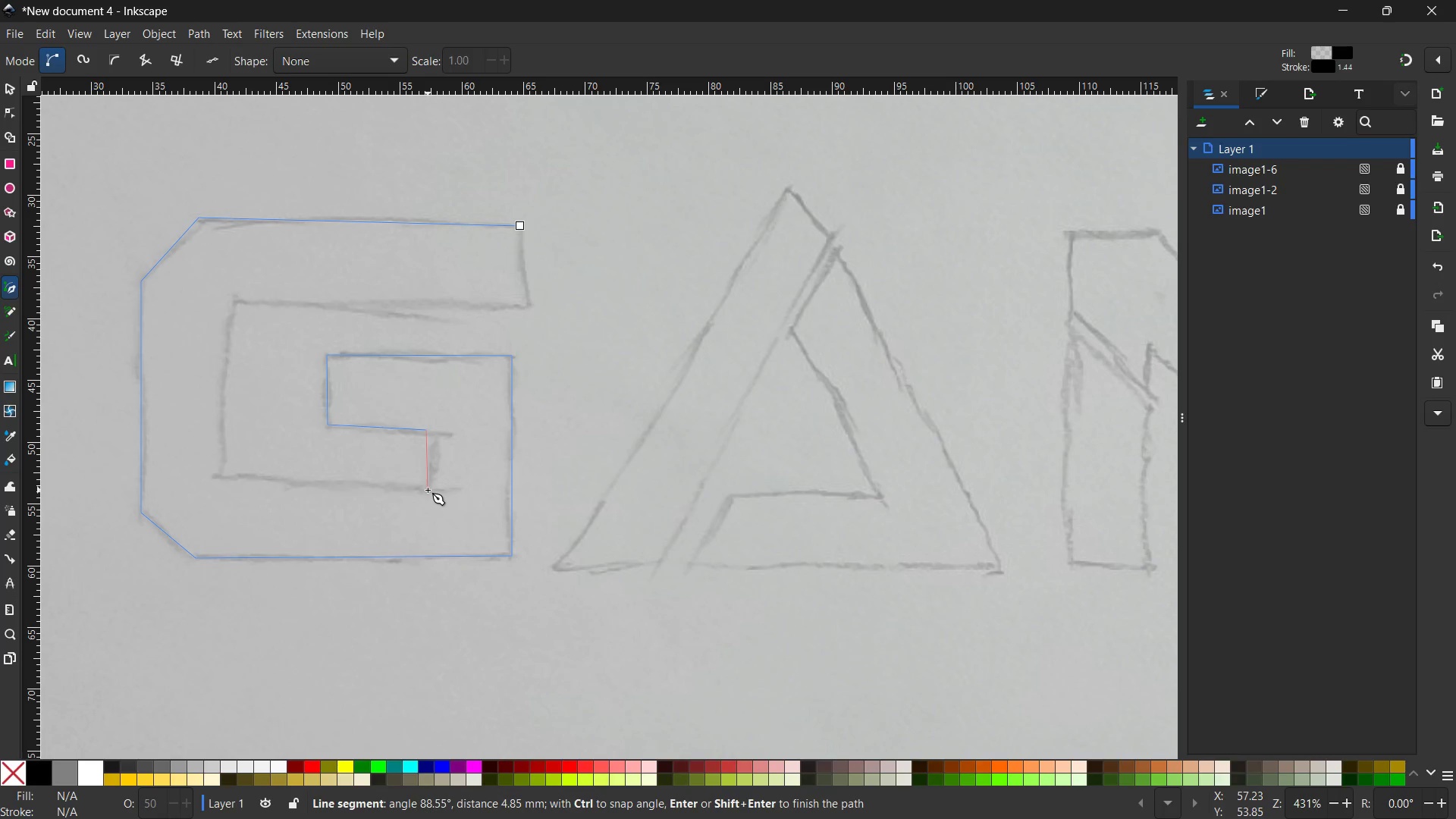 
left_click([427, 492])
 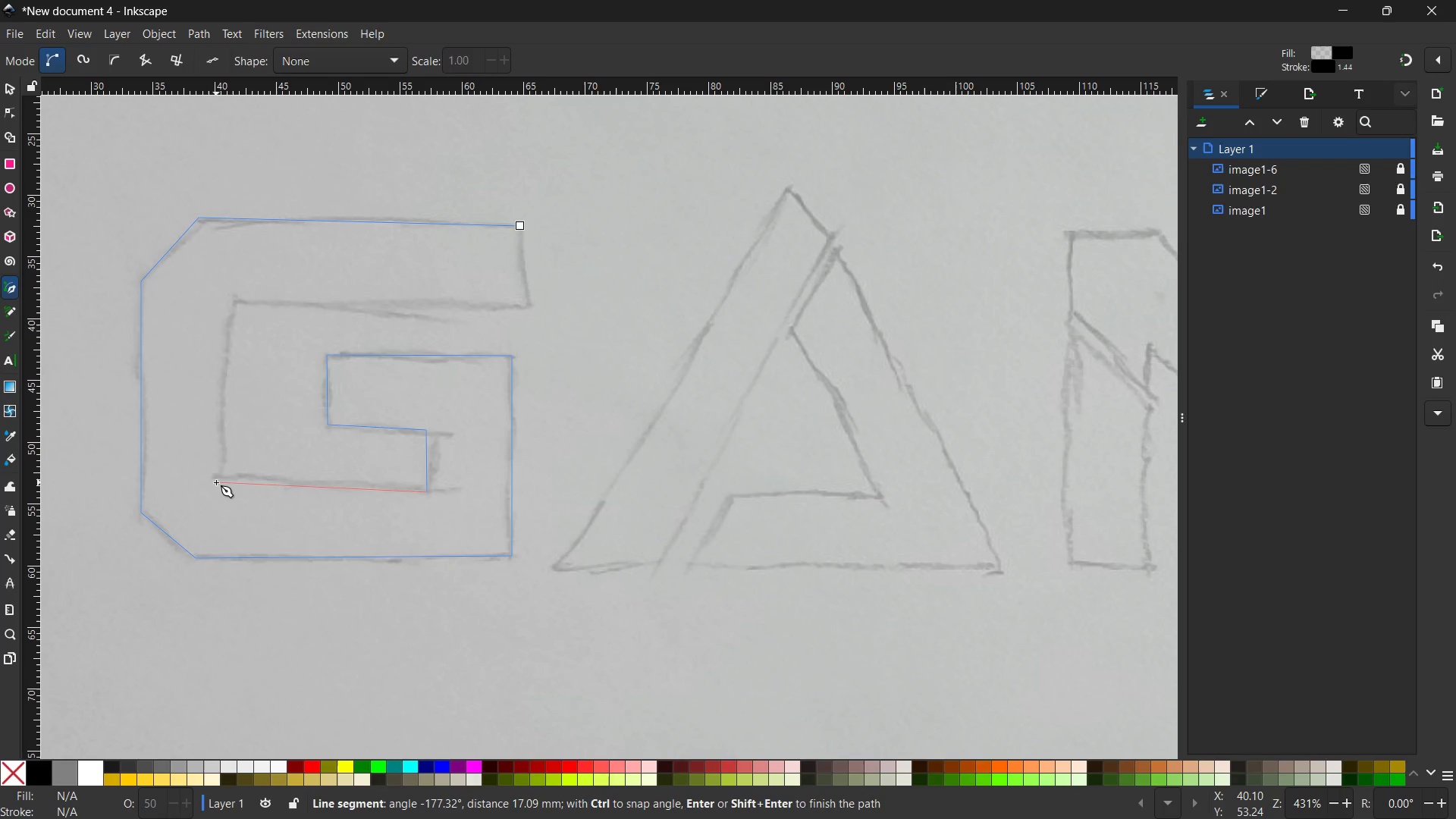 
left_click([216, 482])
 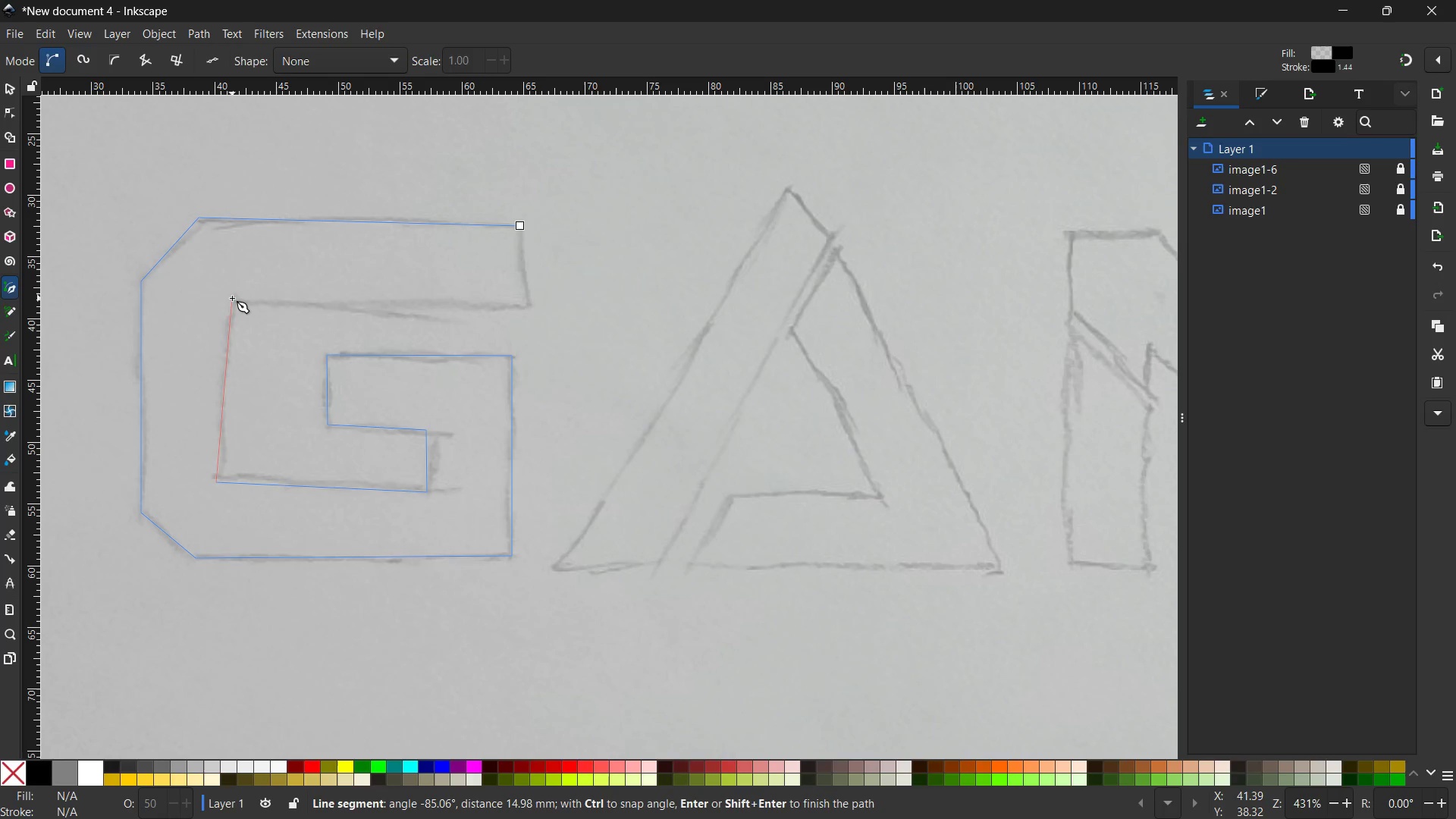 
left_click([232, 298])
 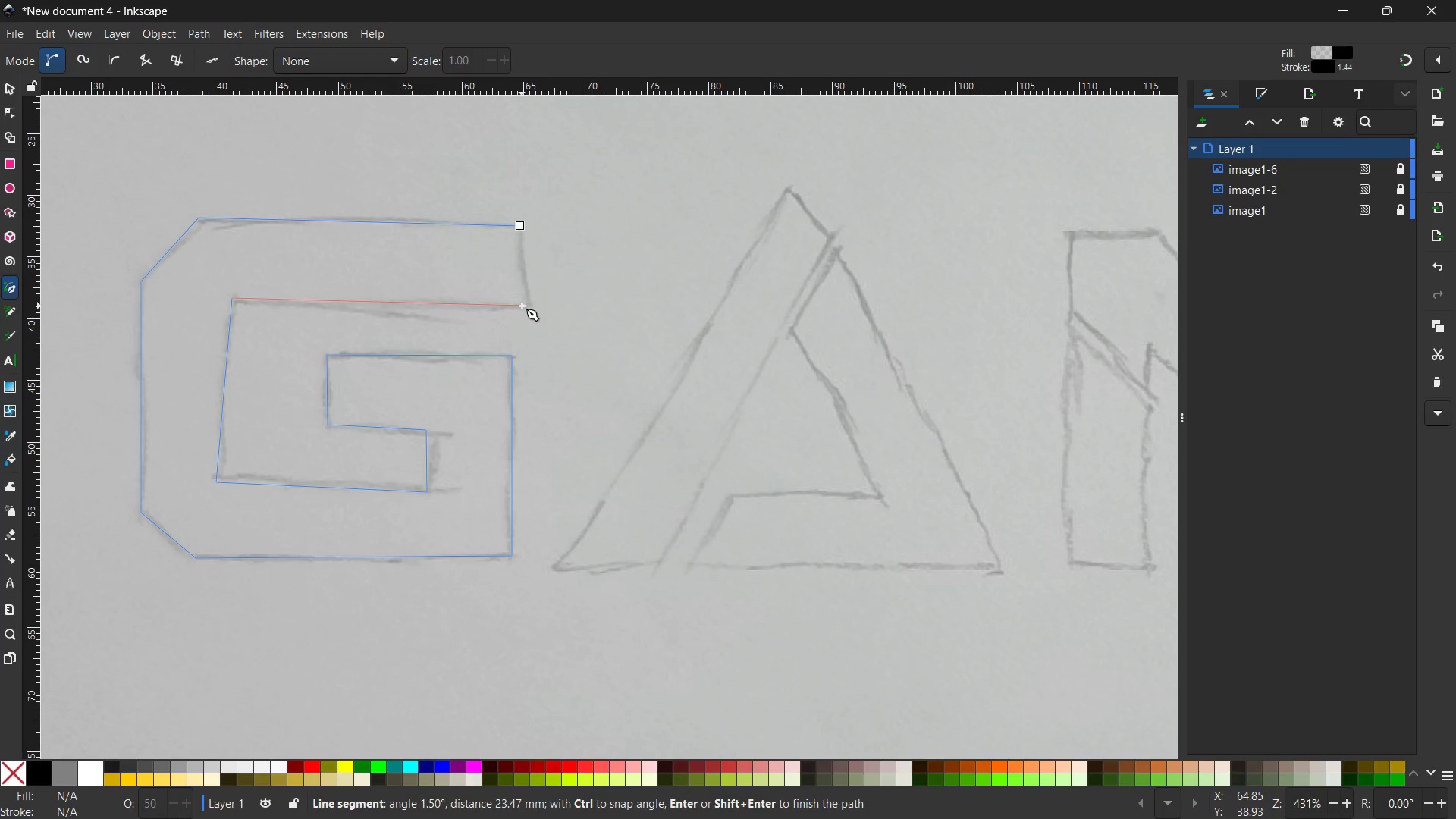 
left_click([522, 306])
 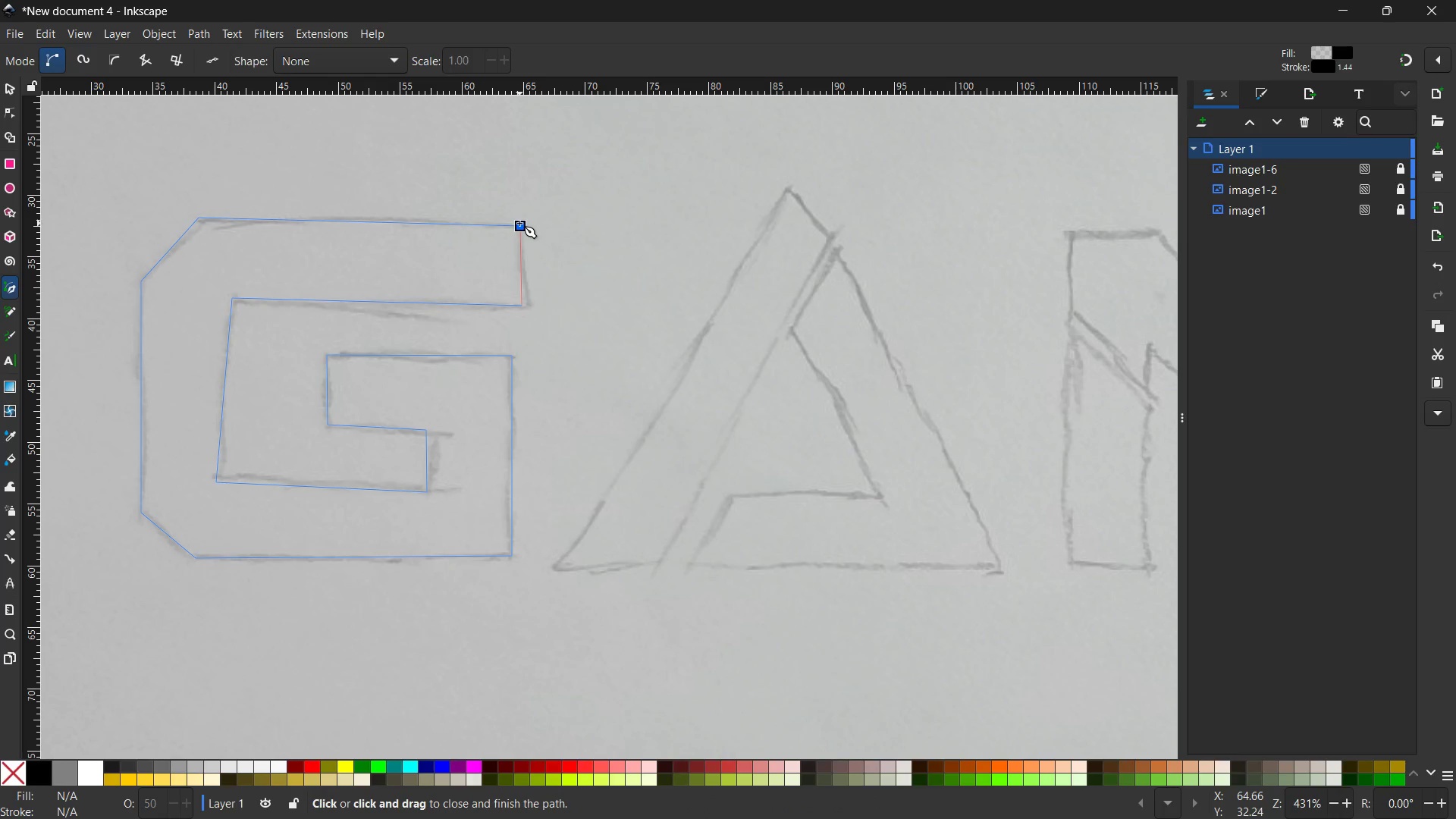 
left_click([519, 223])
 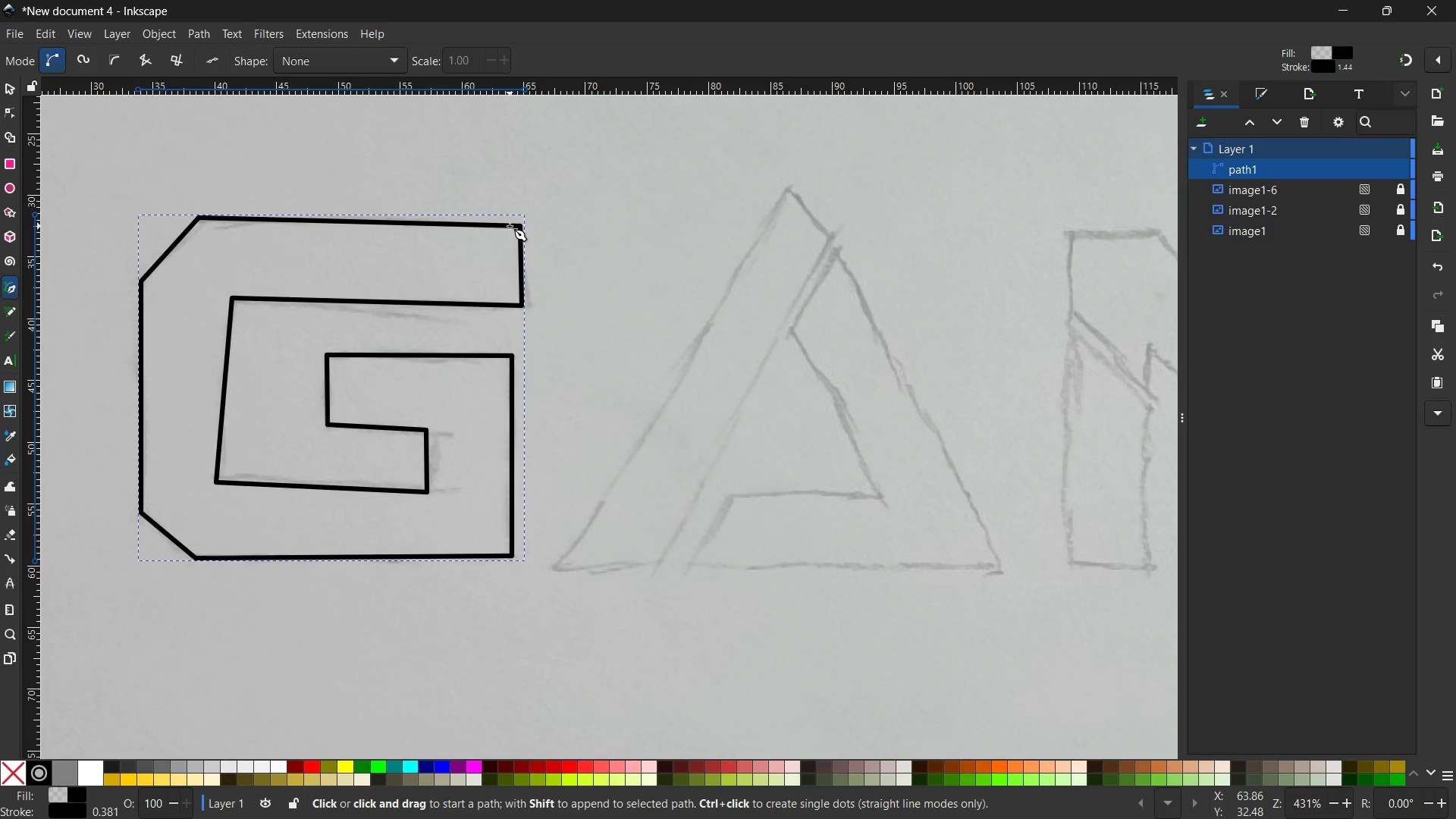 
wait(14.64)
 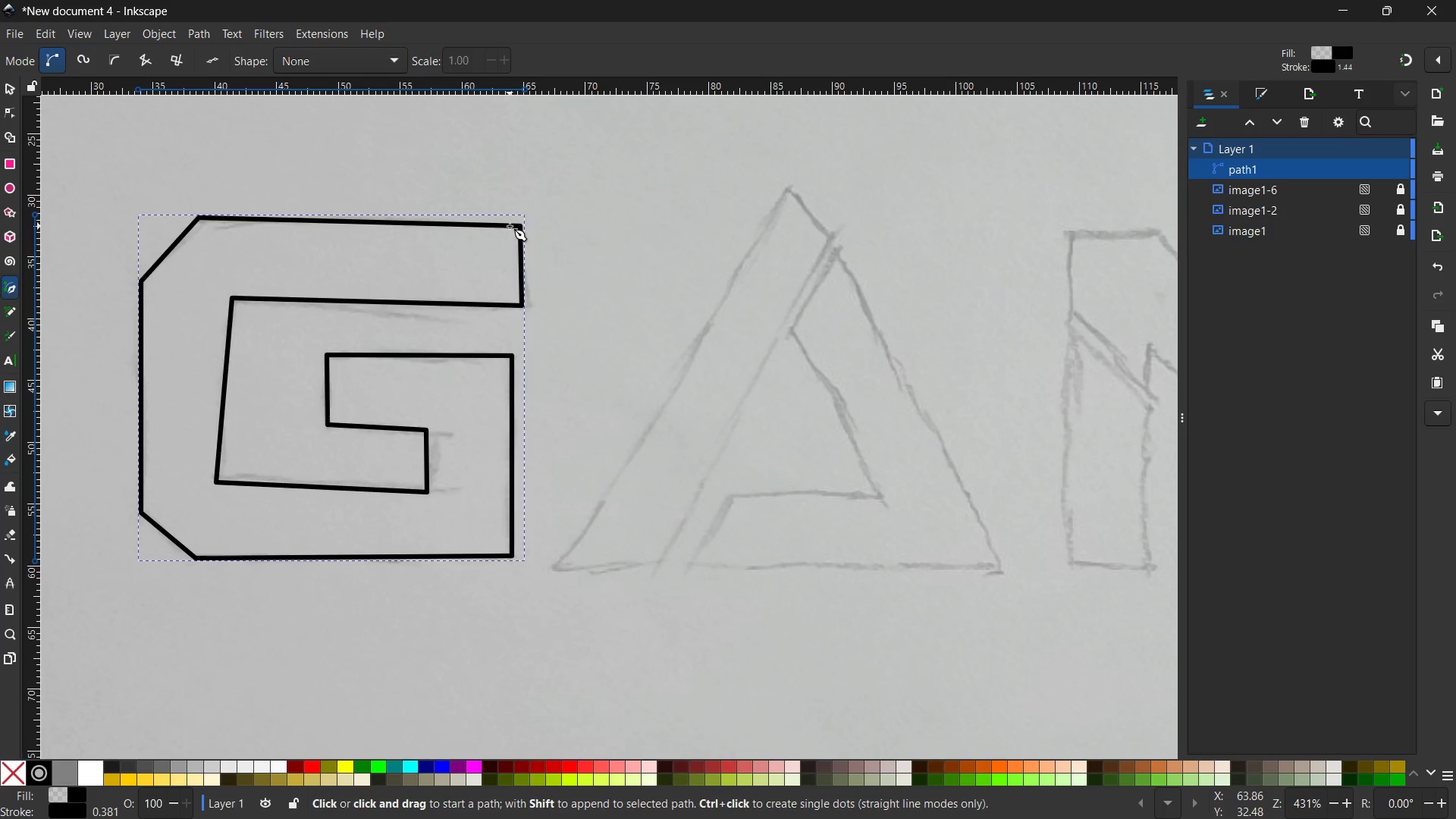 
left_click([789, 186])
 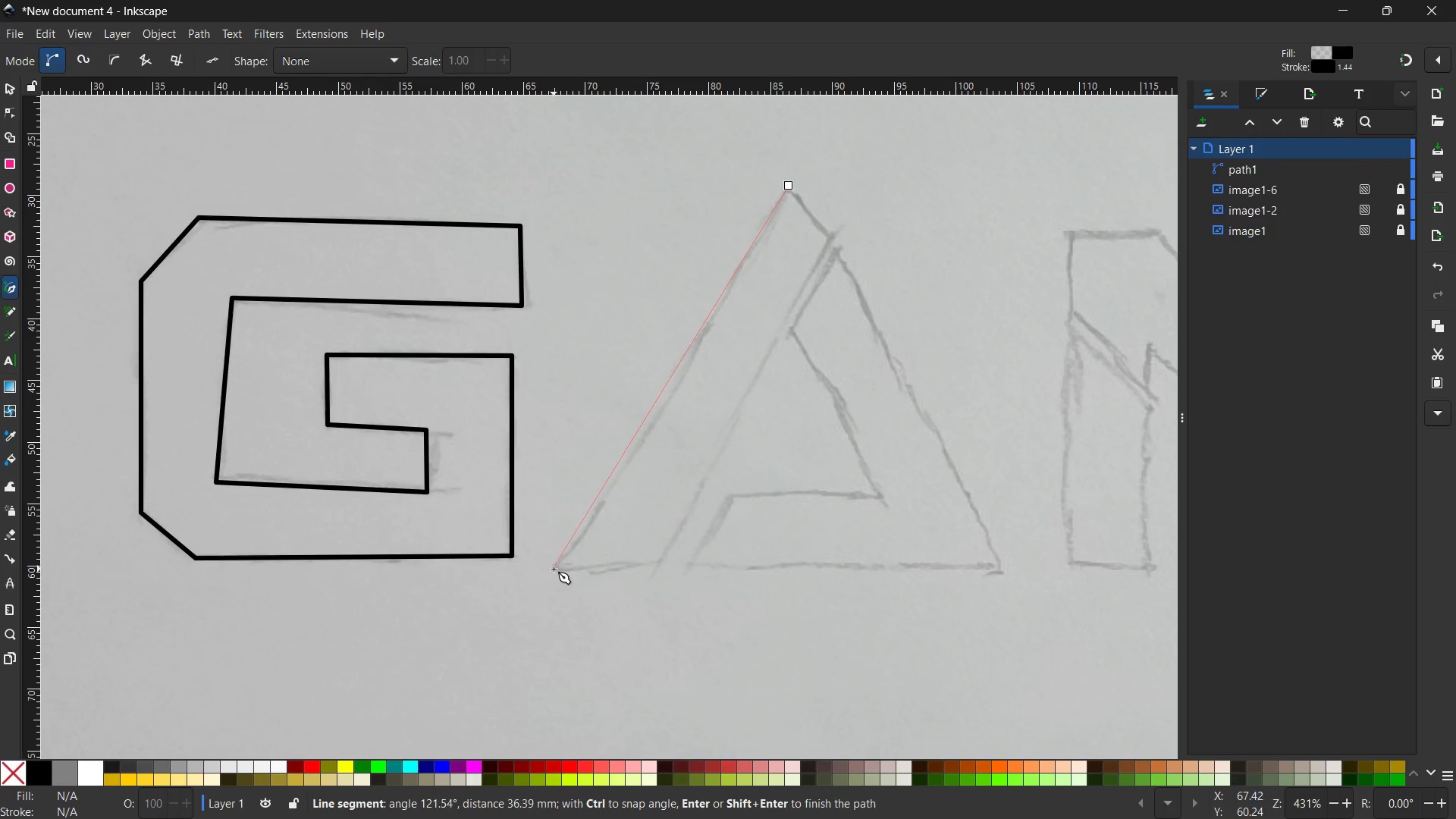 
left_click([554, 569])
 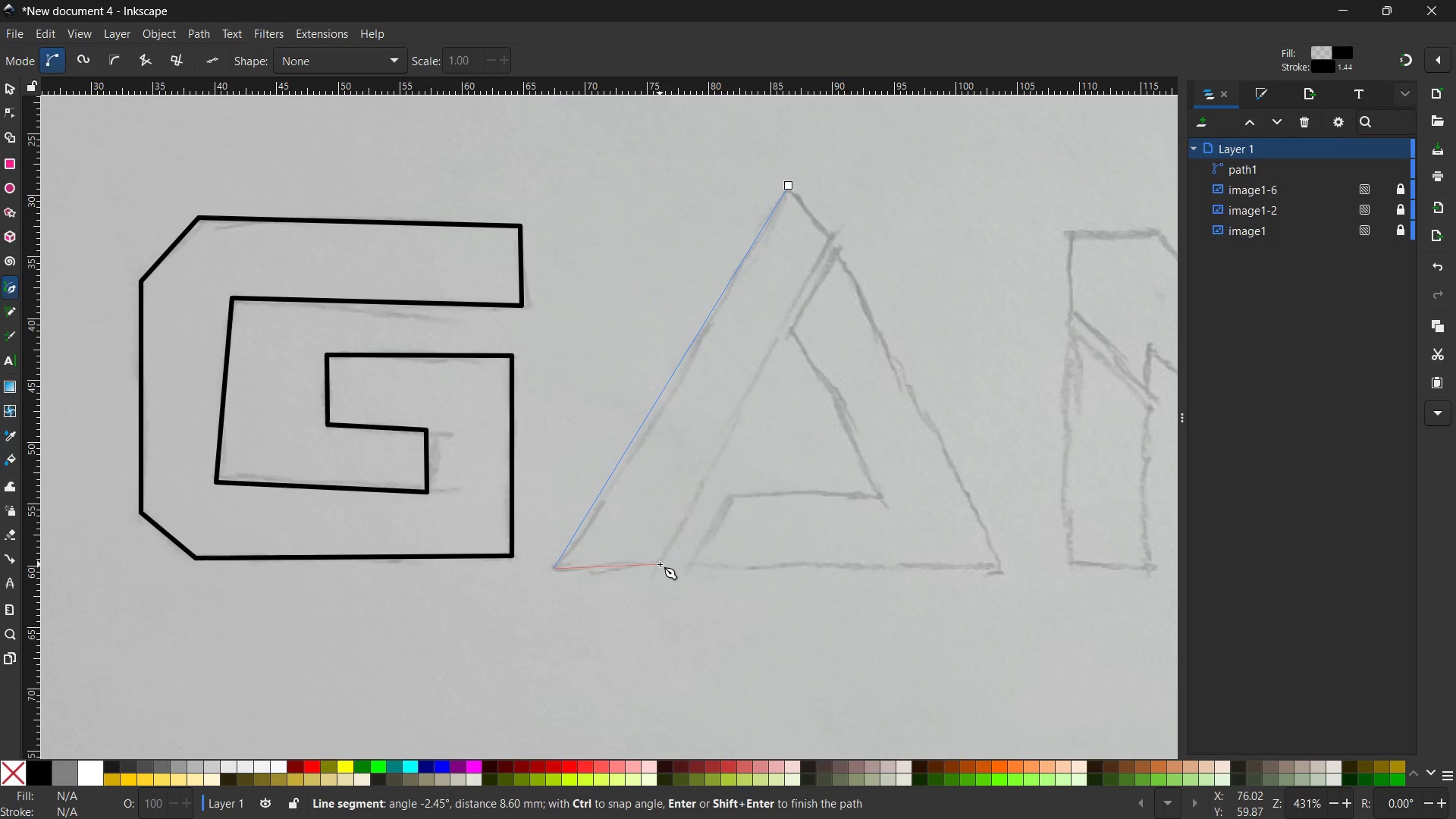 
left_click([660, 565])
 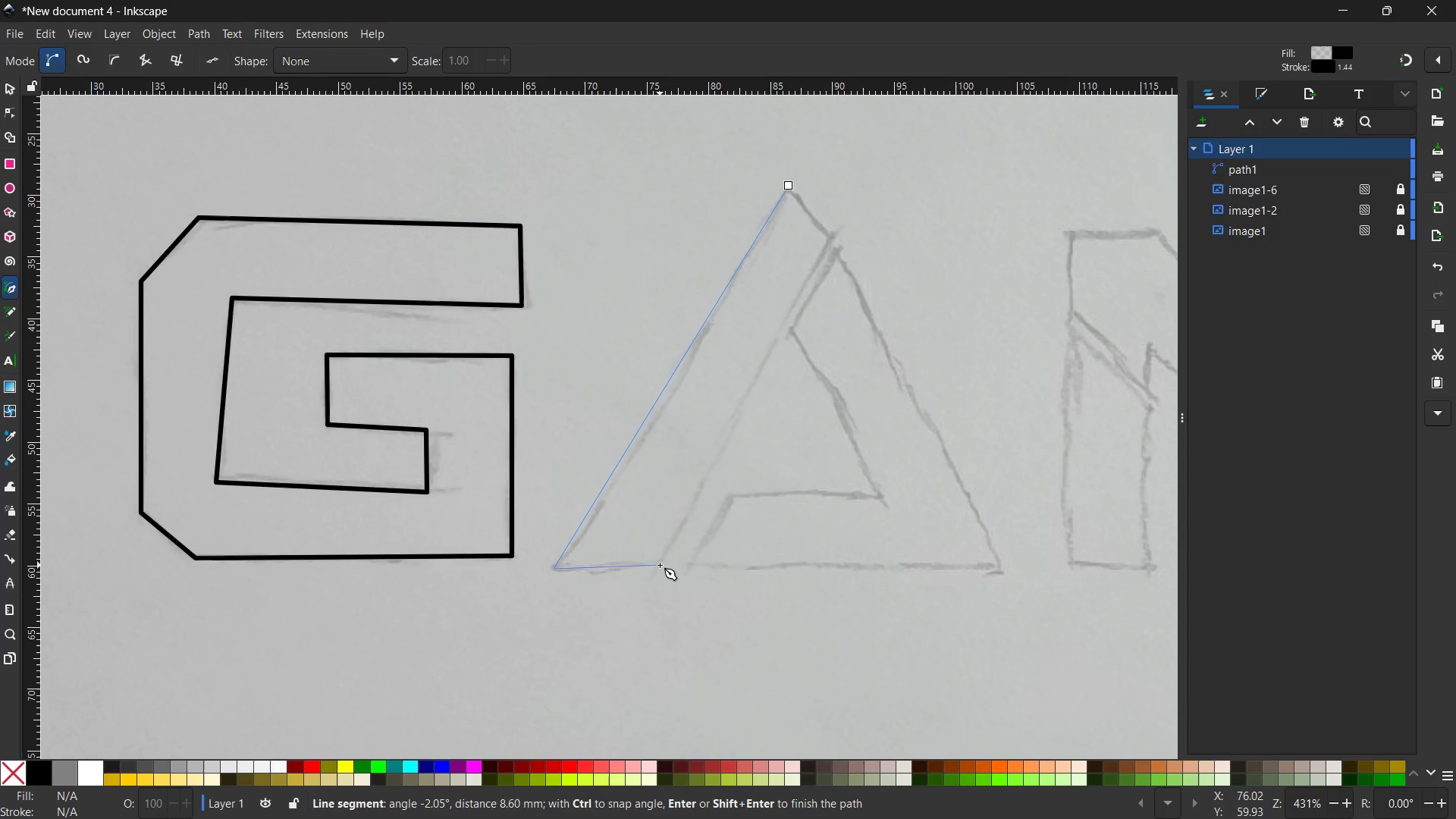 
wait(15.44)
 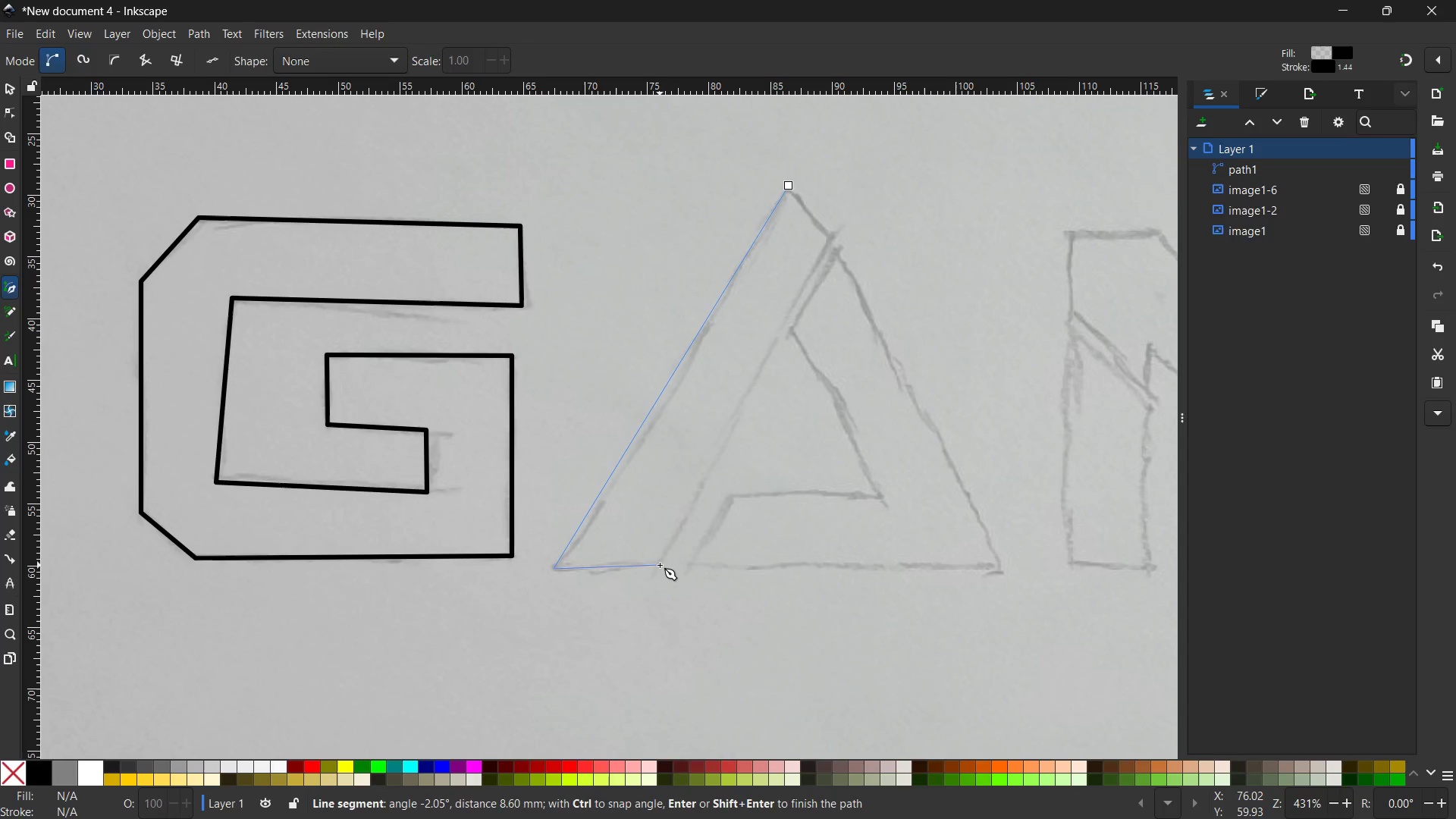 
left_click([829, 237])
 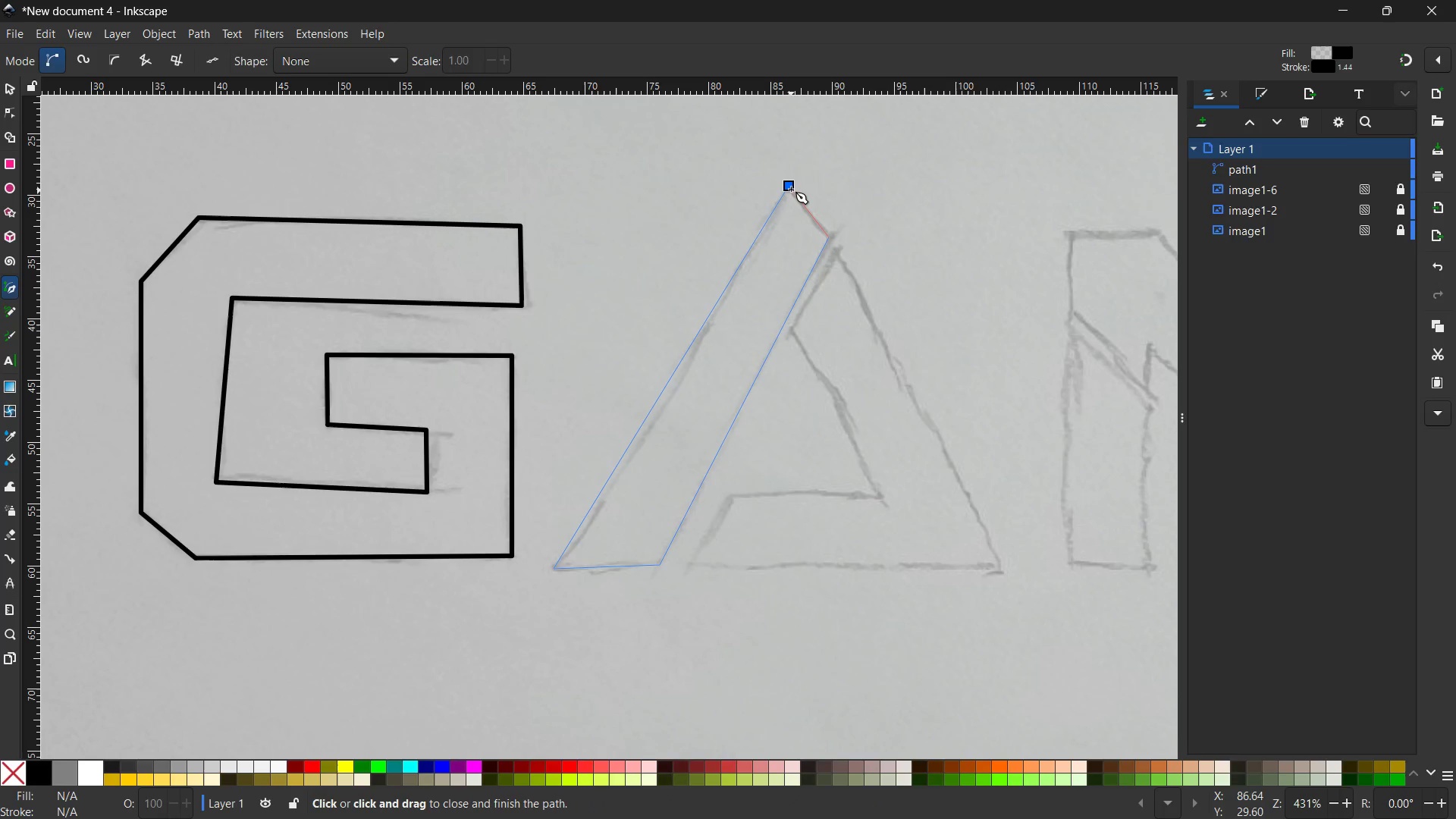 
left_click([790, 187])
 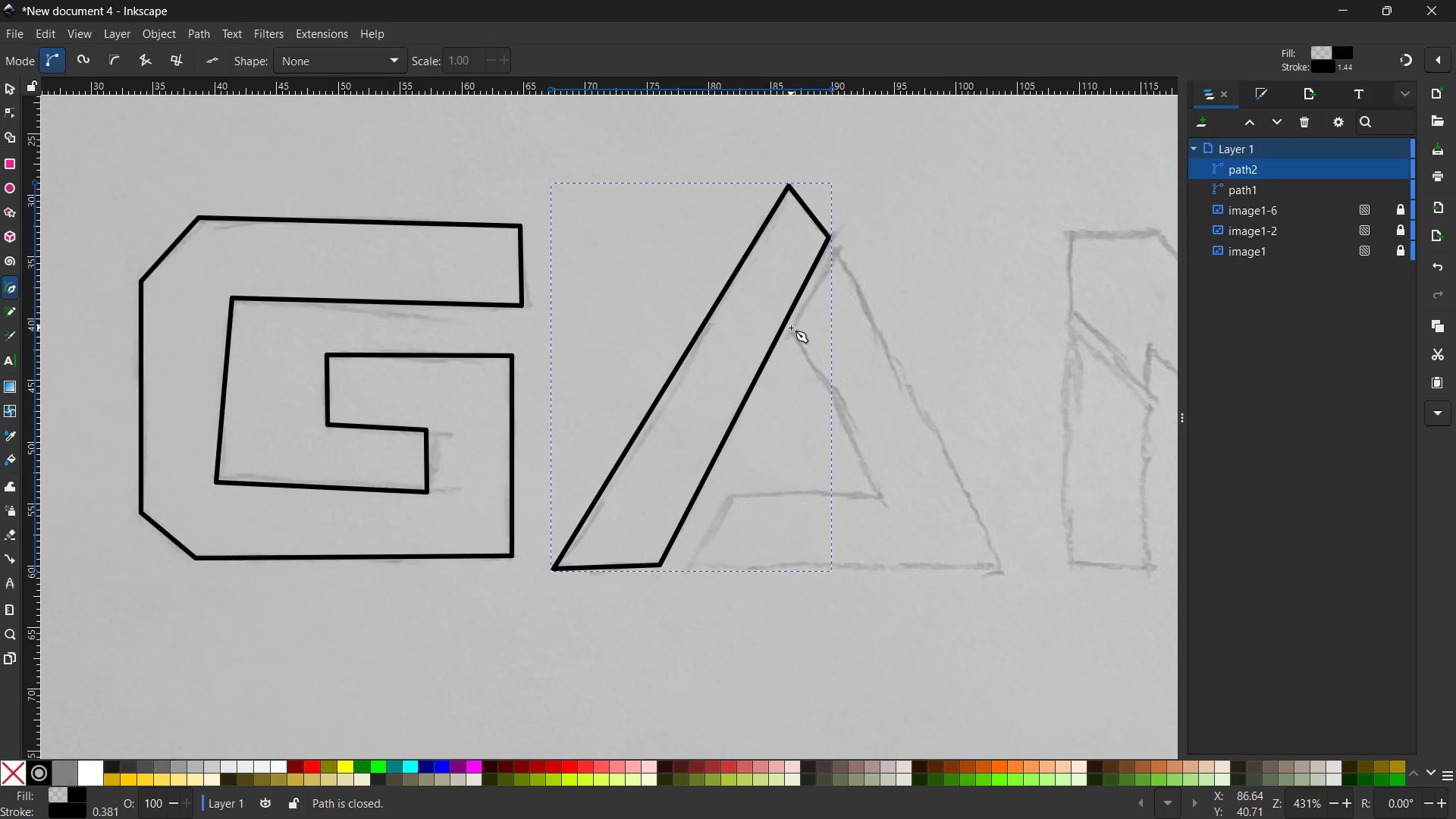 
left_click([791, 329])
 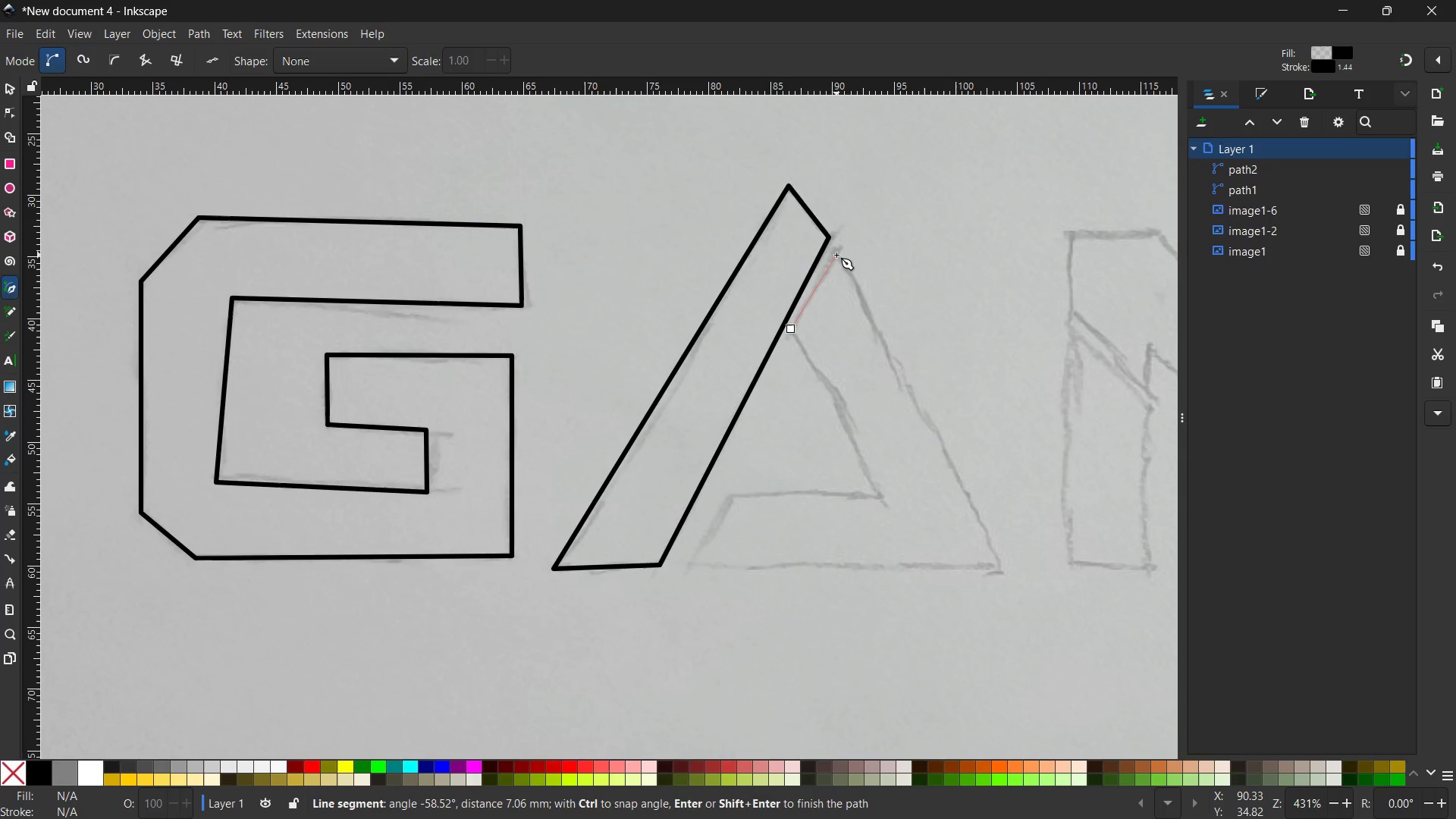 
left_click([836, 252])
 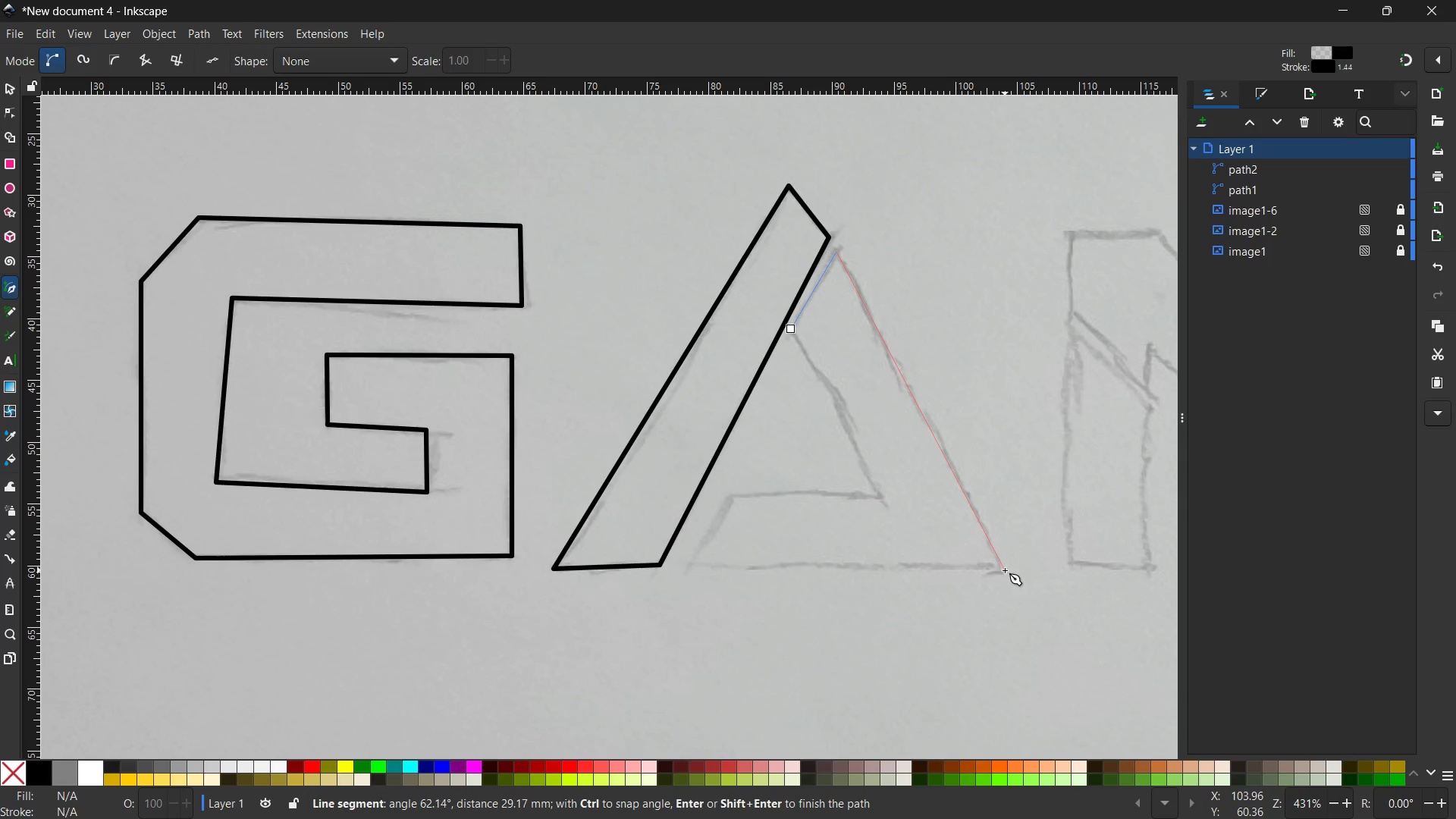 
left_click([1005, 570])
 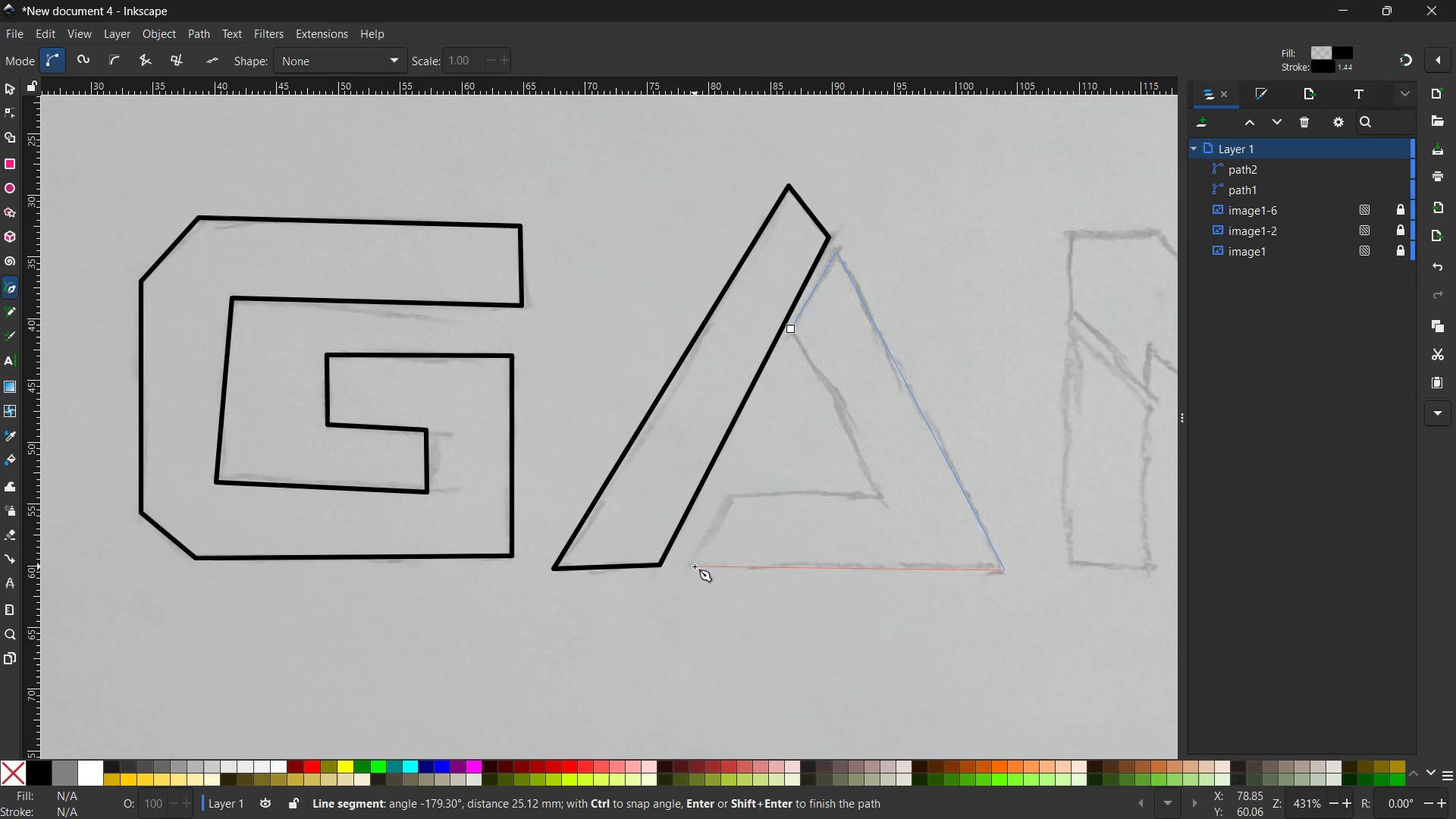 
wait(5.09)
 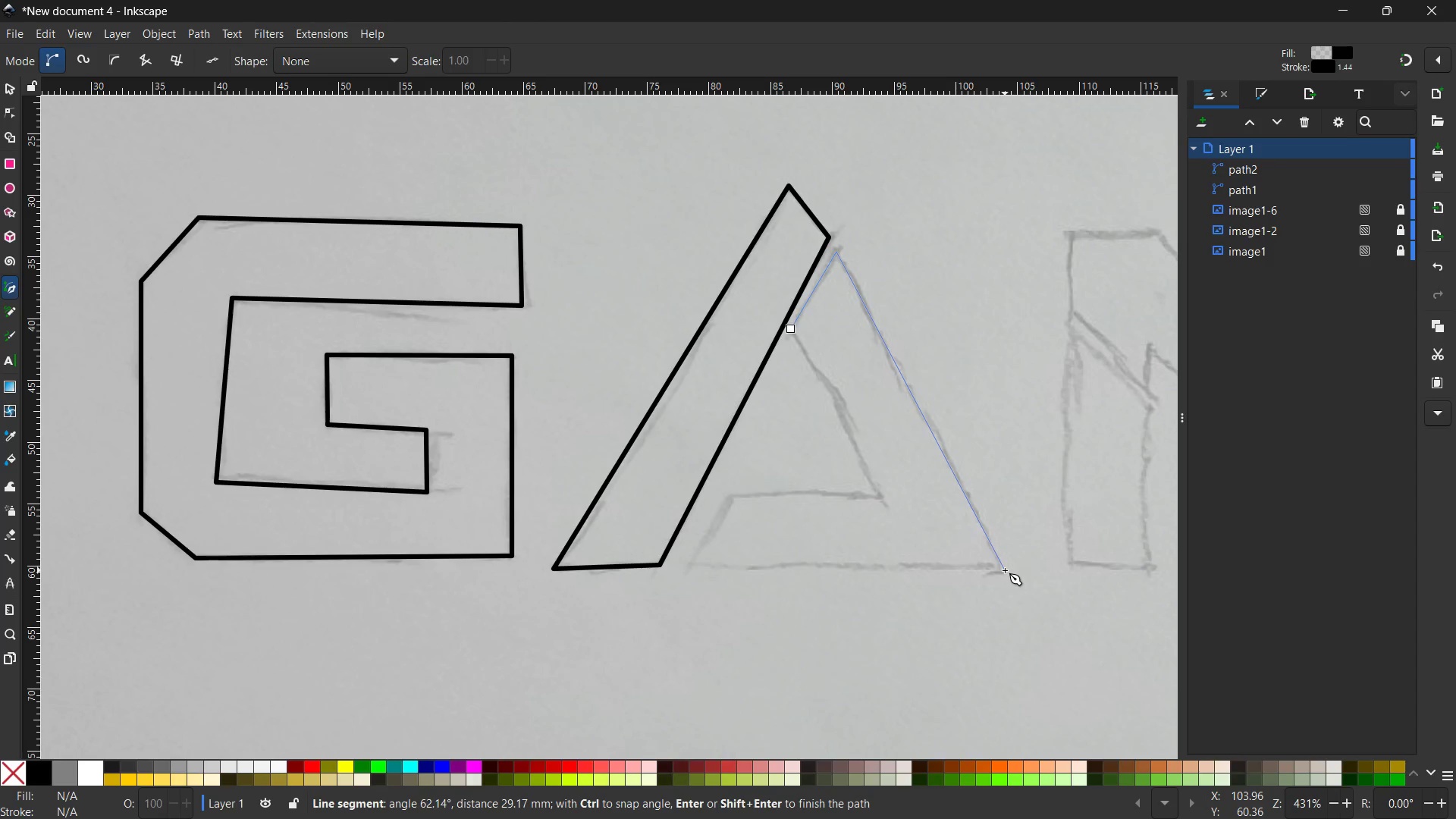 
left_click([688, 566])
 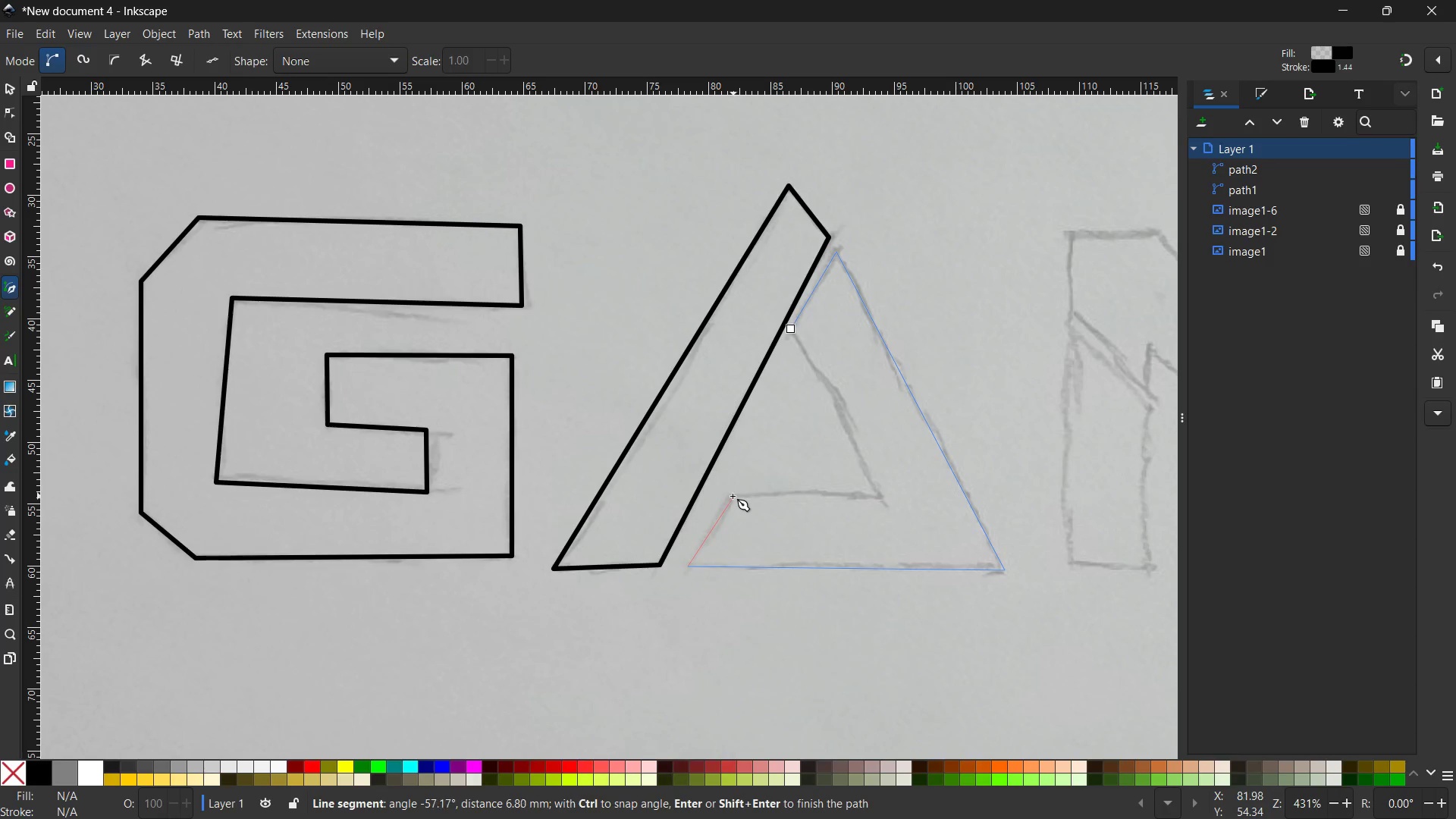 
left_click([731, 497])
 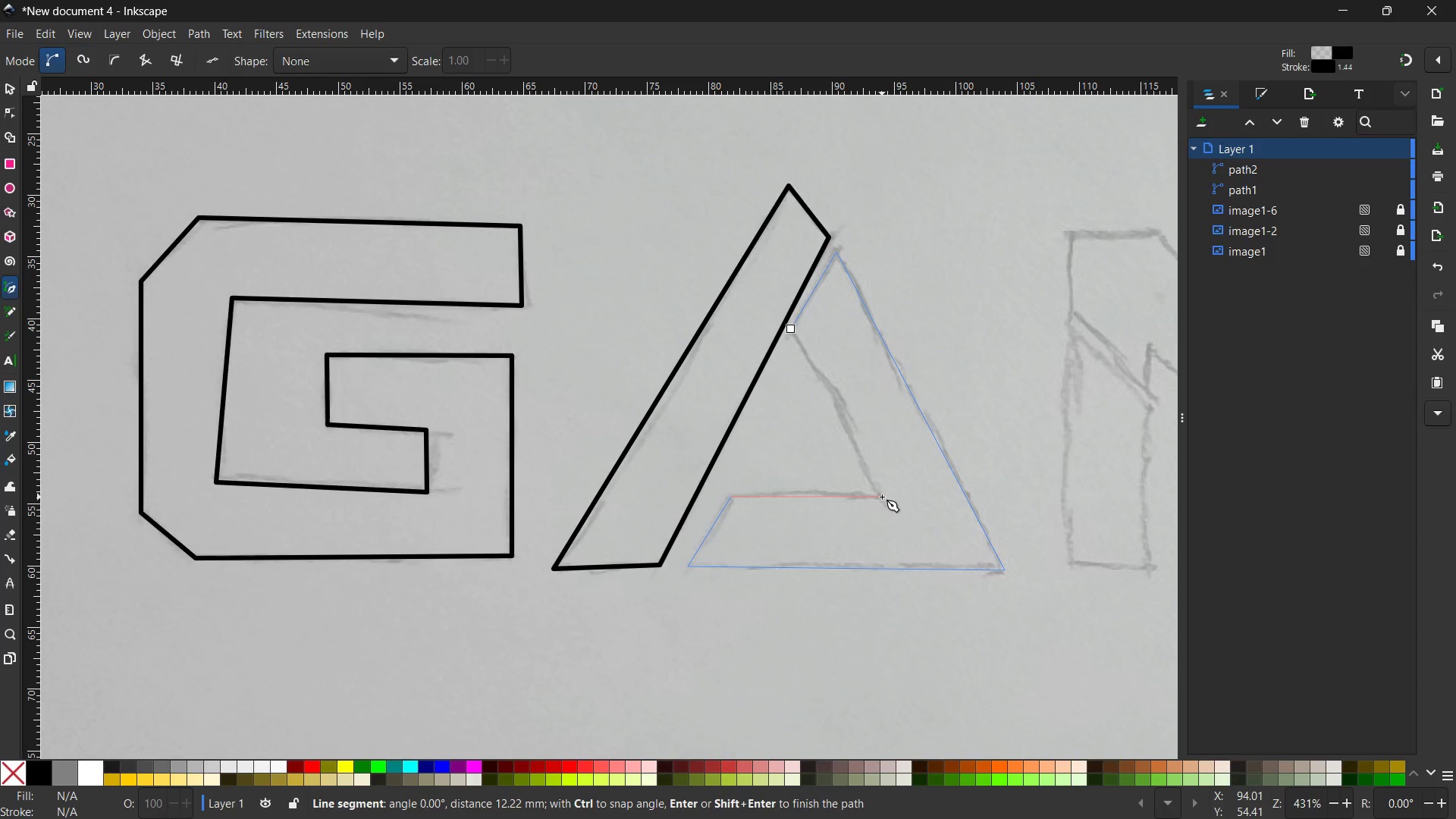 
left_click([883, 497])
 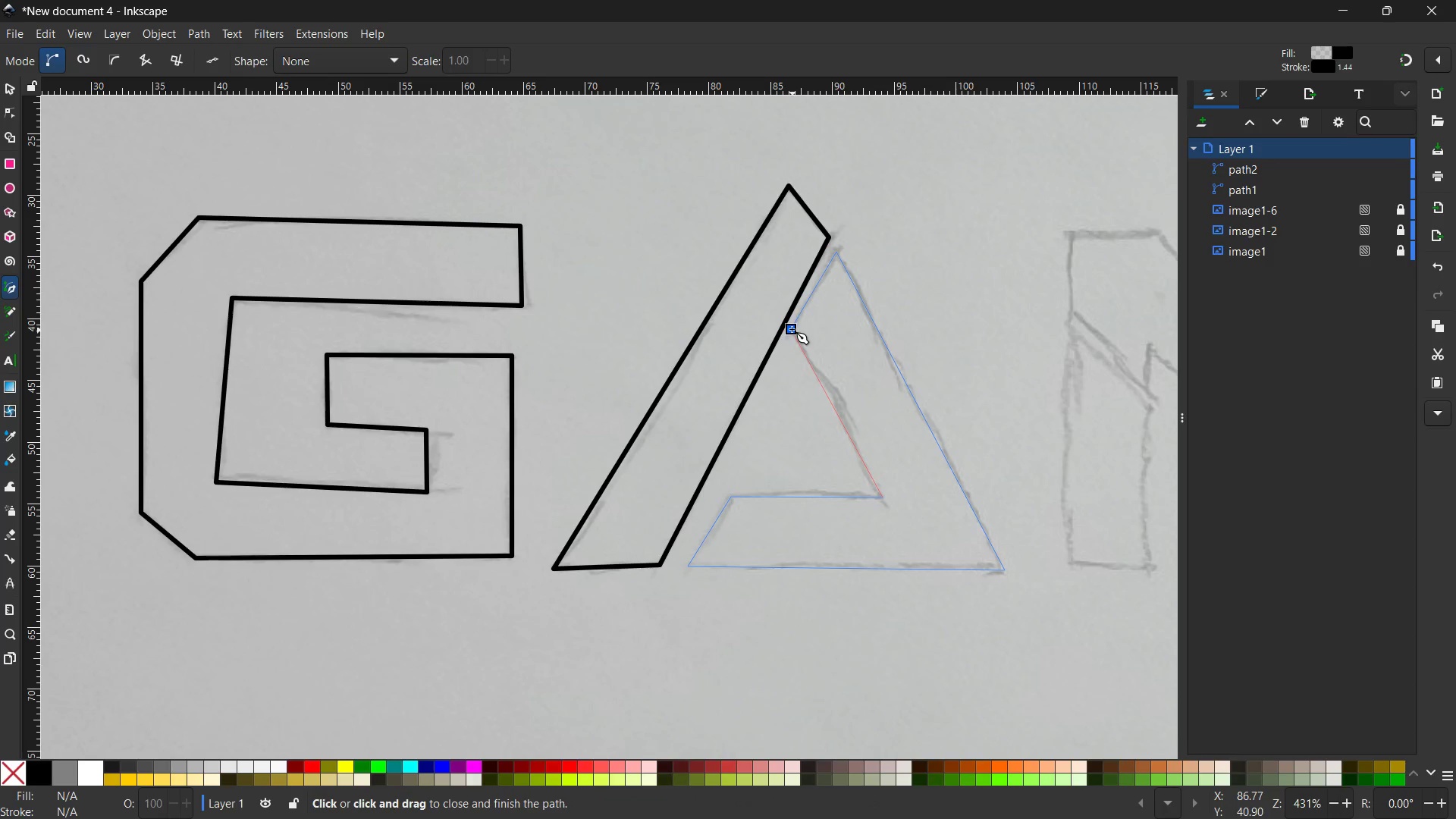 
left_click([791, 328])
 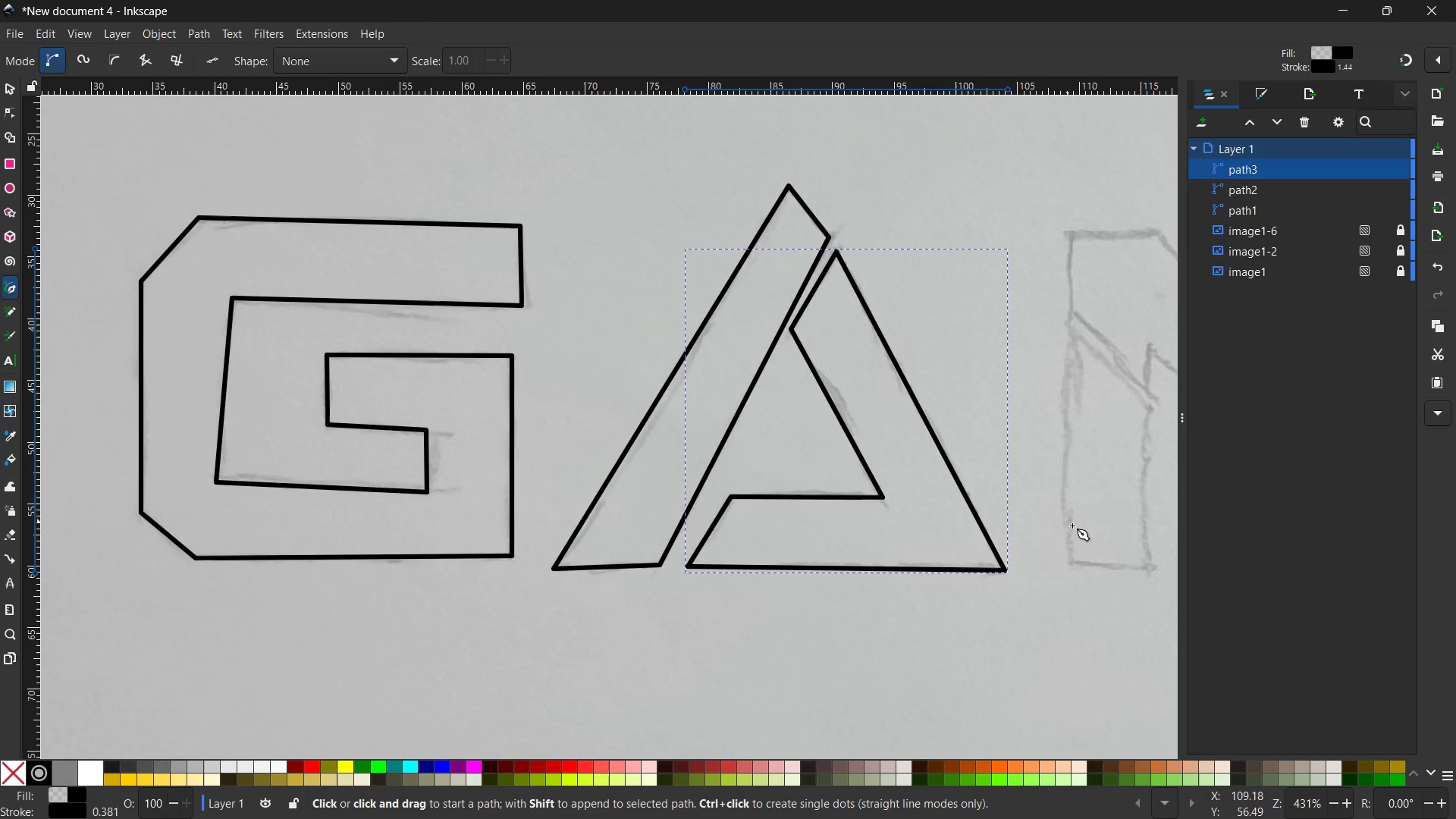 
hold_key(key=Space, duration=1.38)
 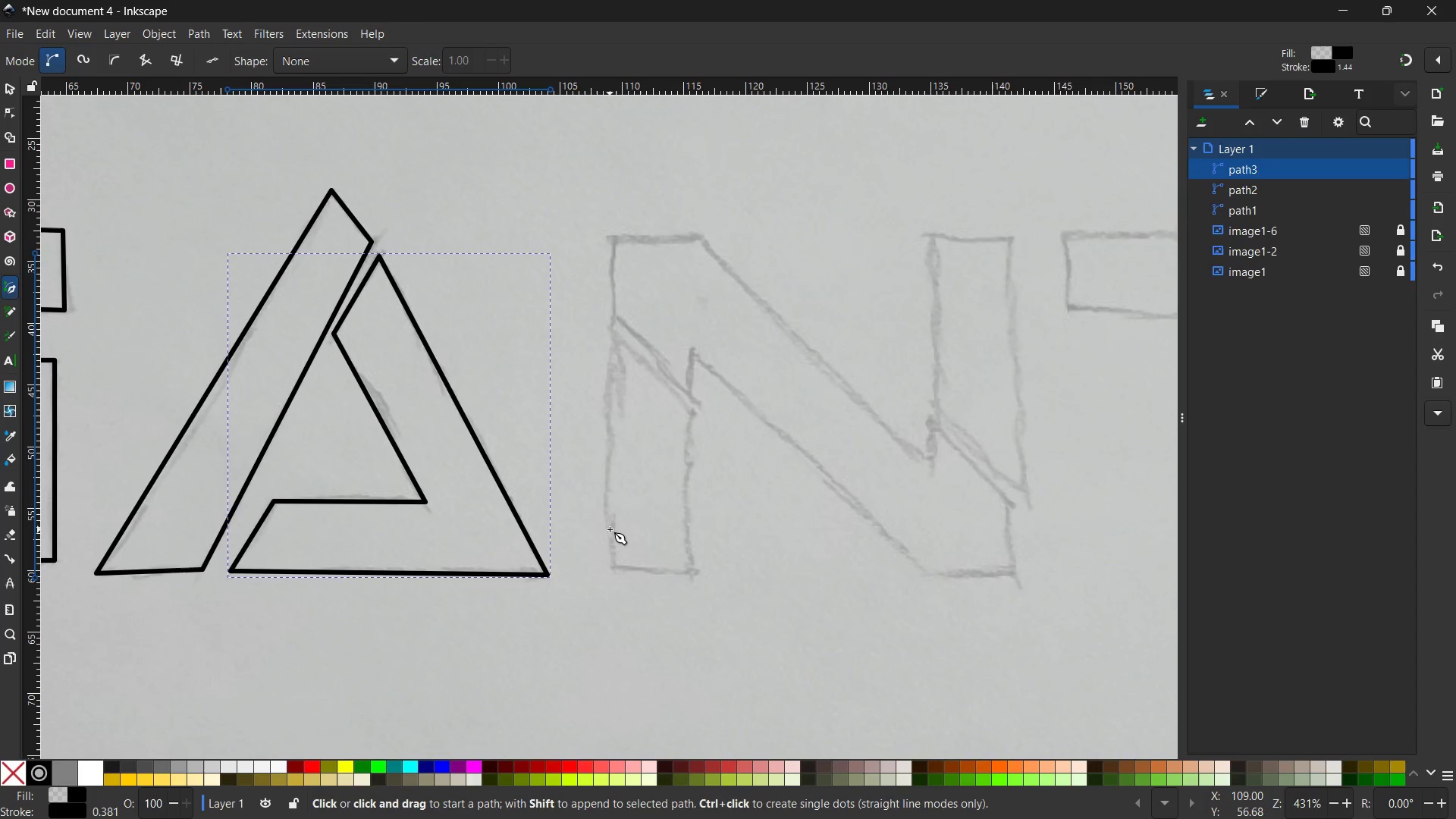 
left_click_drag(start_coordinate=[1063, 524], to_coordinate=[613, 529])
 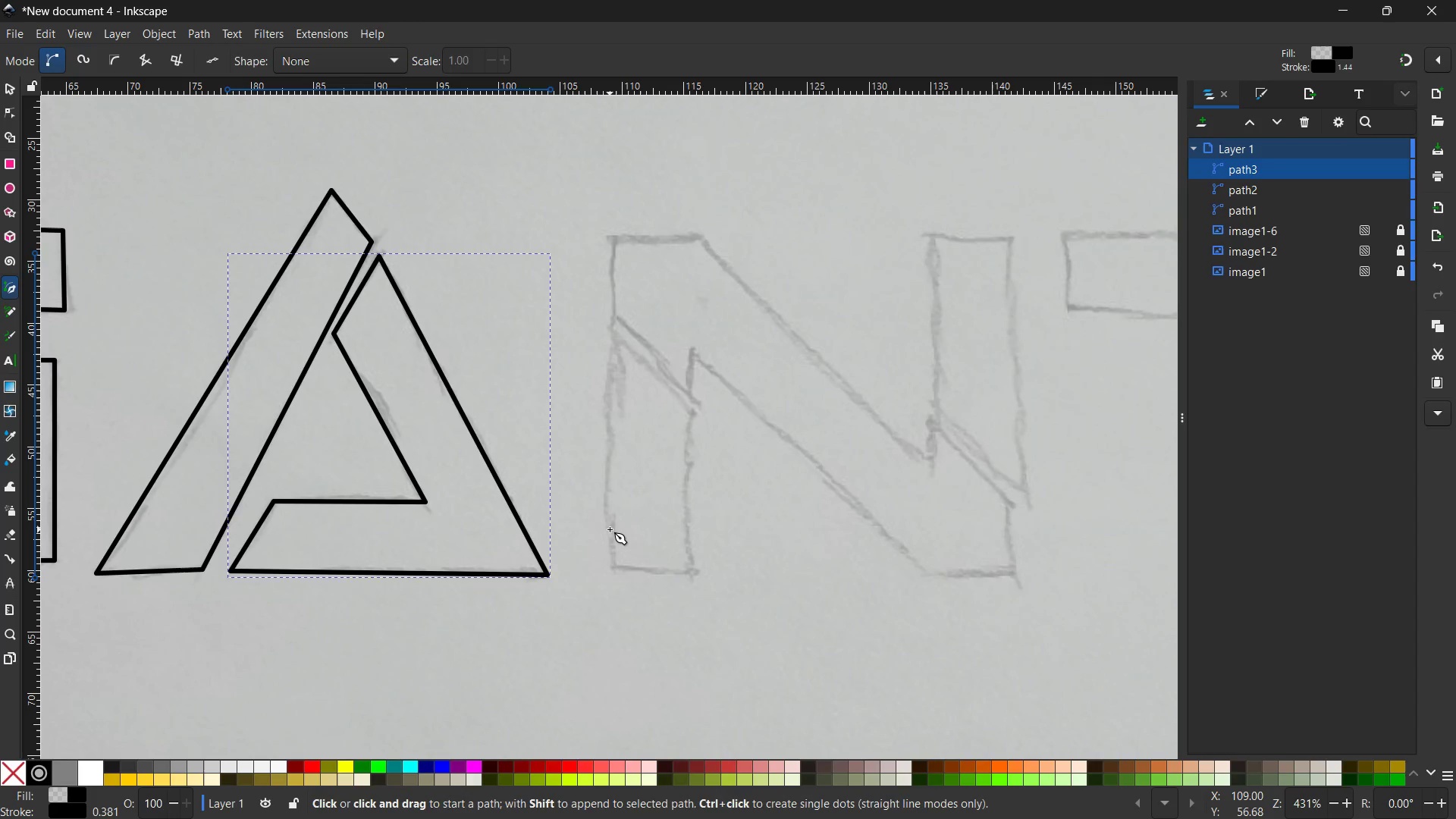 
wait(32.78)
 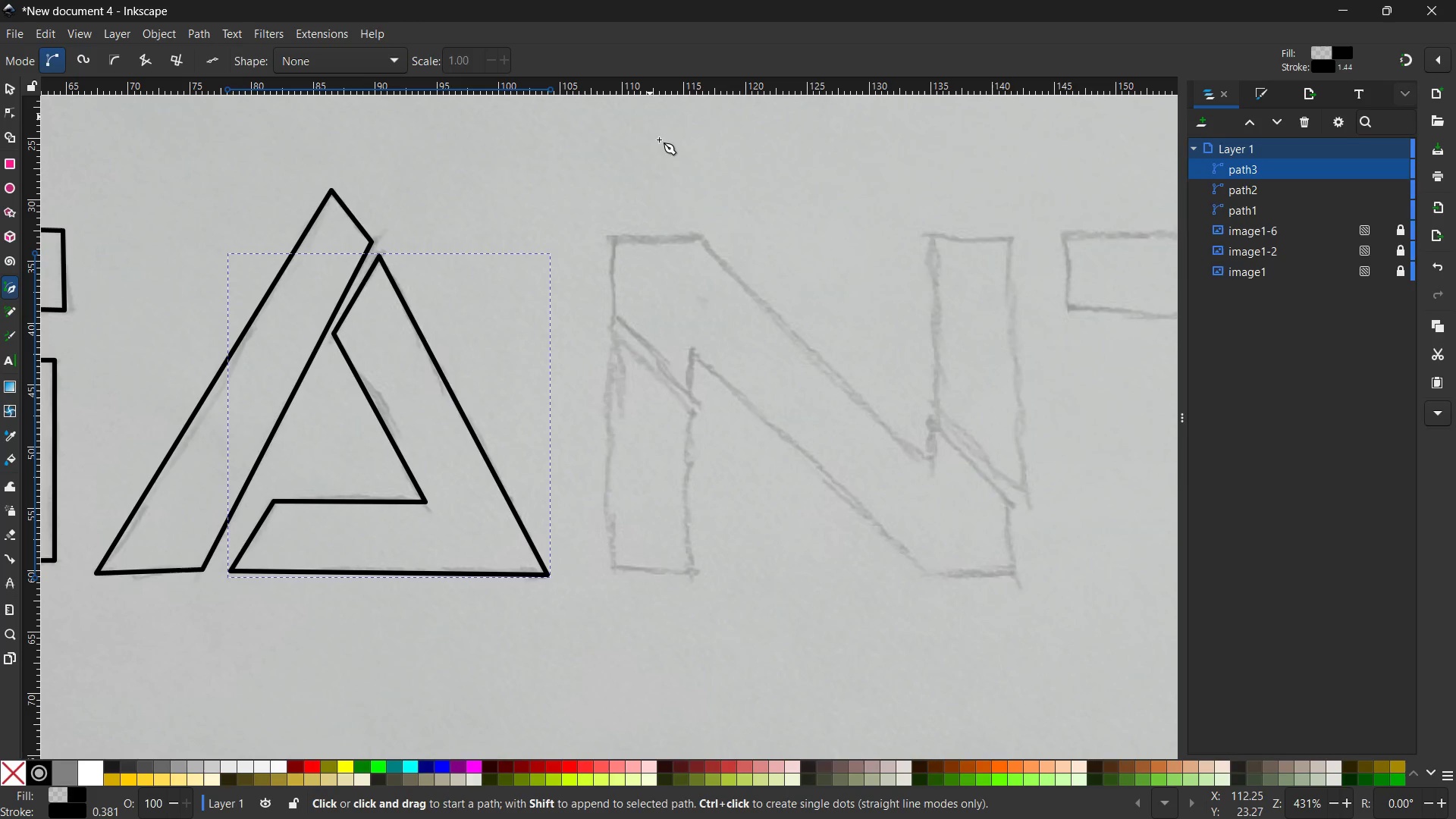 
left_click([613, 336])
 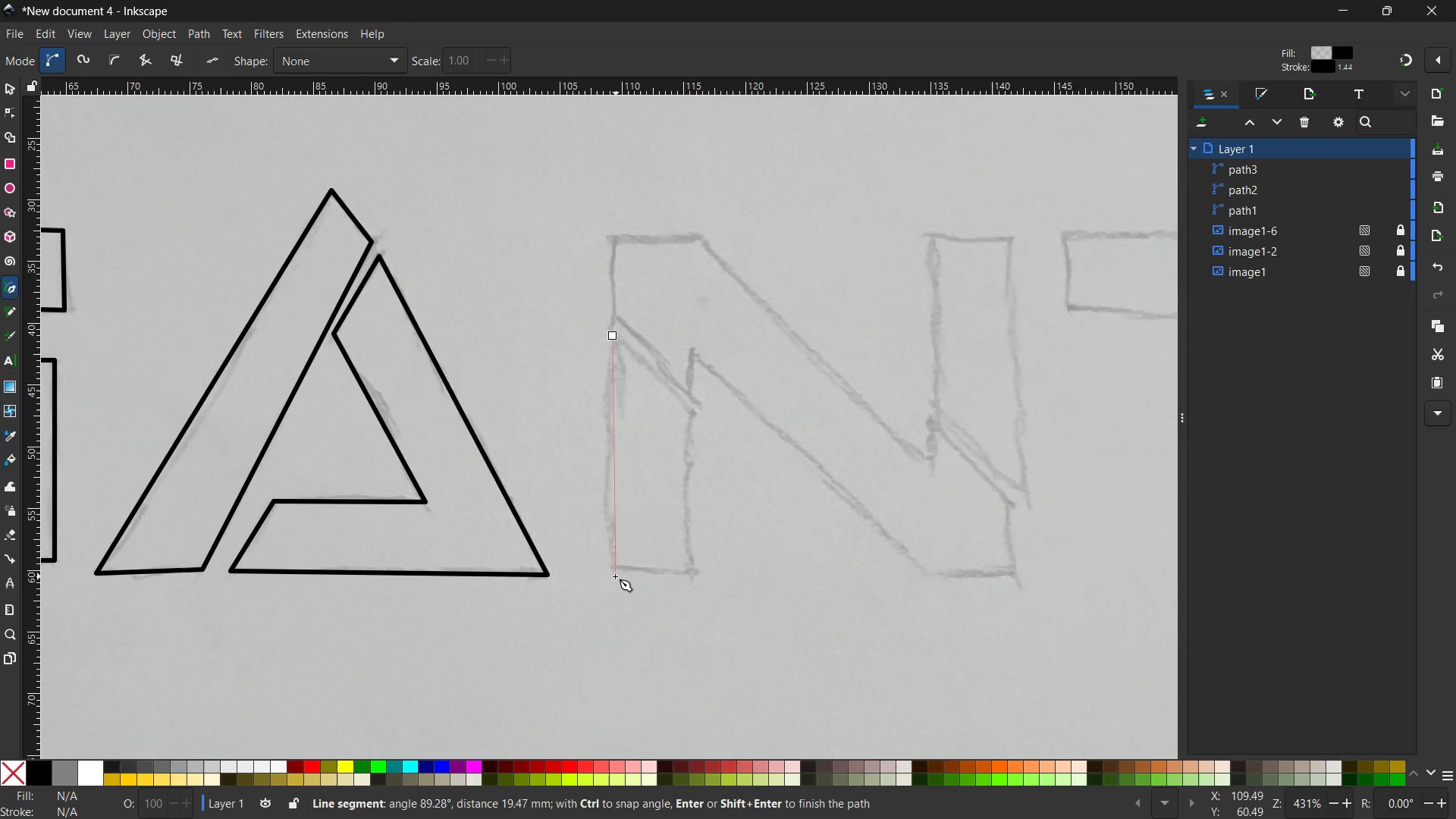 
left_click([611, 578])
 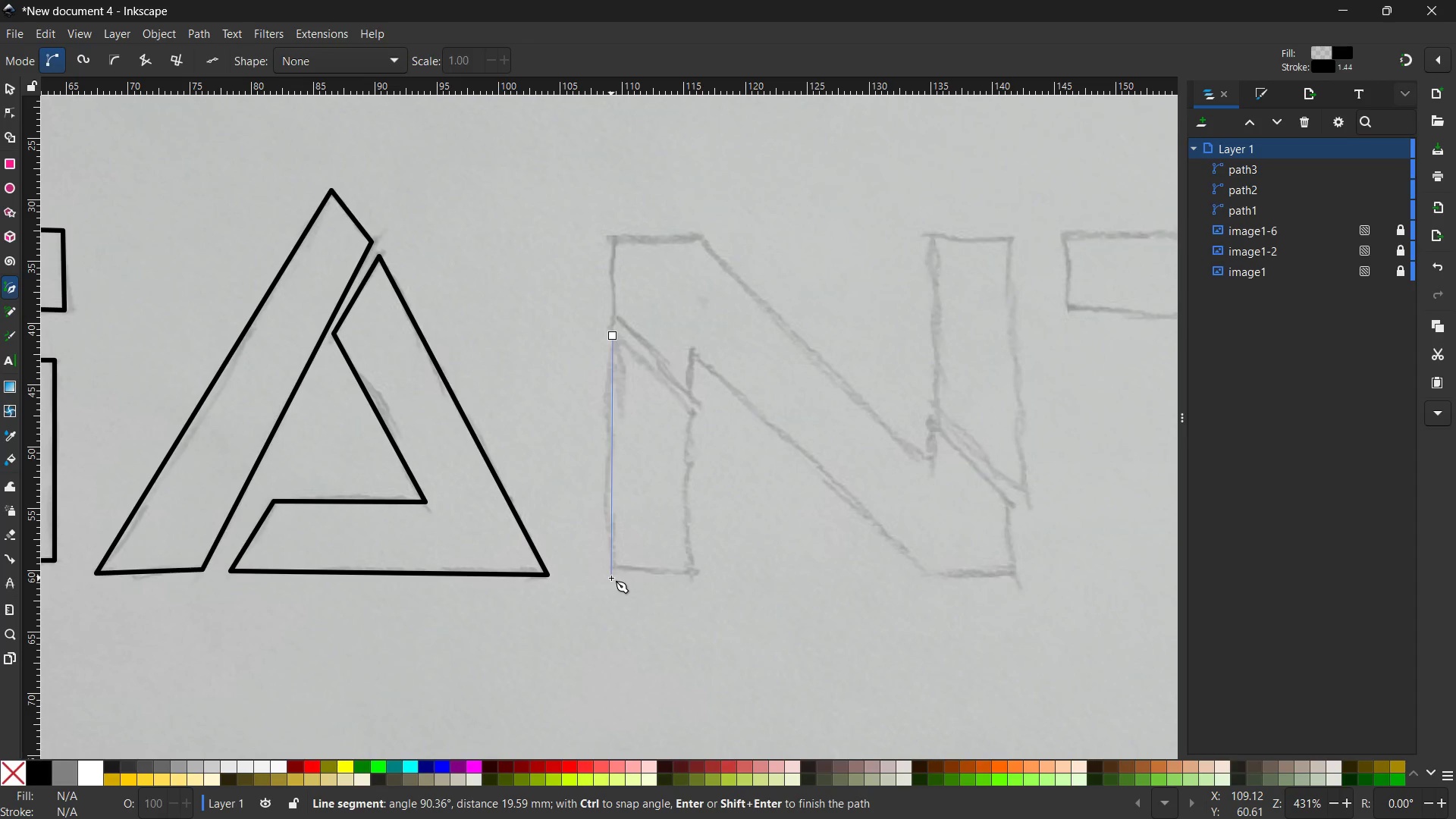 
wait(9.89)
 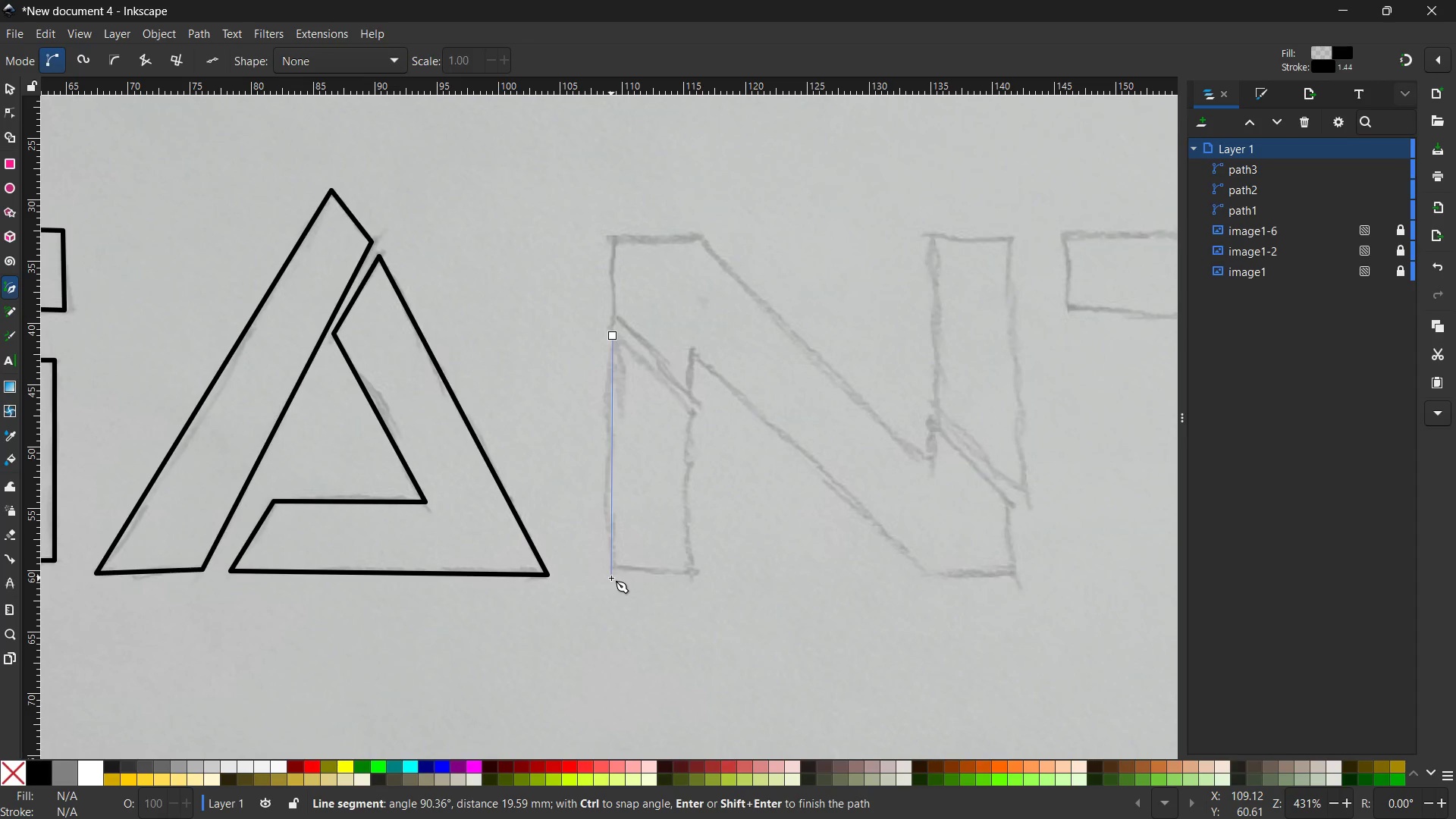 
left_click([695, 579])
 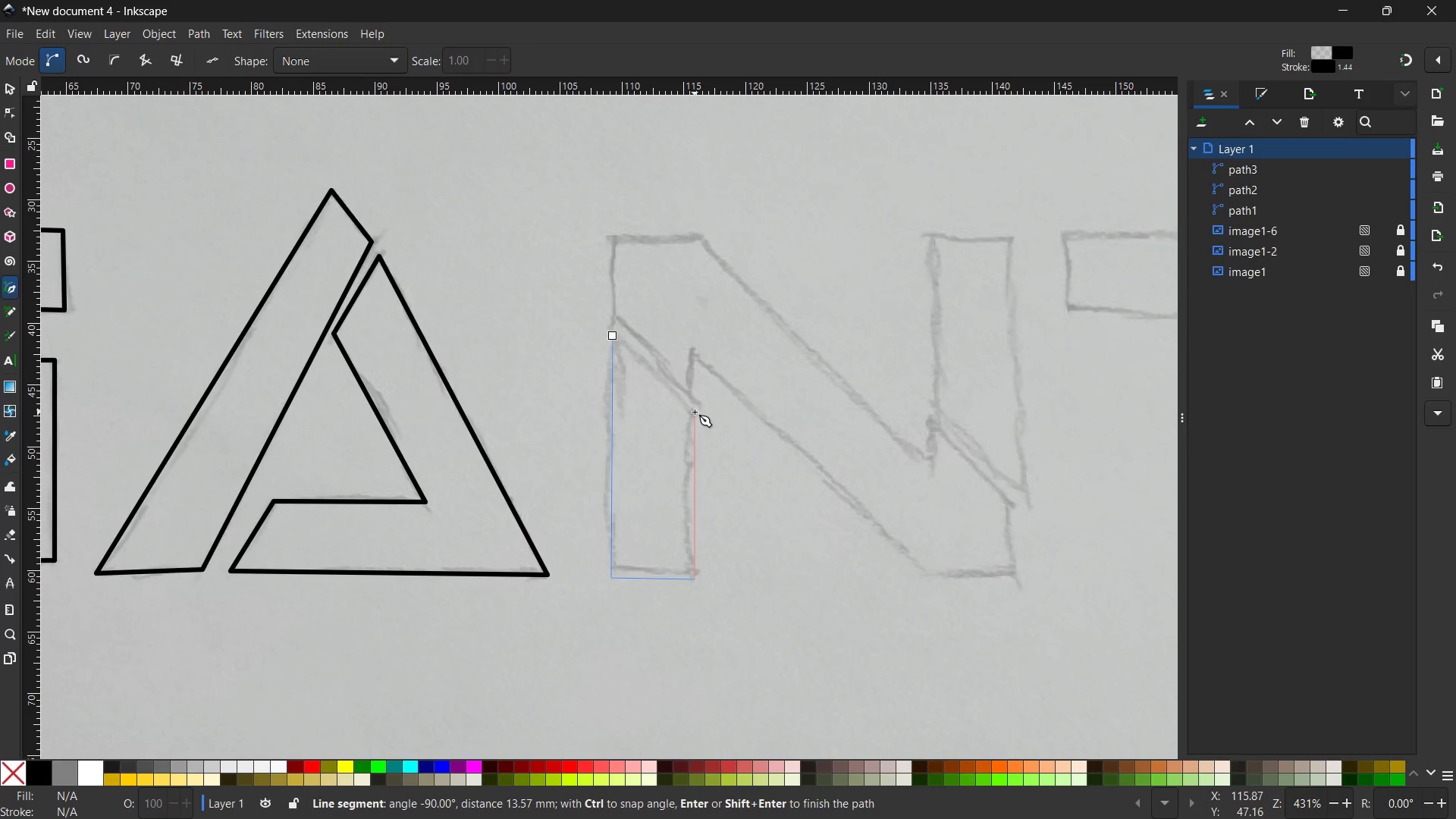 
left_click([695, 412])
 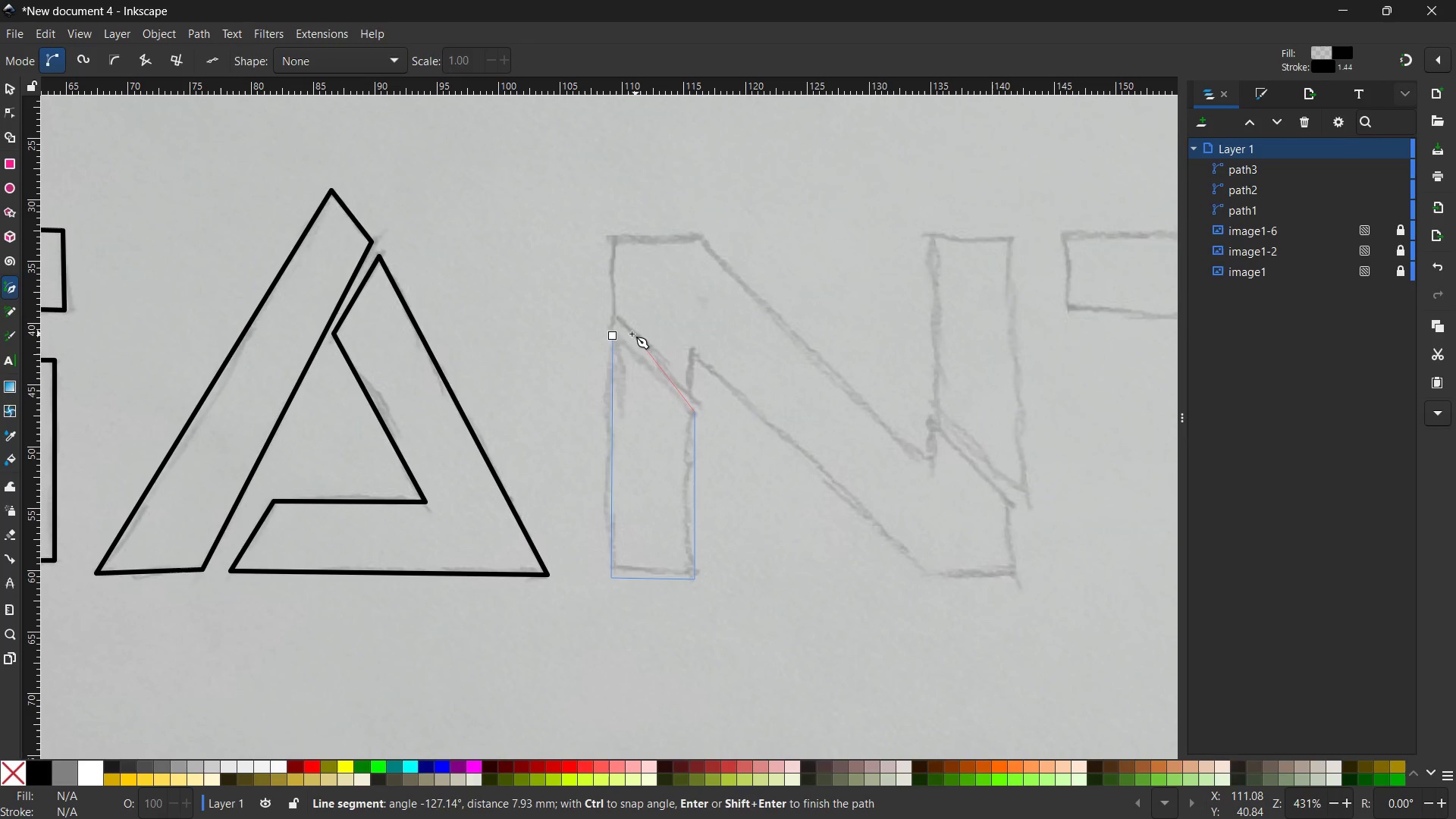 
left_click([613, 334])
 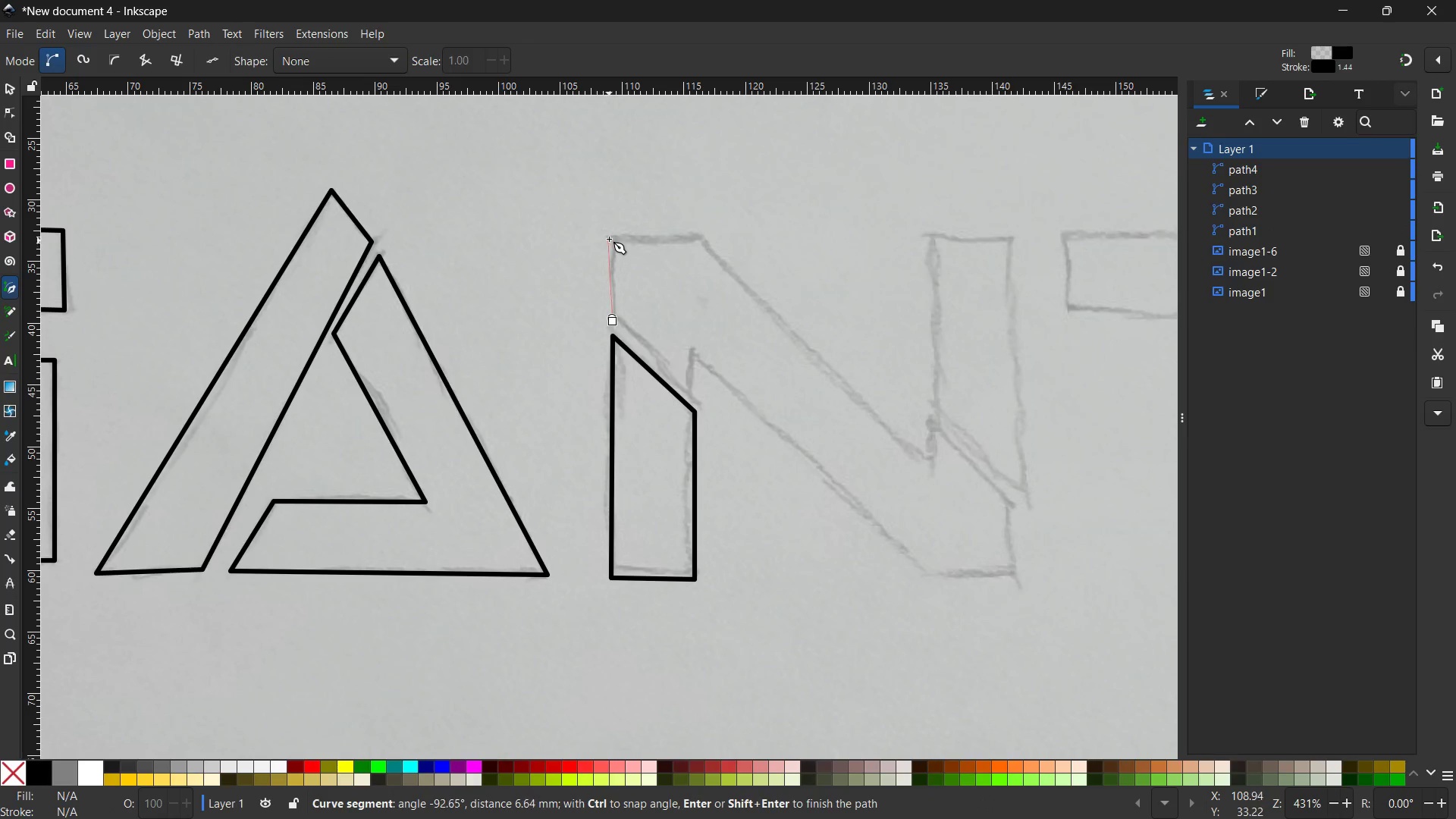 
left_click([610, 236])
 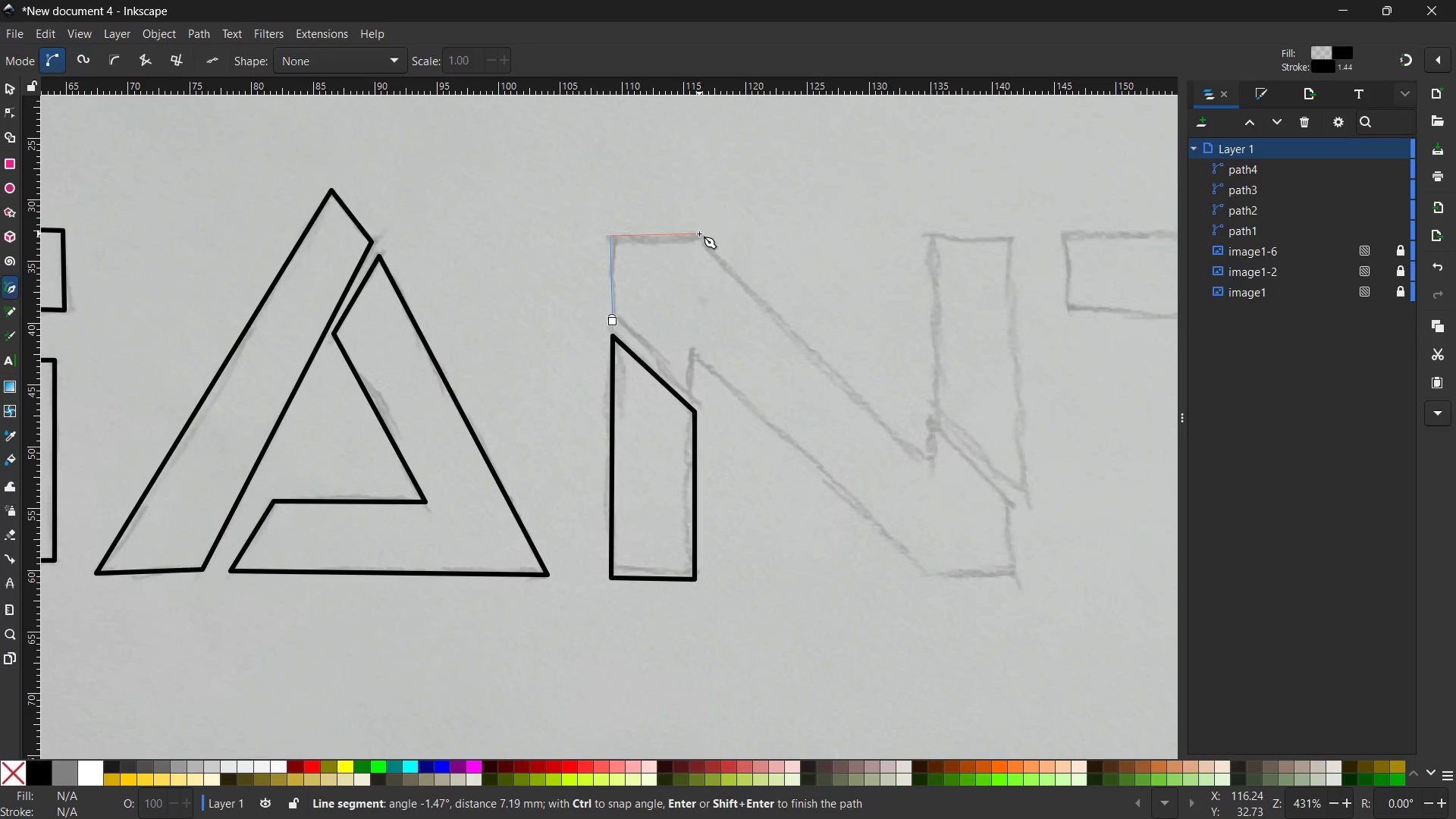 
left_click([699, 235])
 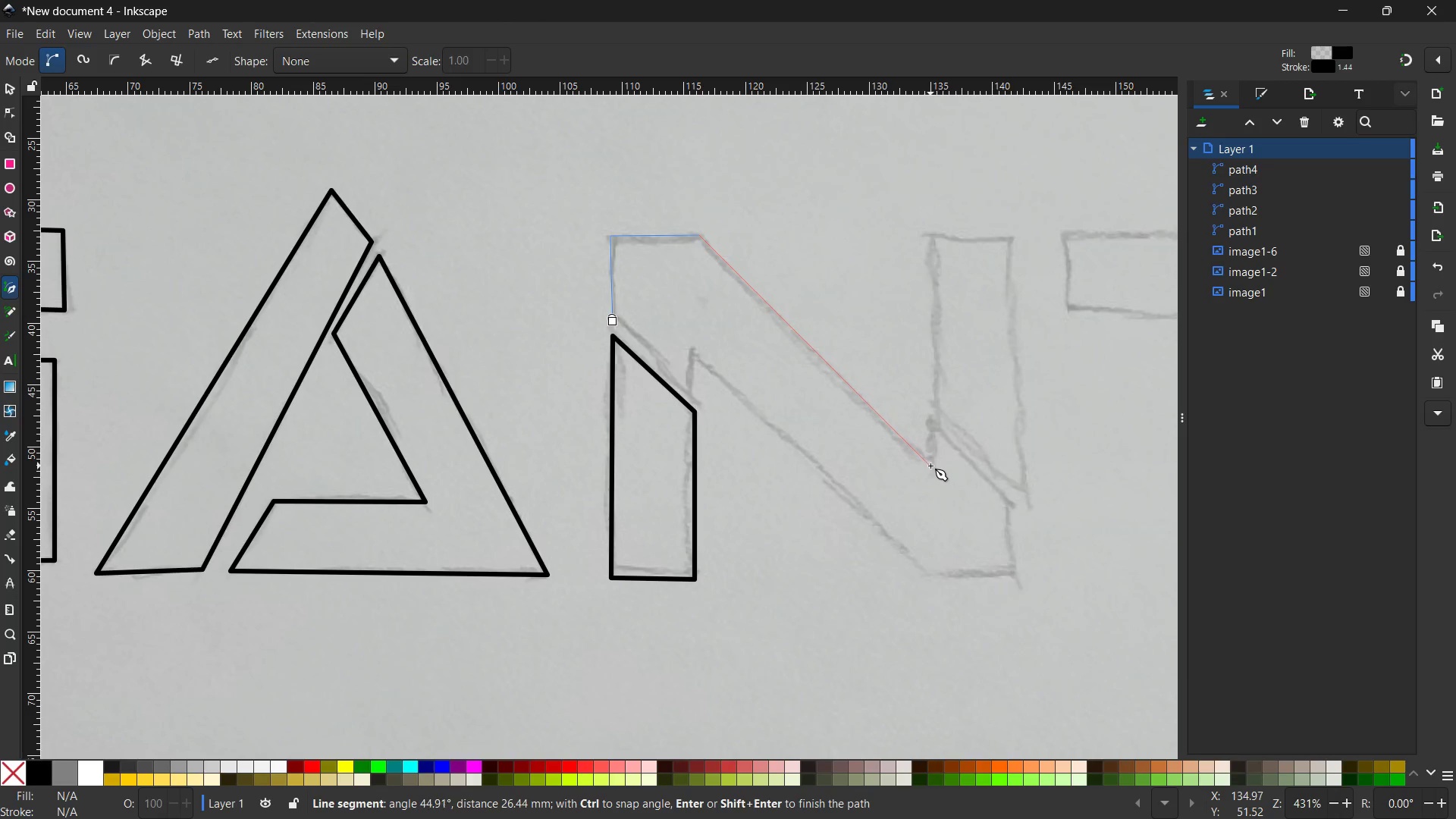 
left_click([932, 466])
 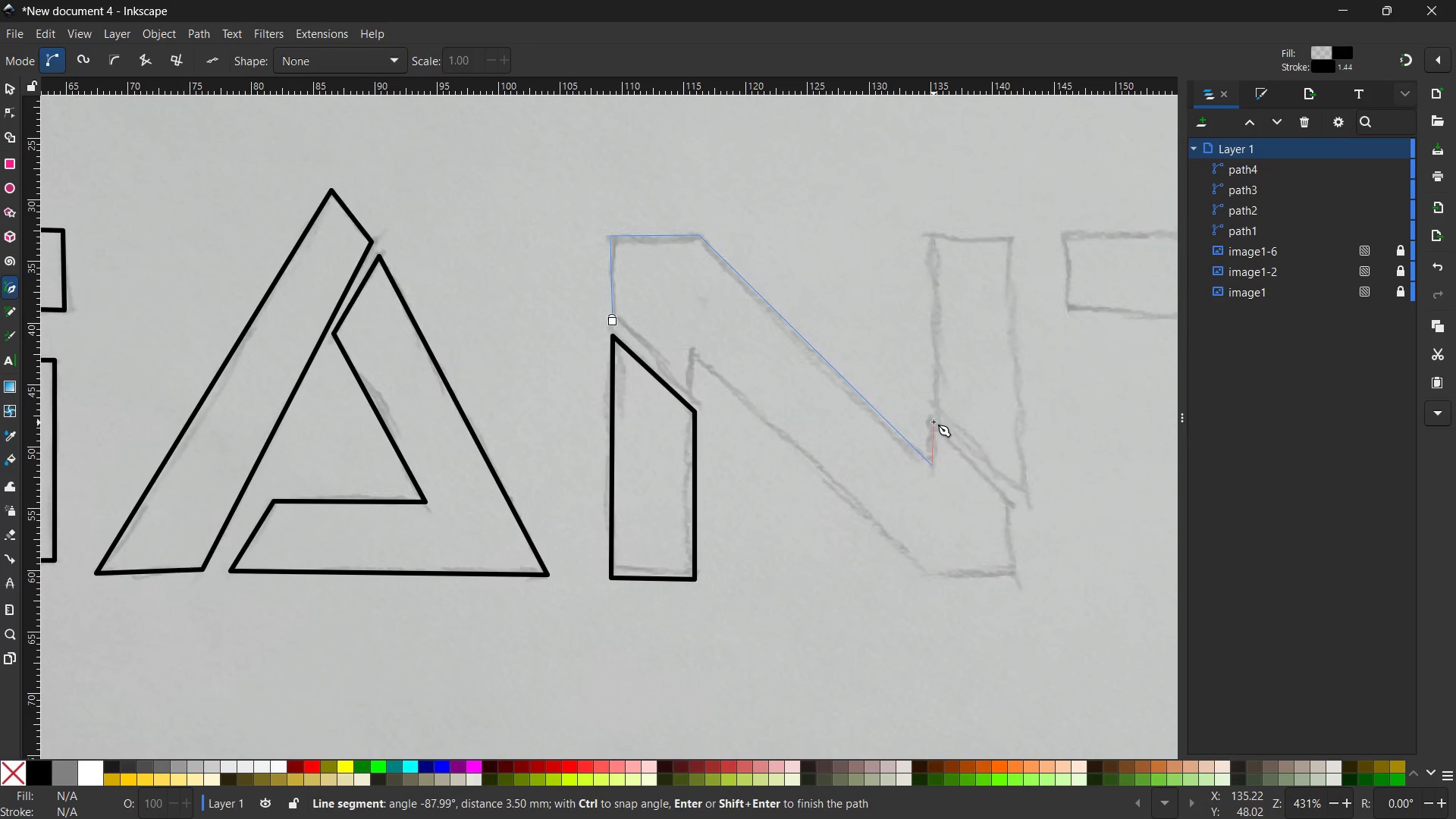 
left_click([933, 422])
 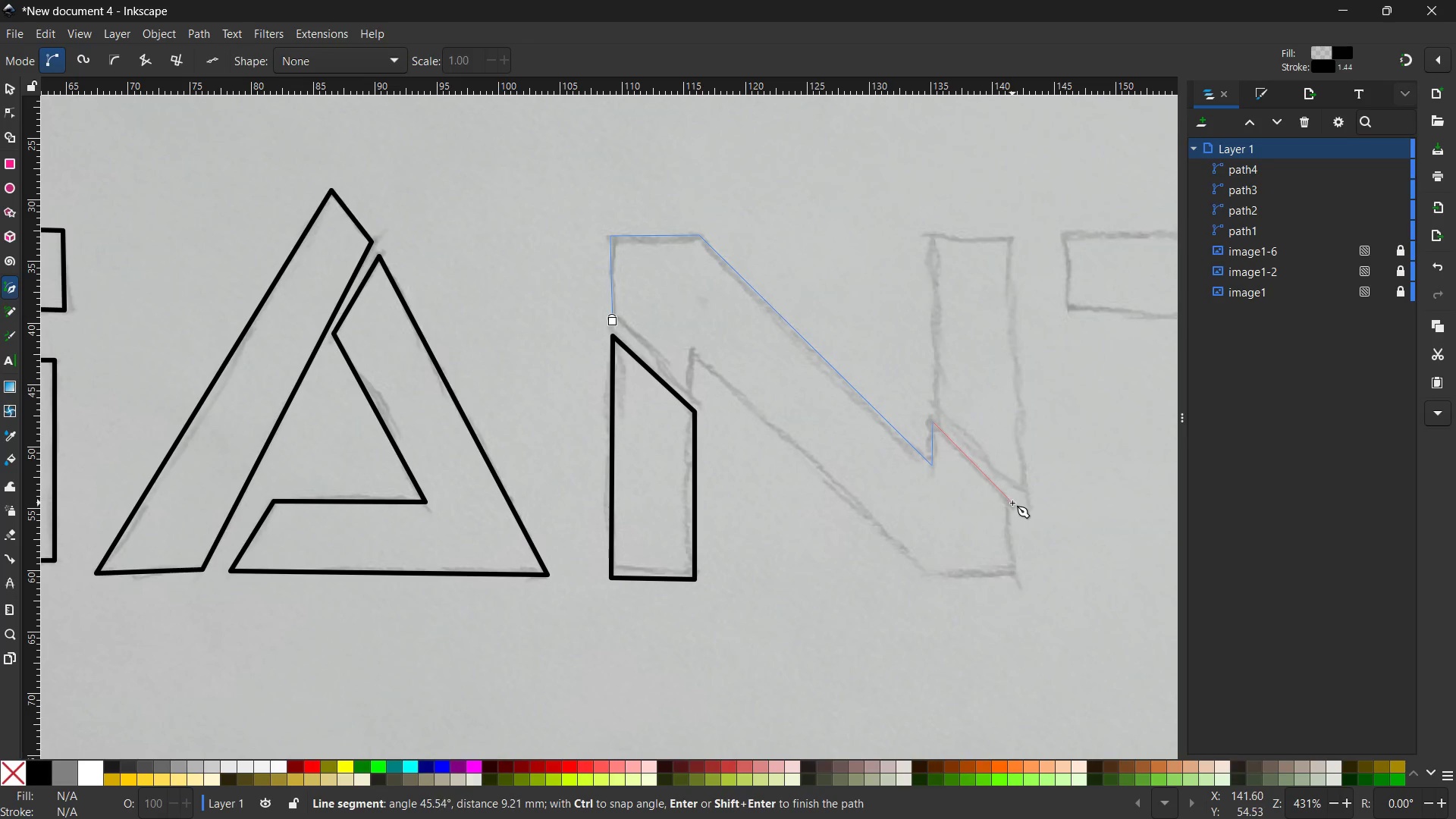 
left_click([1012, 503])
 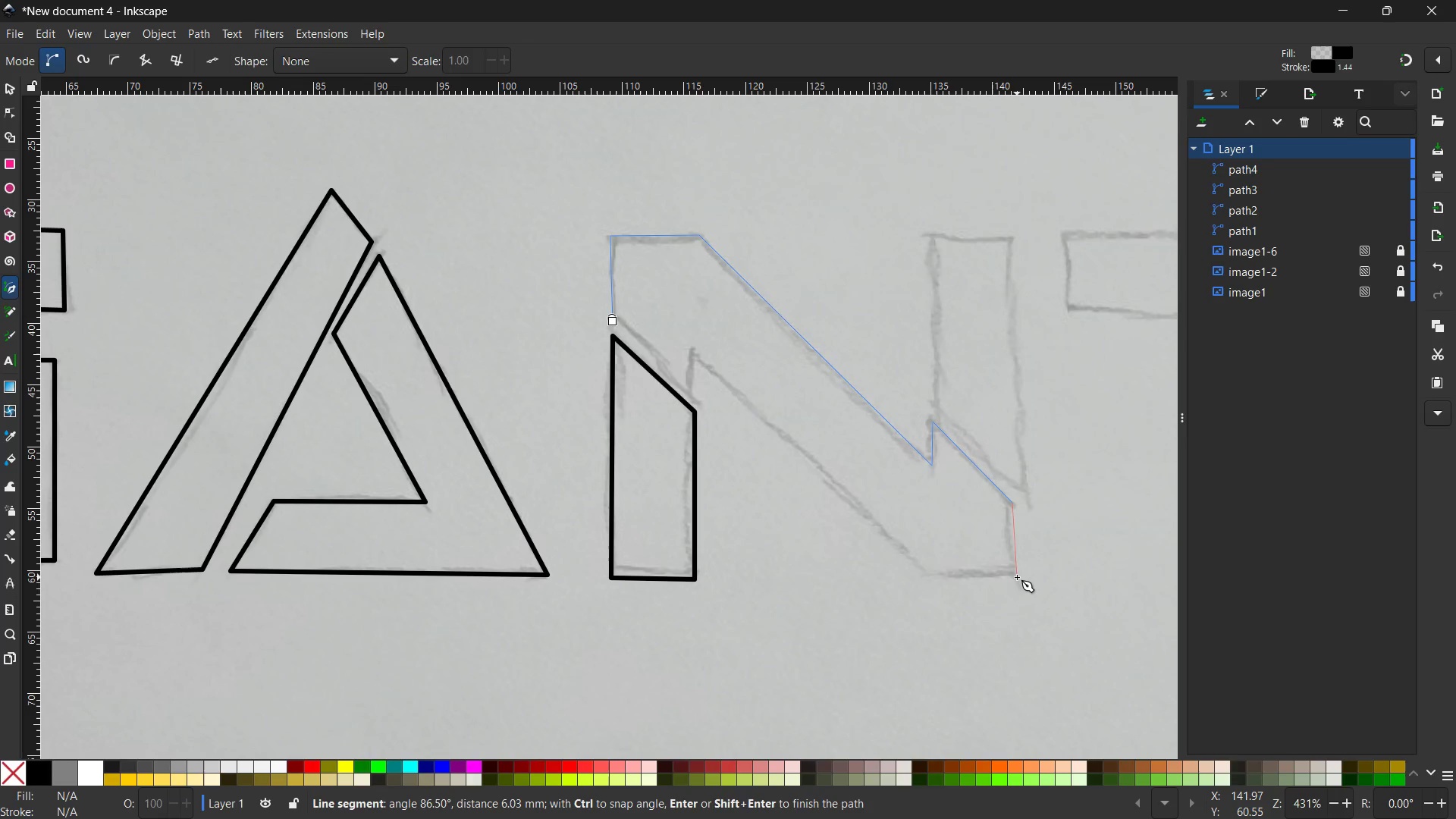 
left_click([1017, 577])
 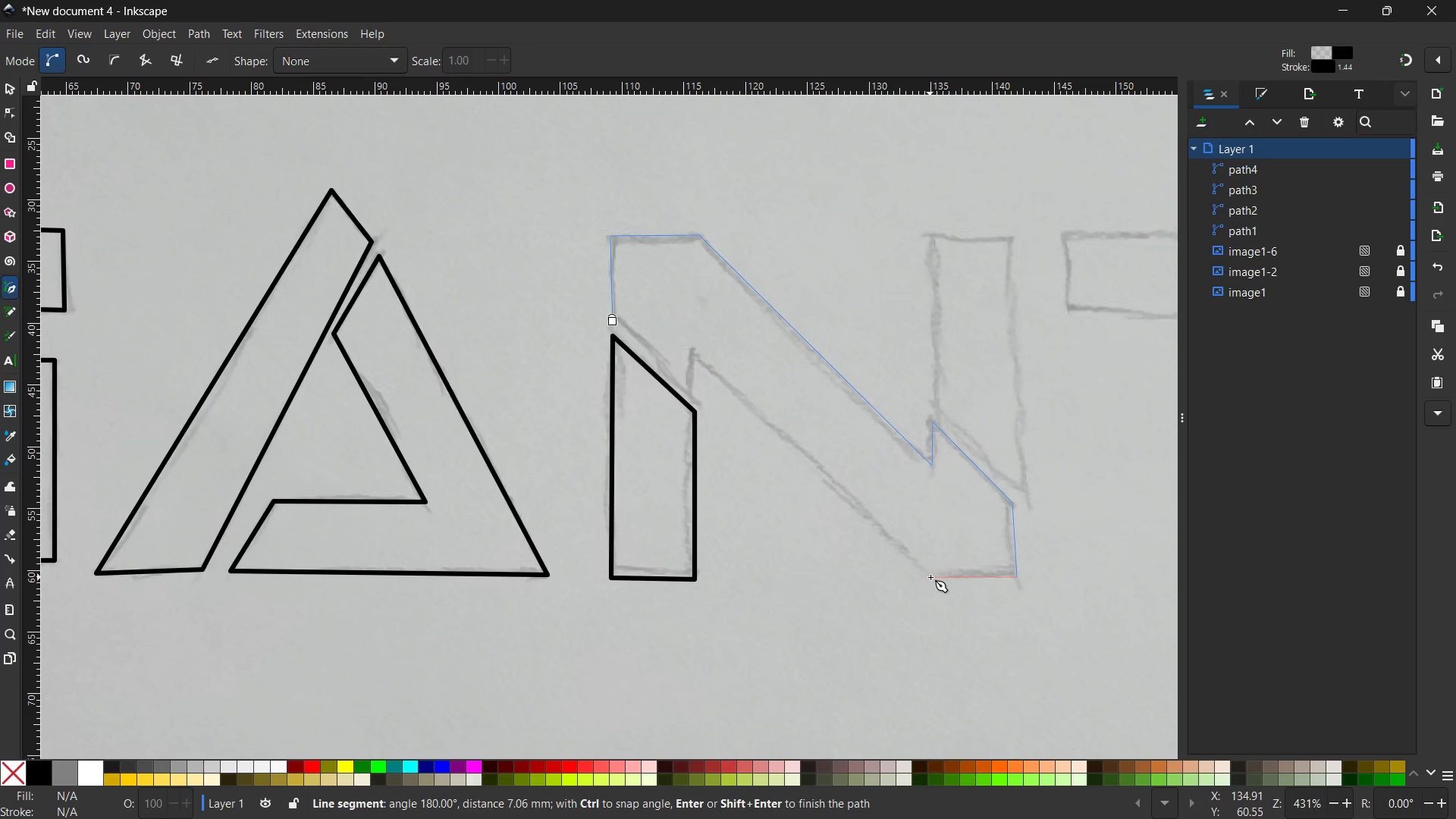 
left_click([933, 577])
 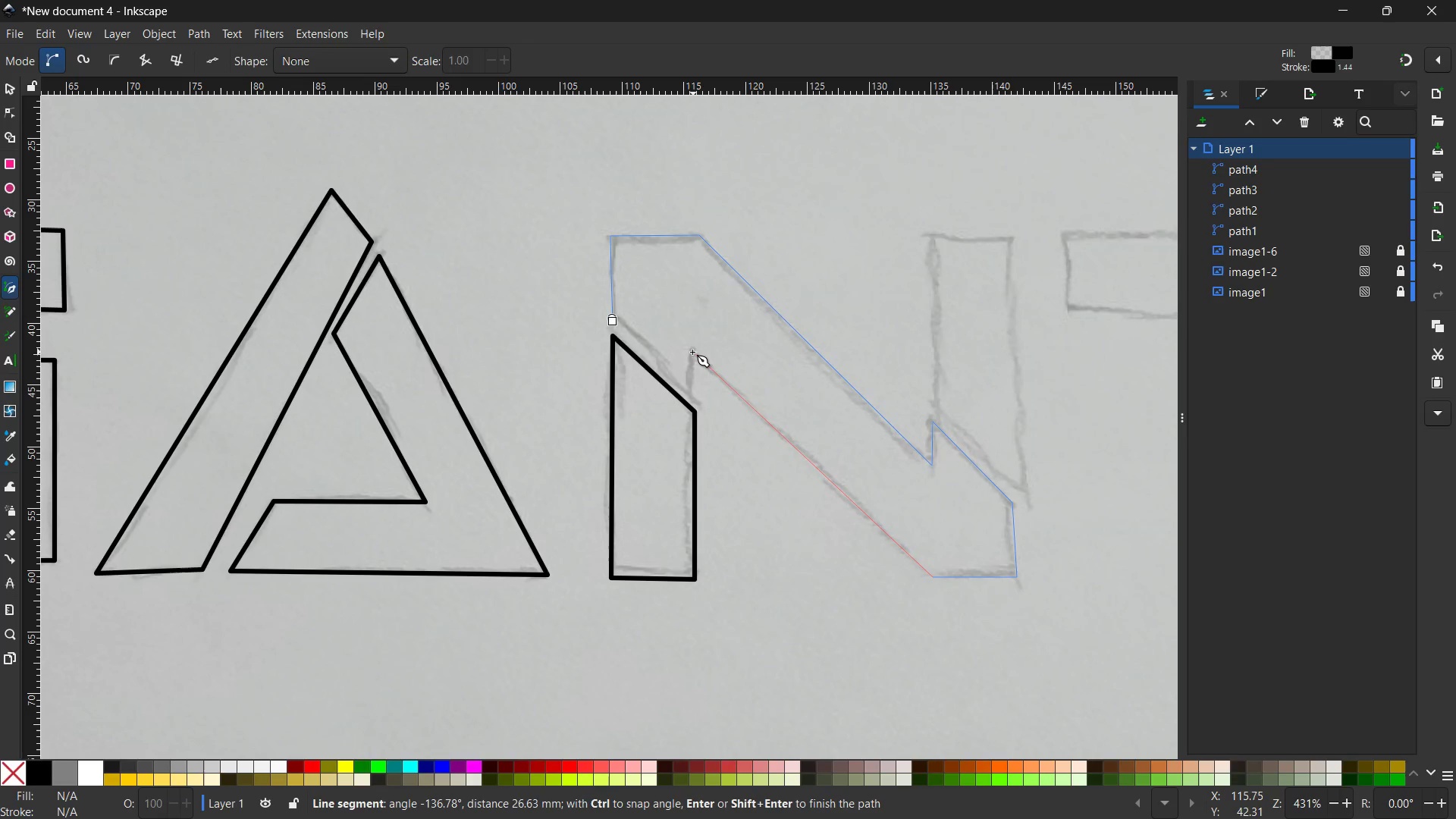 
left_click([690, 350])
 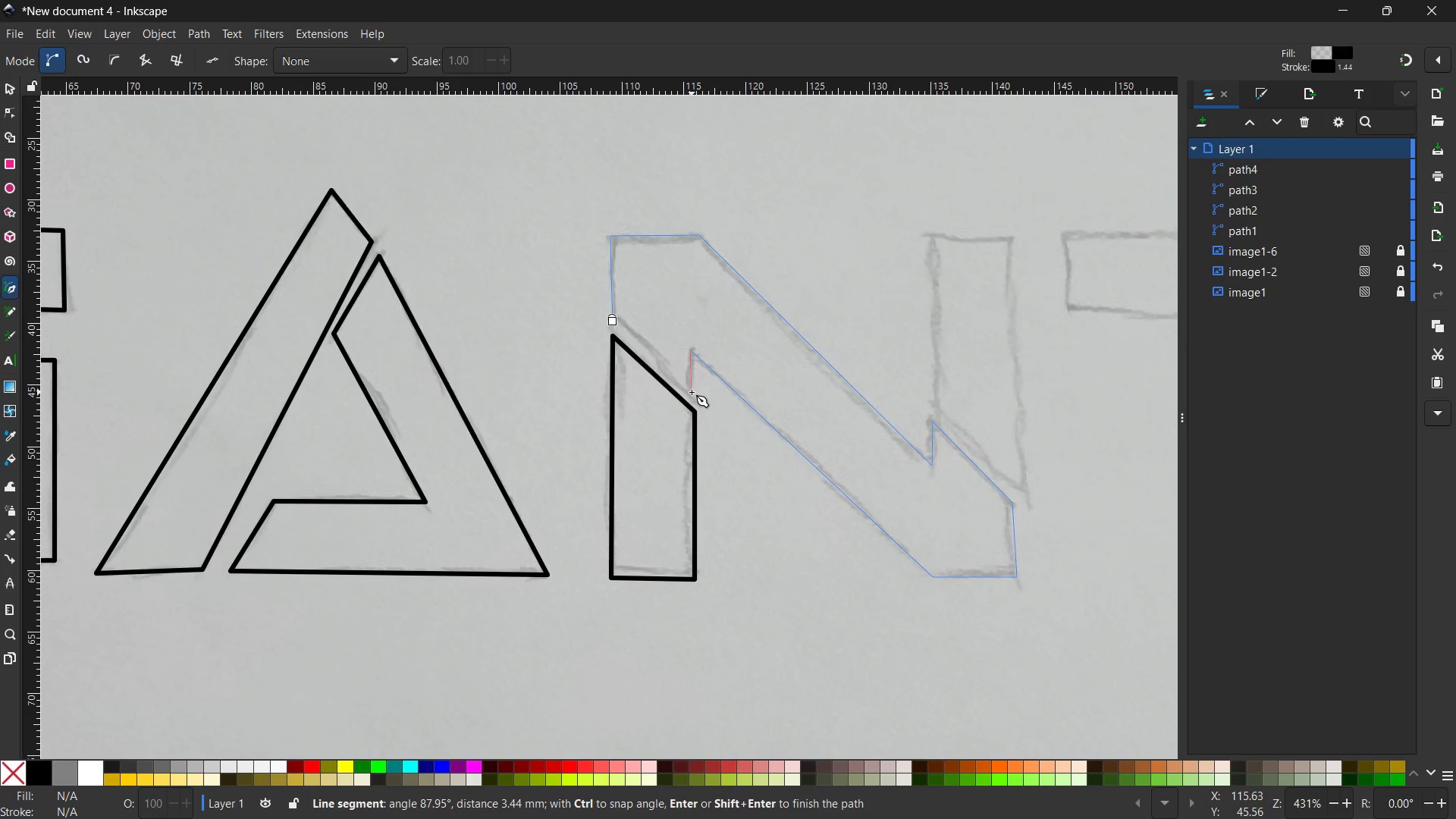 
left_click([692, 392])
 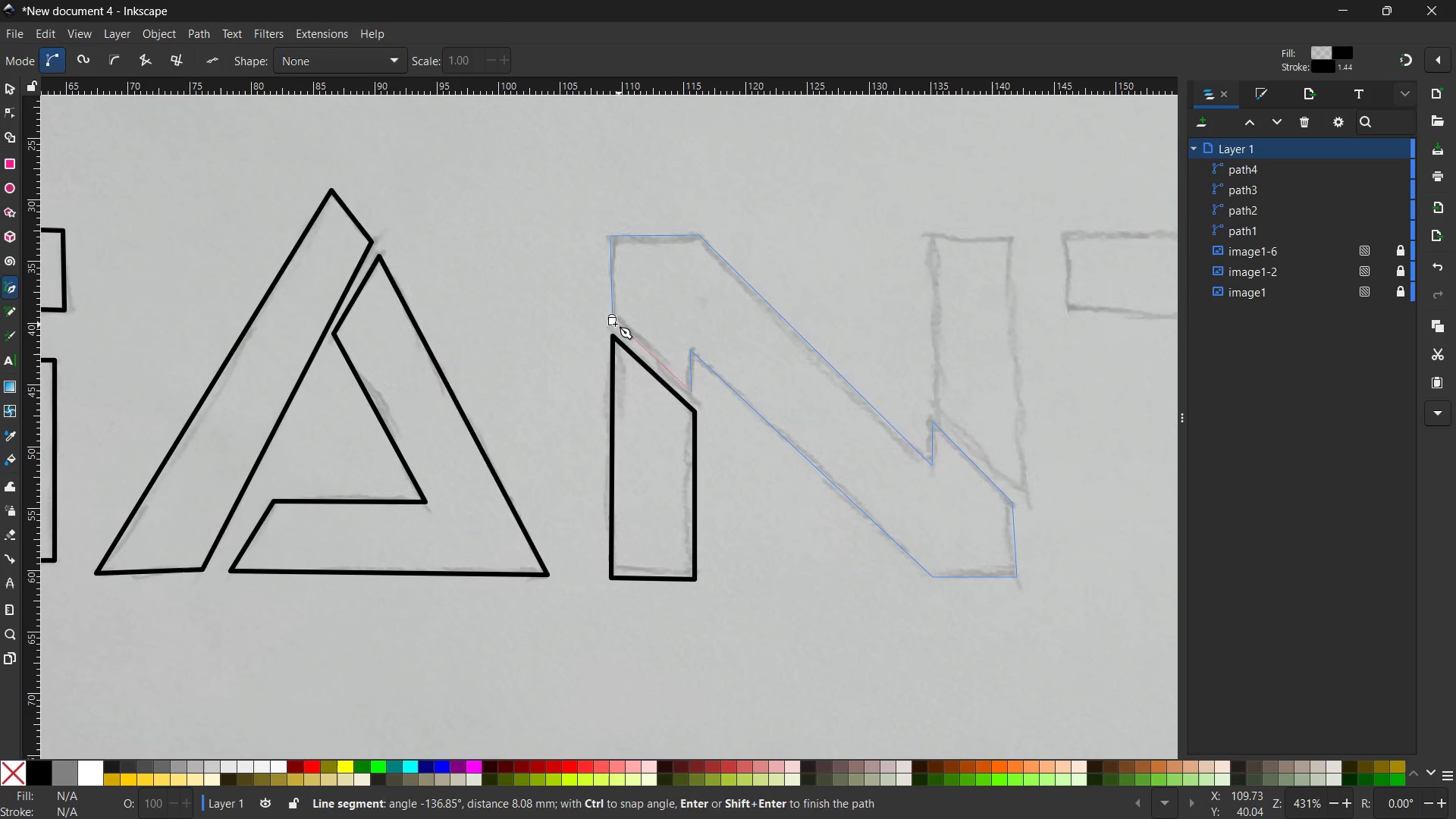 
left_click([613, 323])
 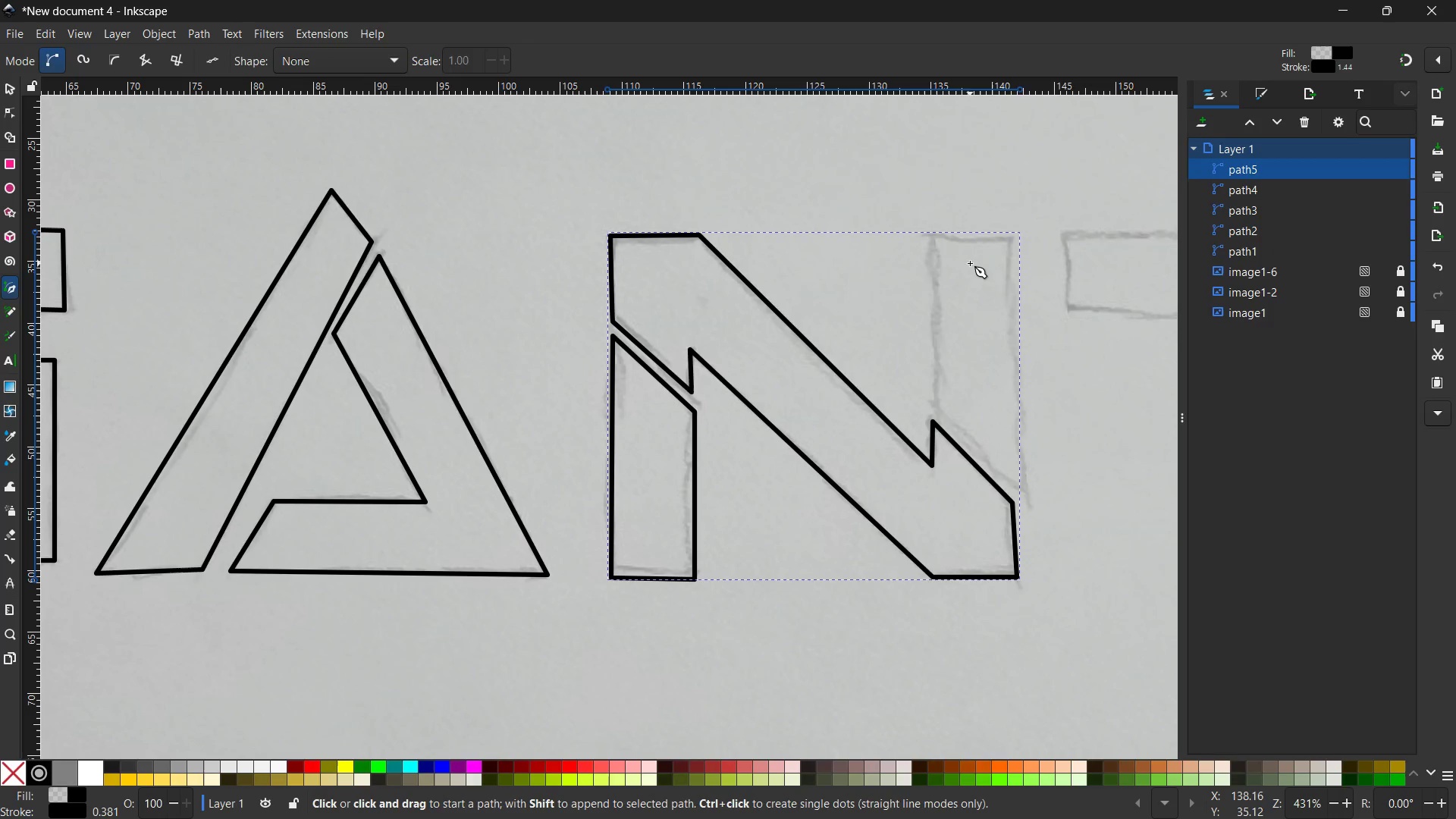 
left_click([932, 230])
 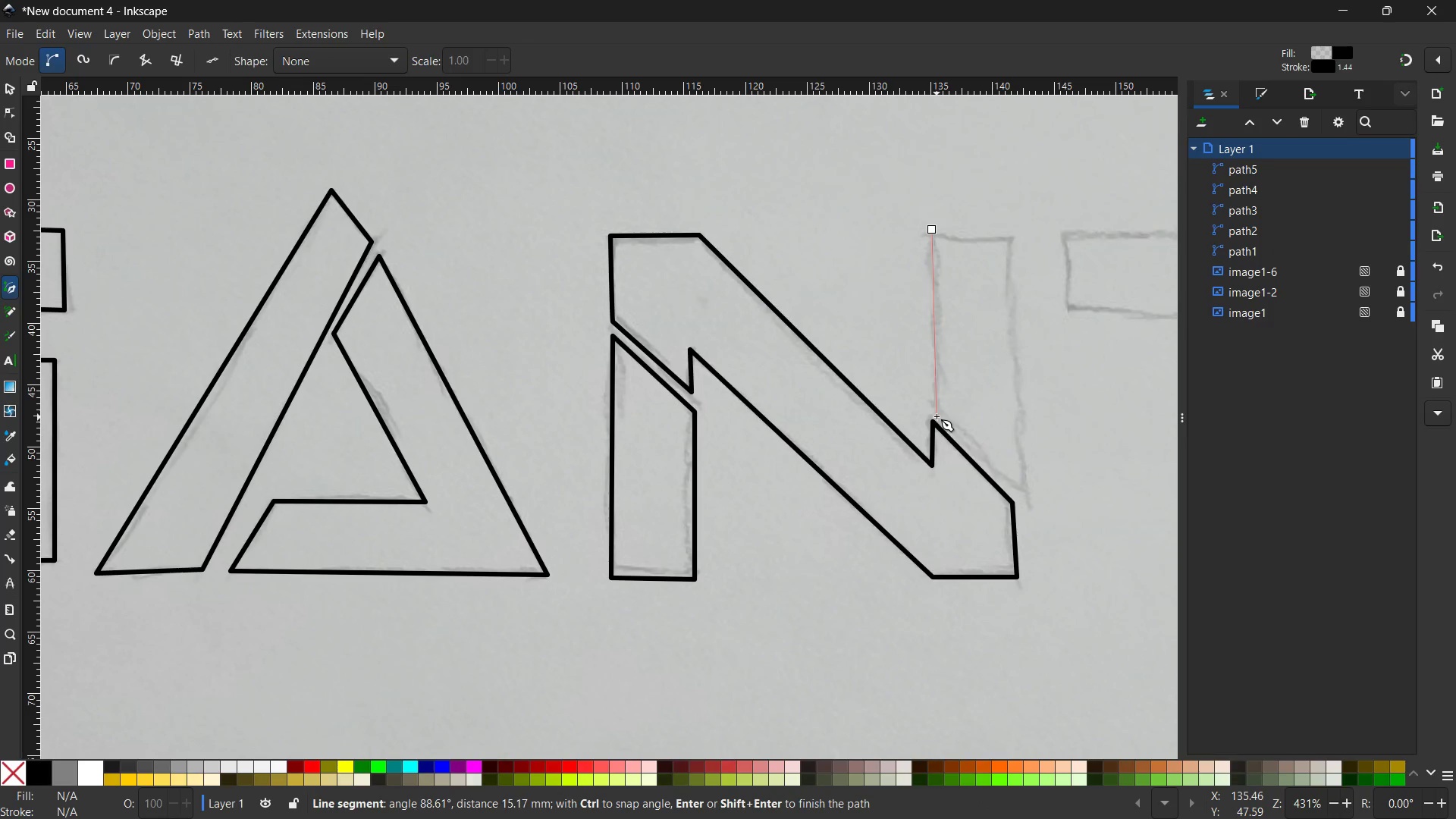 
left_click([937, 413])
 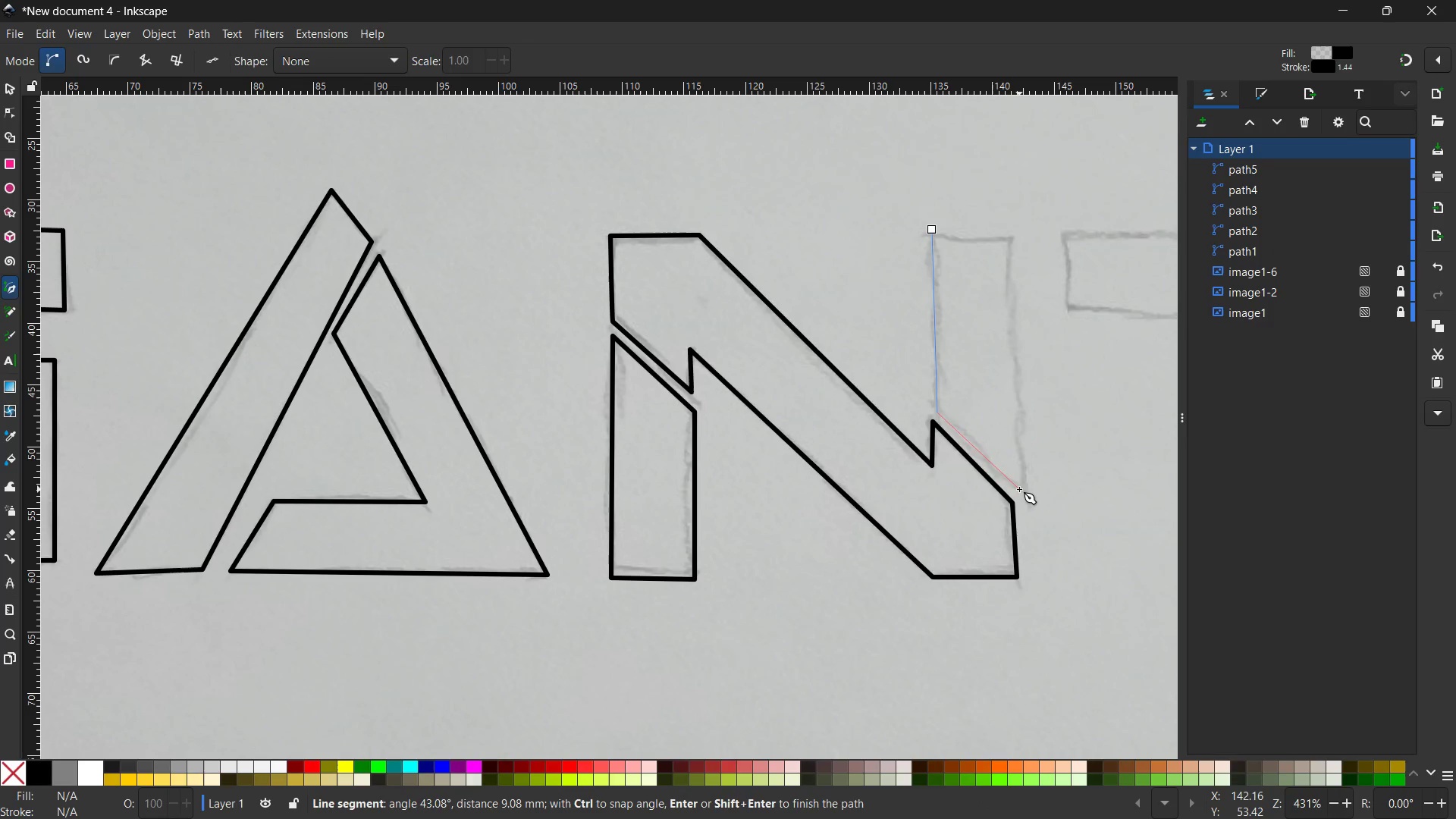 
left_click([1019, 489])
 